 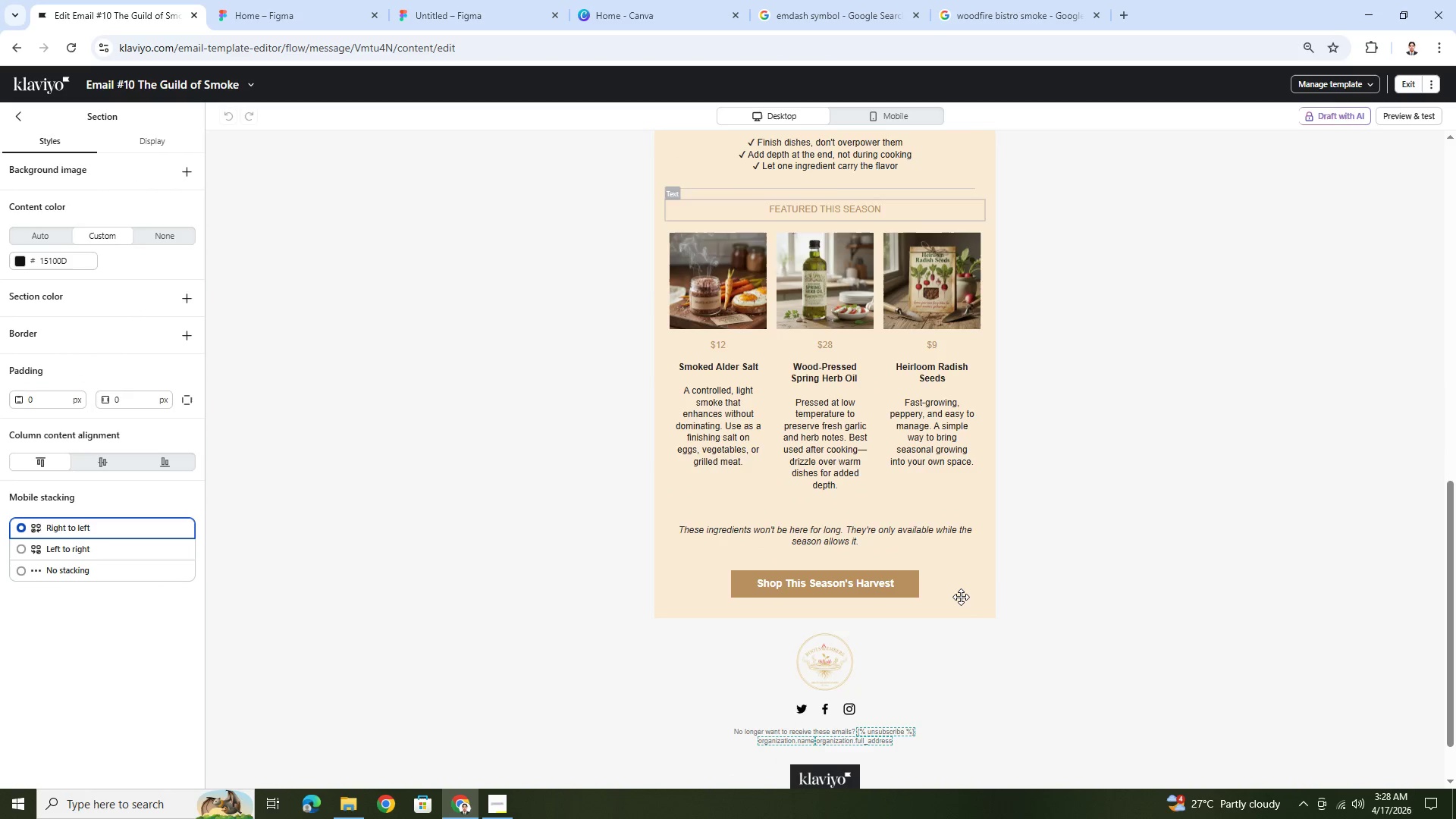 
scroll: coordinate [966, 601], scroll_direction: up, amount: 13.0
 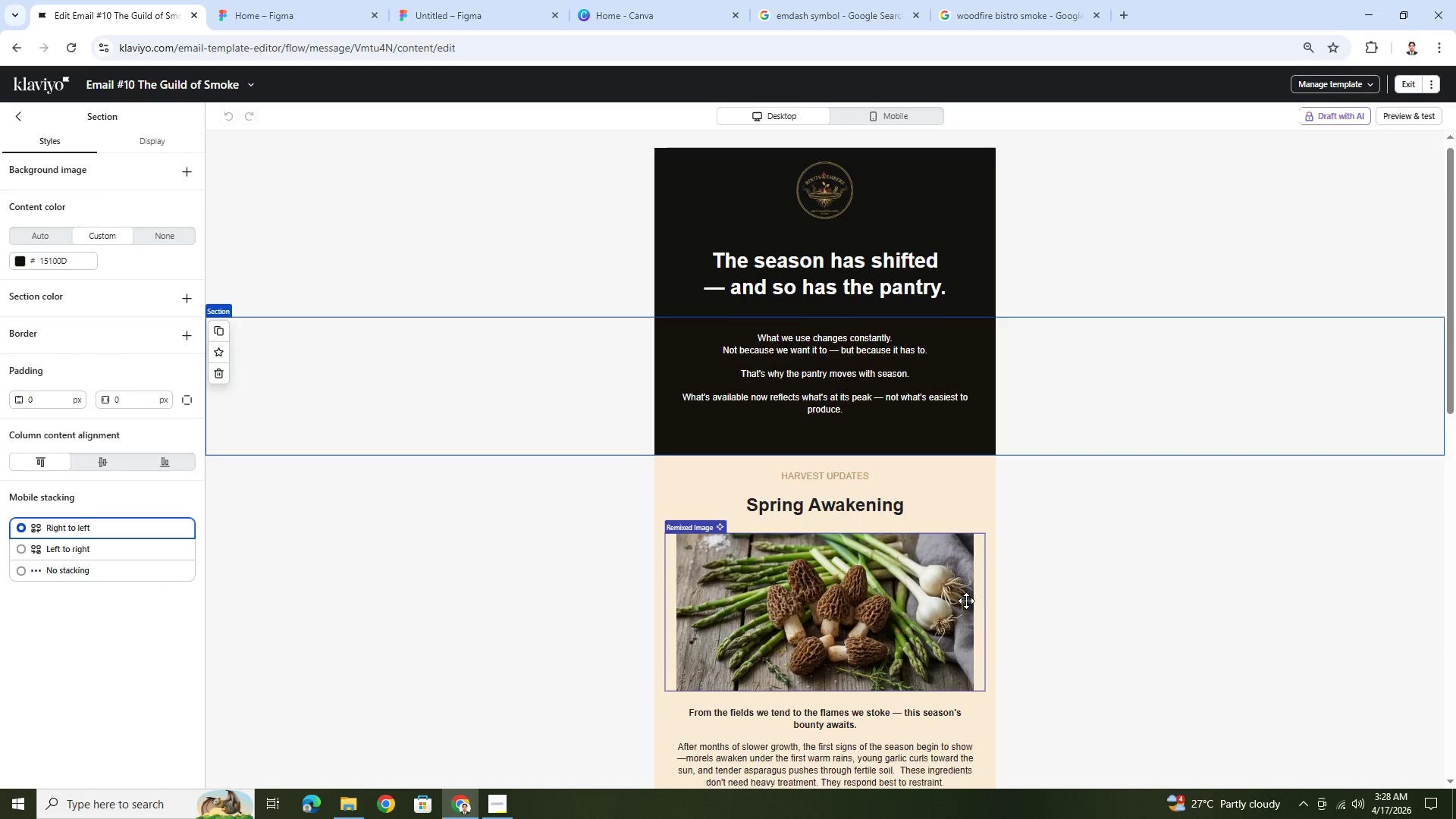 
scroll: coordinate [966, 601], scroll_direction: down, amount: 10.0
 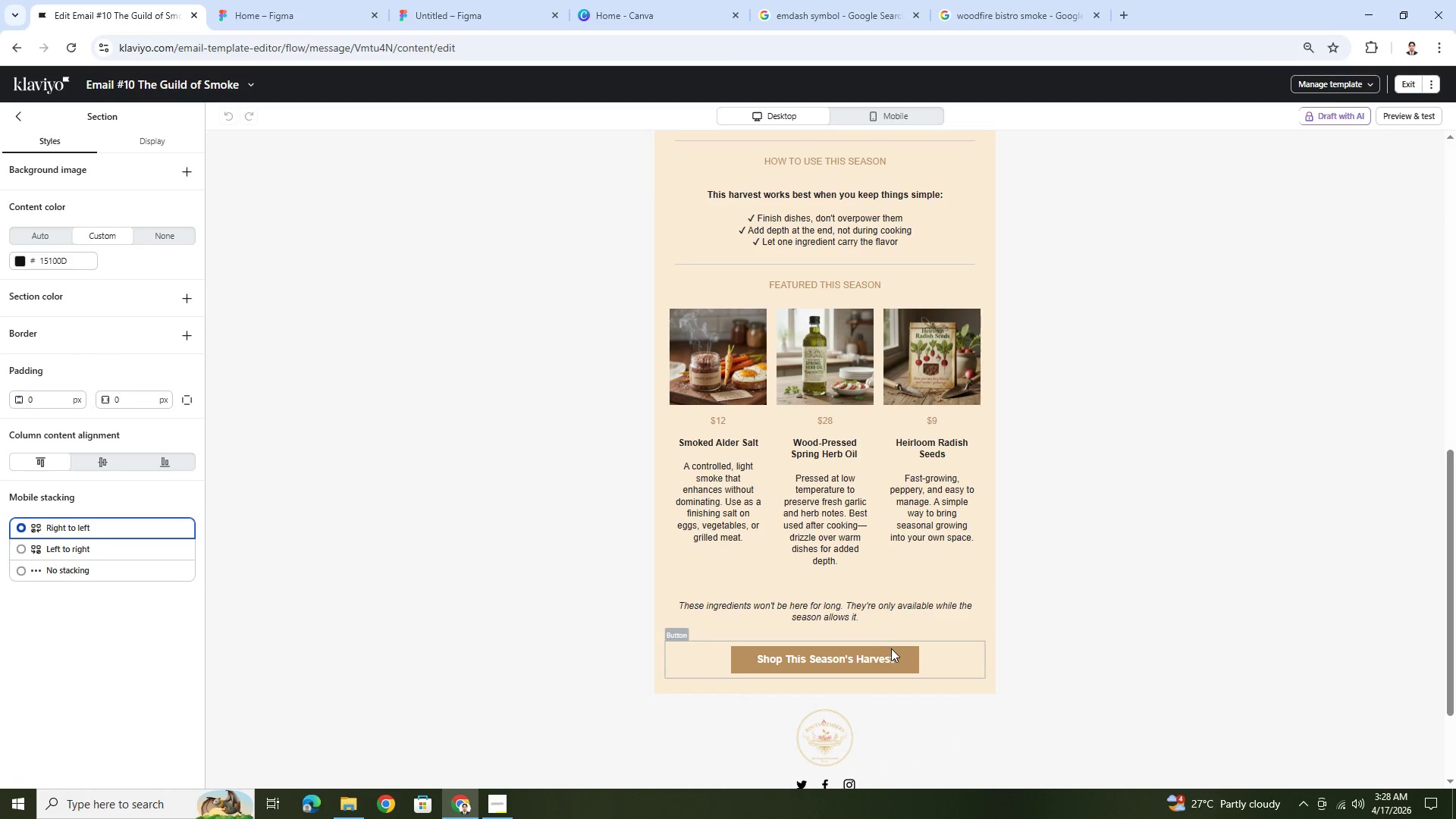 
left_click([891, 649])
 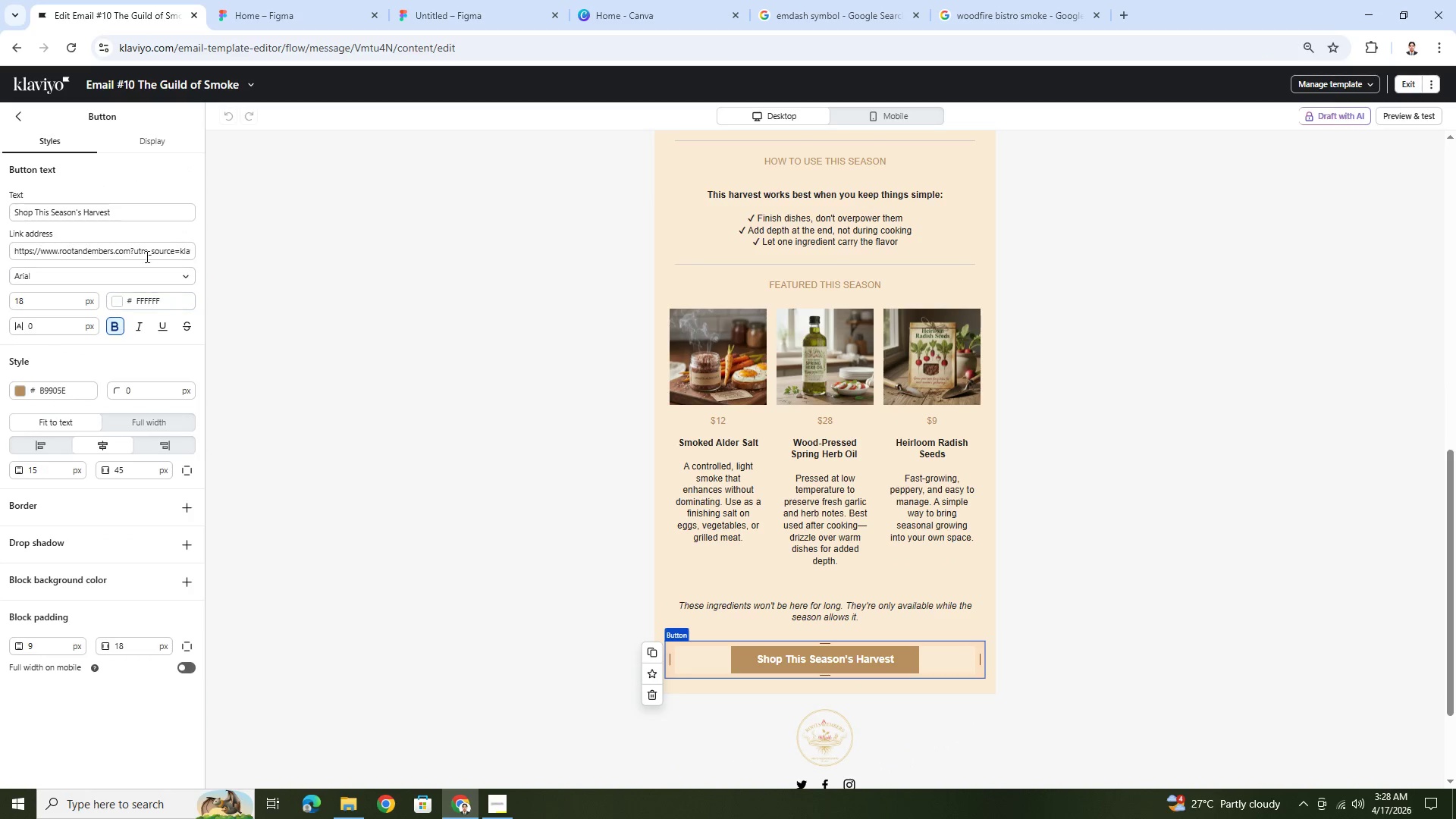 
left_click_drag(start_coordinate=[149, 250], to_coordinate=[208, 253])
 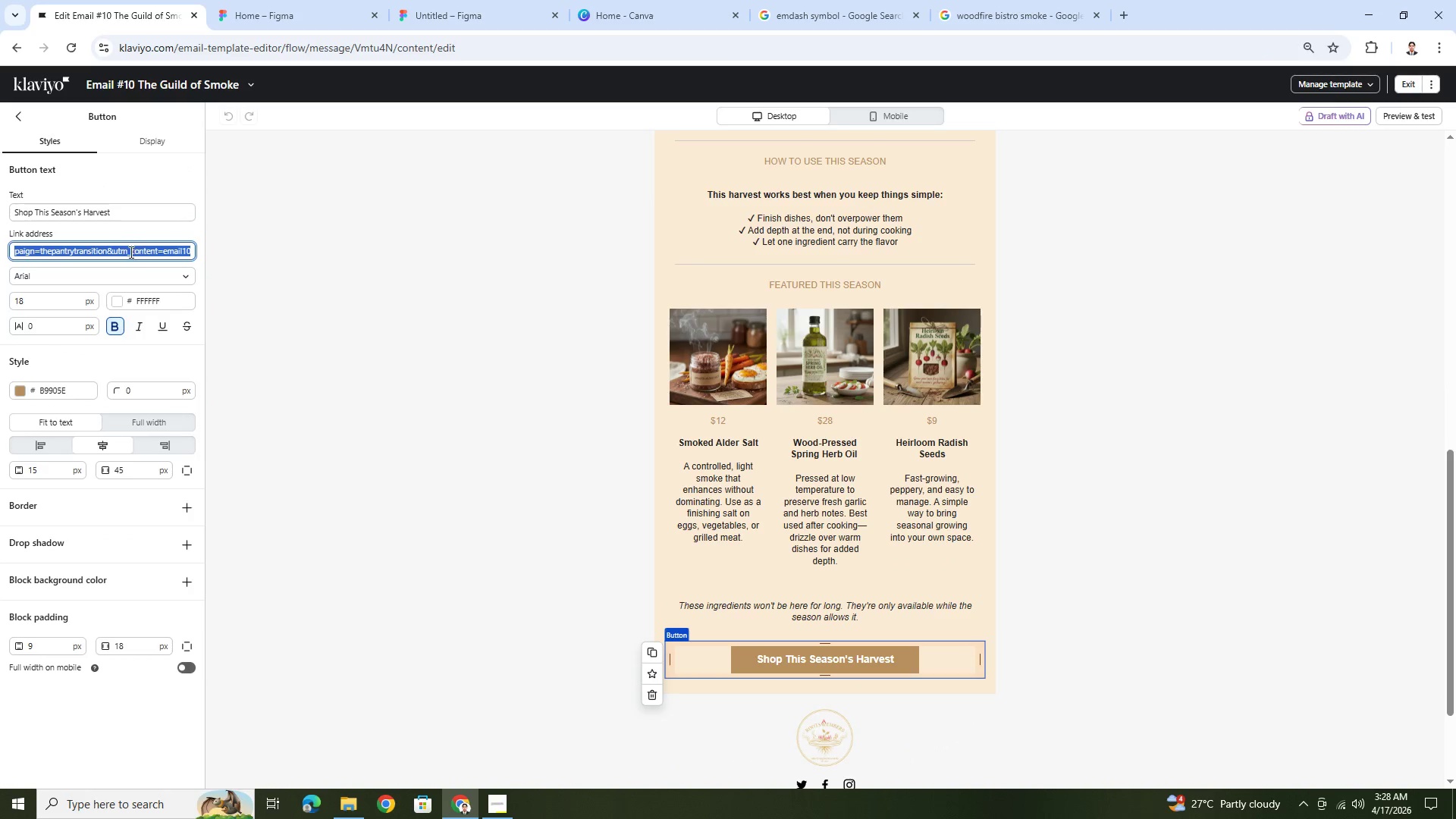 
left_click([124, 251])
 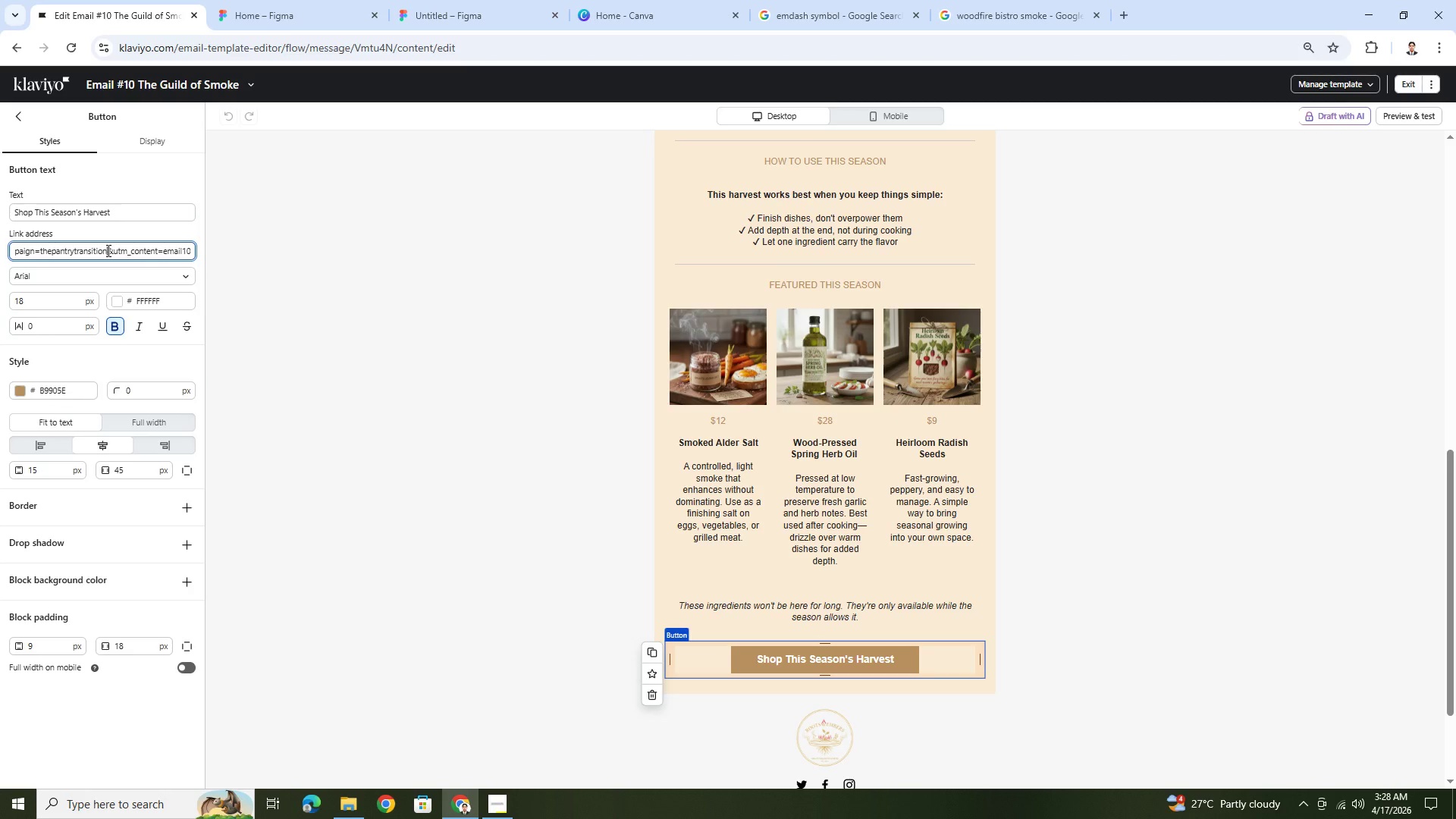 
left_click_drag(start_coordinate=[107, 250], to_coordinate=[52, 255])
 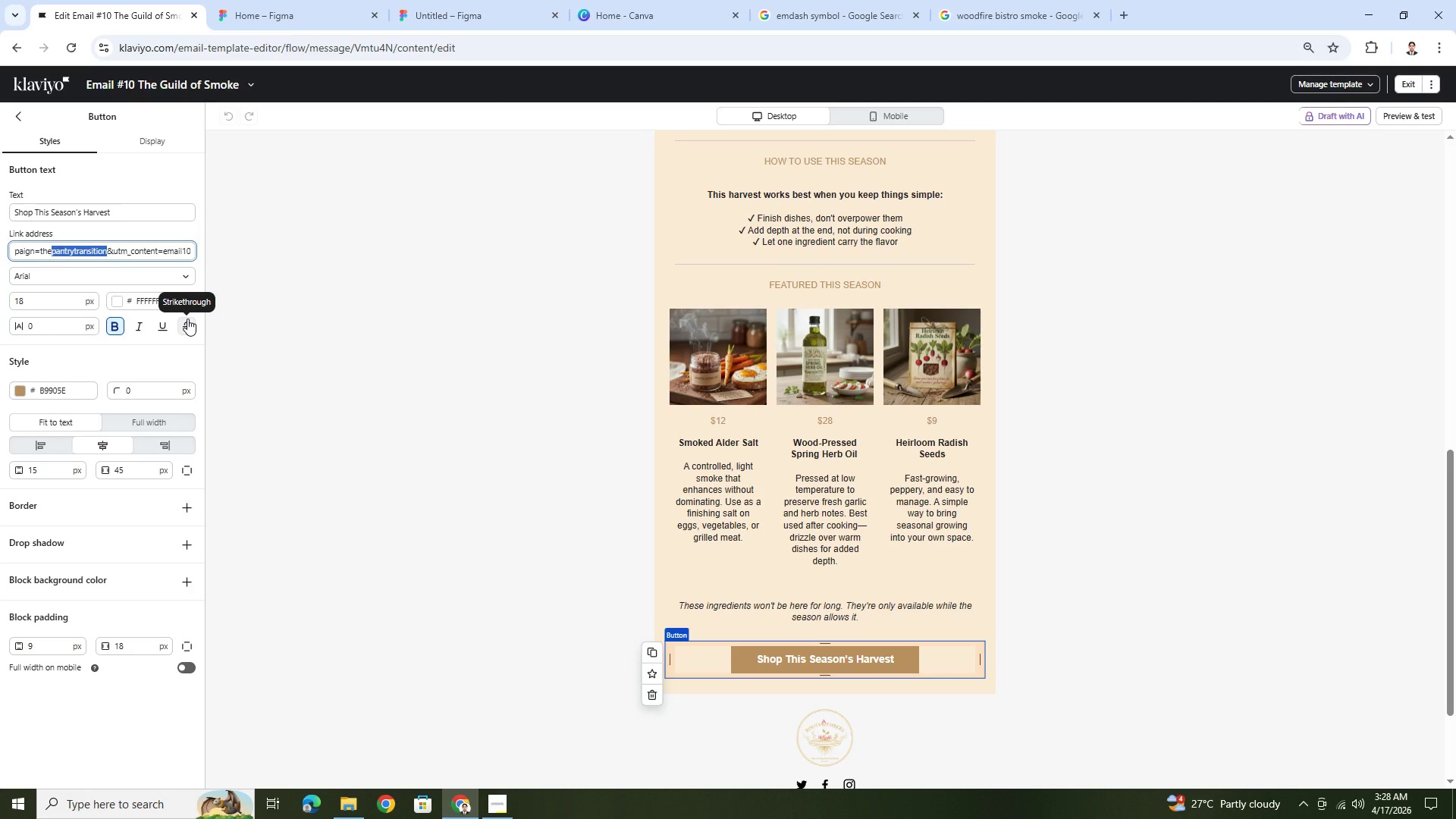 
type(guildofsmoke)
 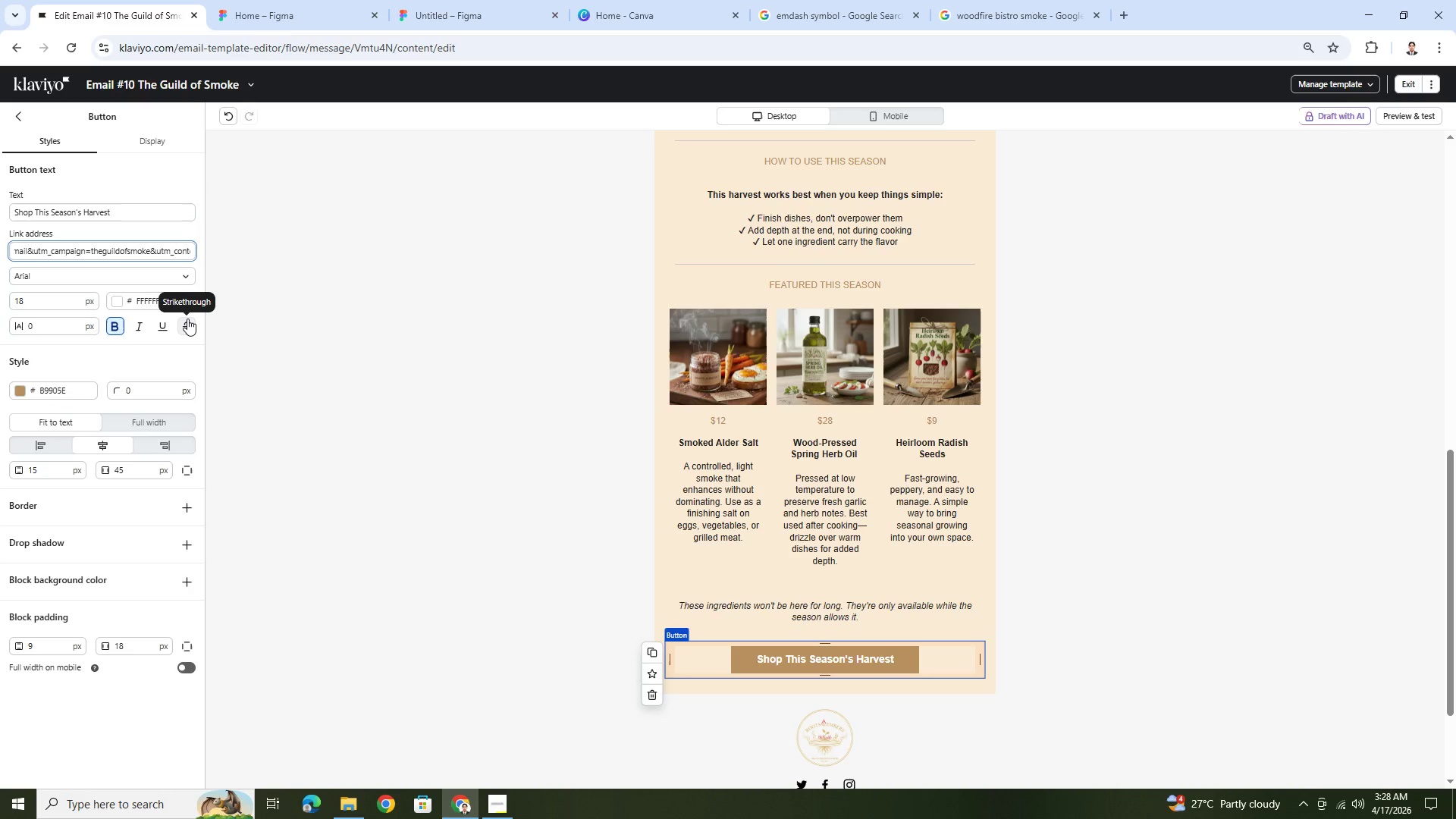 
hold_key(key=ArrowLeft, duration=0.8)
 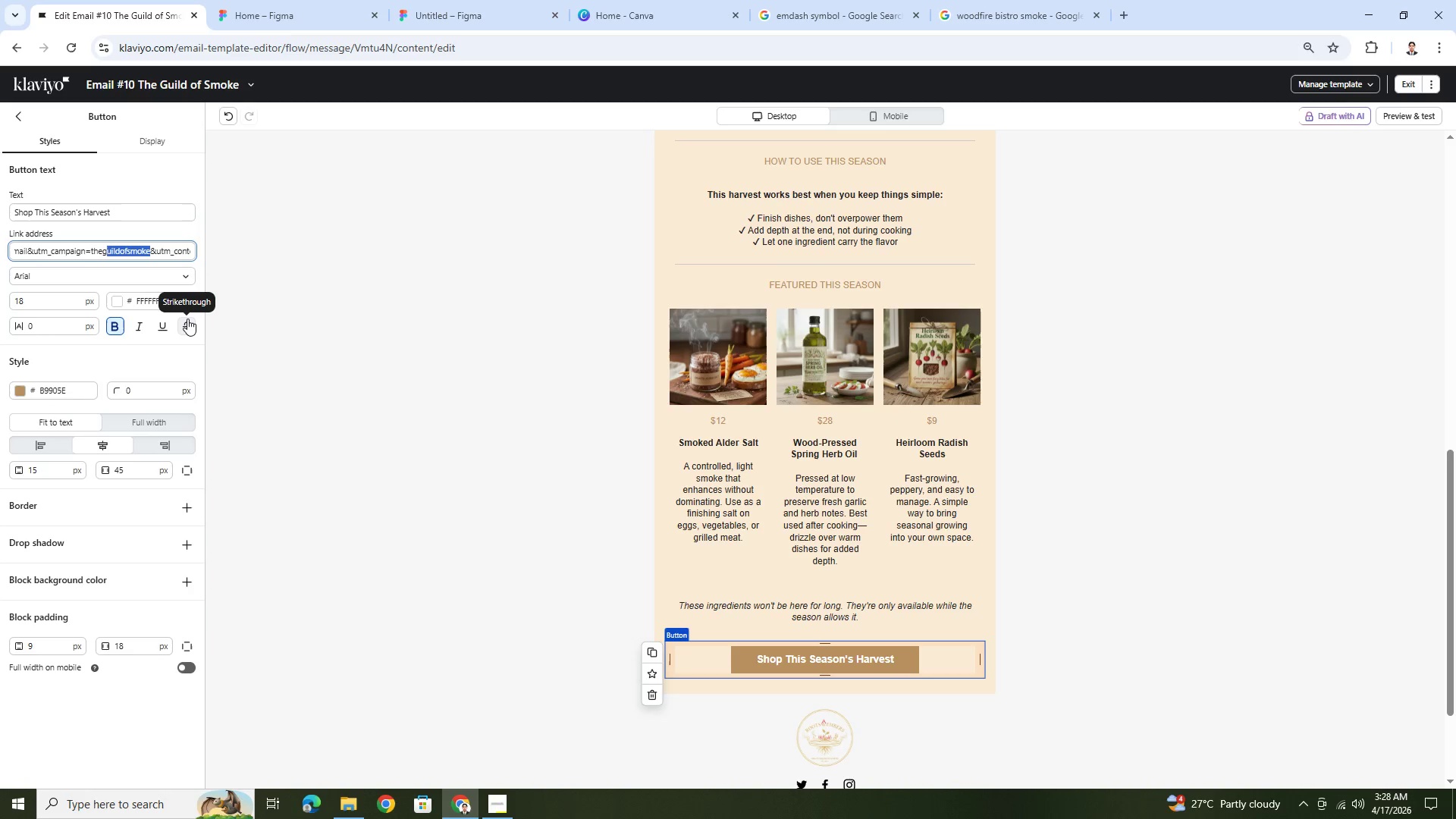 
key(Shift+ArrowLeft)
 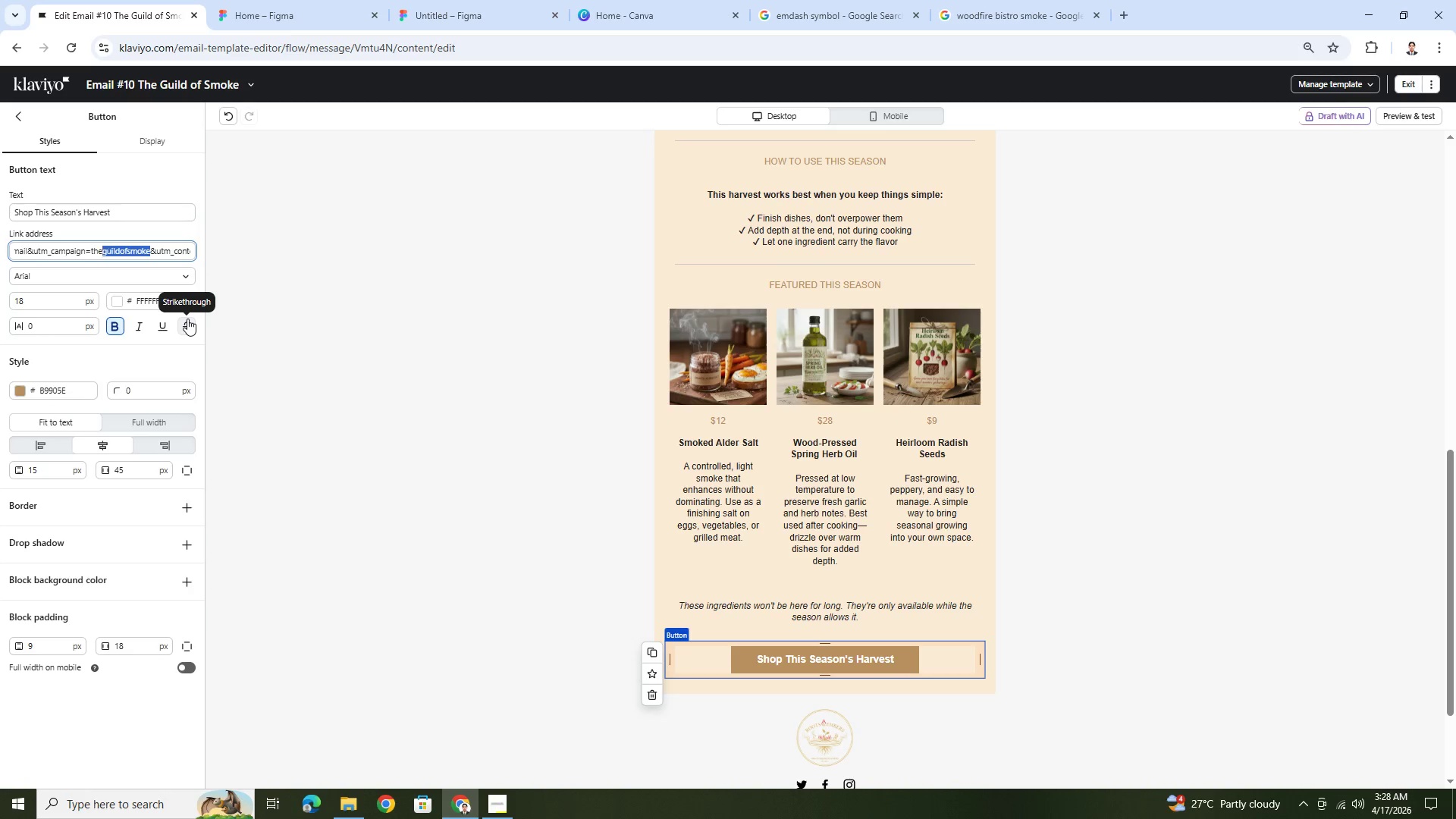 
key(Shift+ArrowLeft)
 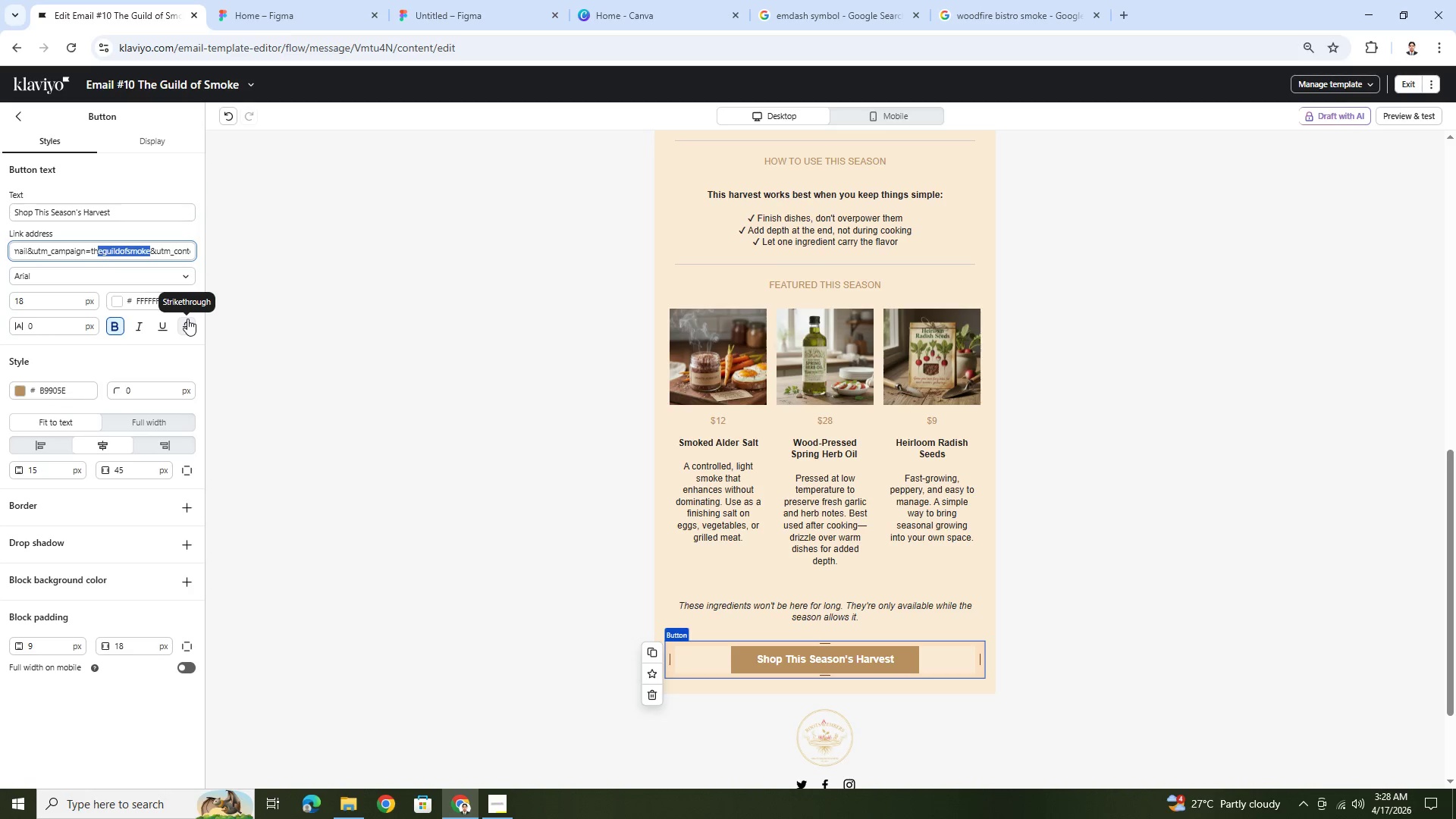 
key(Shift+ArrowLeft)
 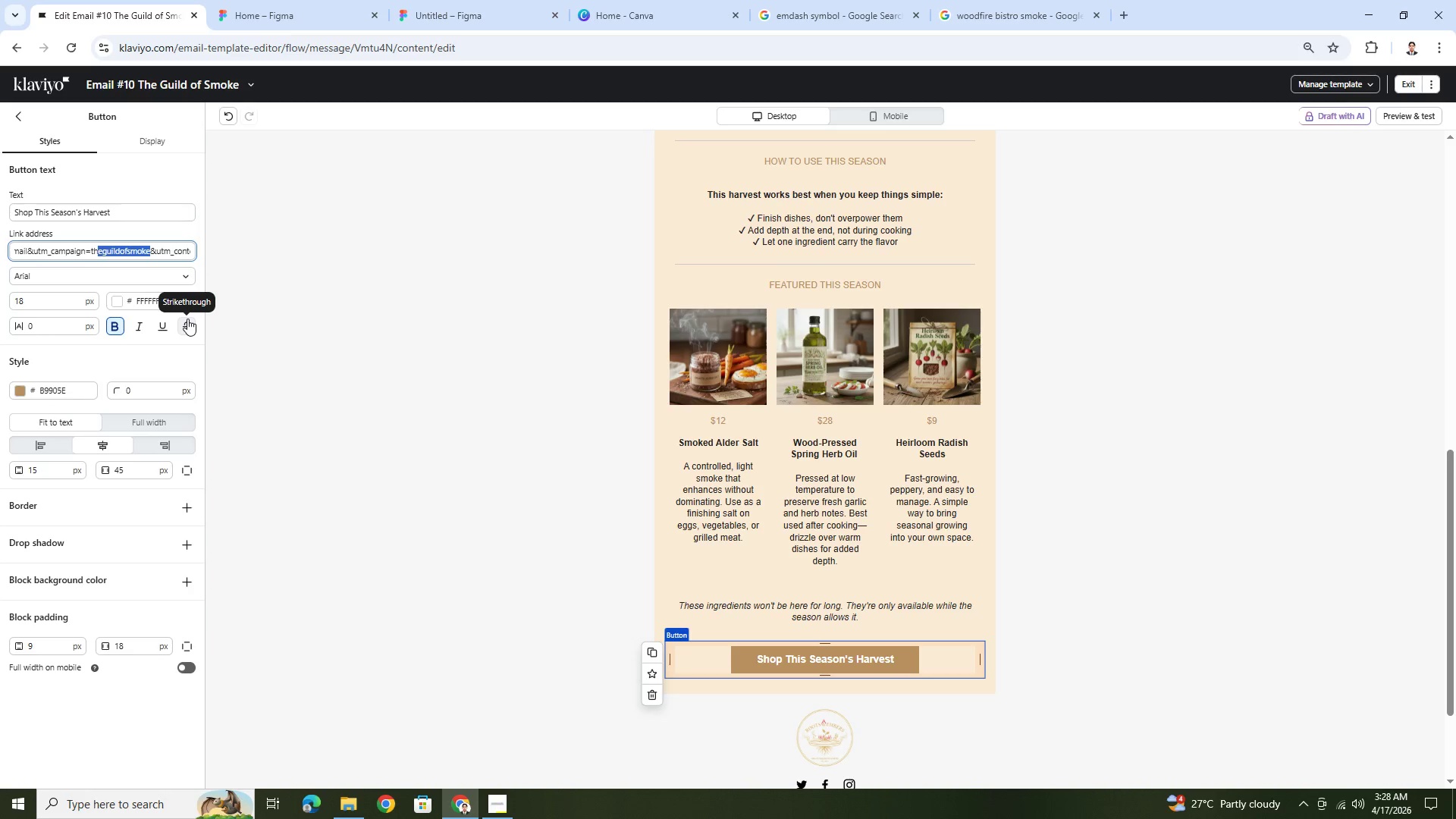 
key(Shift+ArrowLeft)
 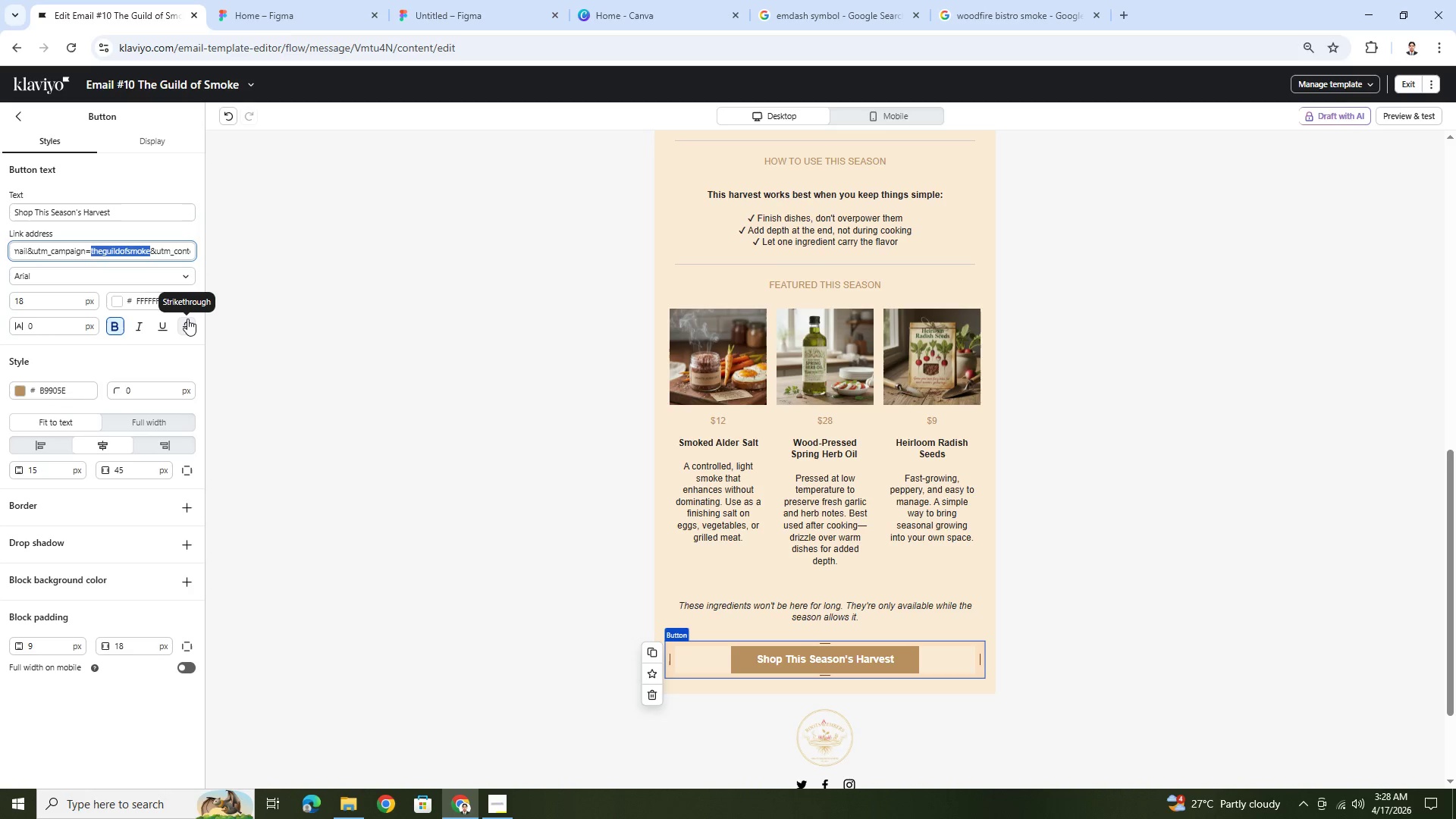 
key(Shift+ArrowLeft)
 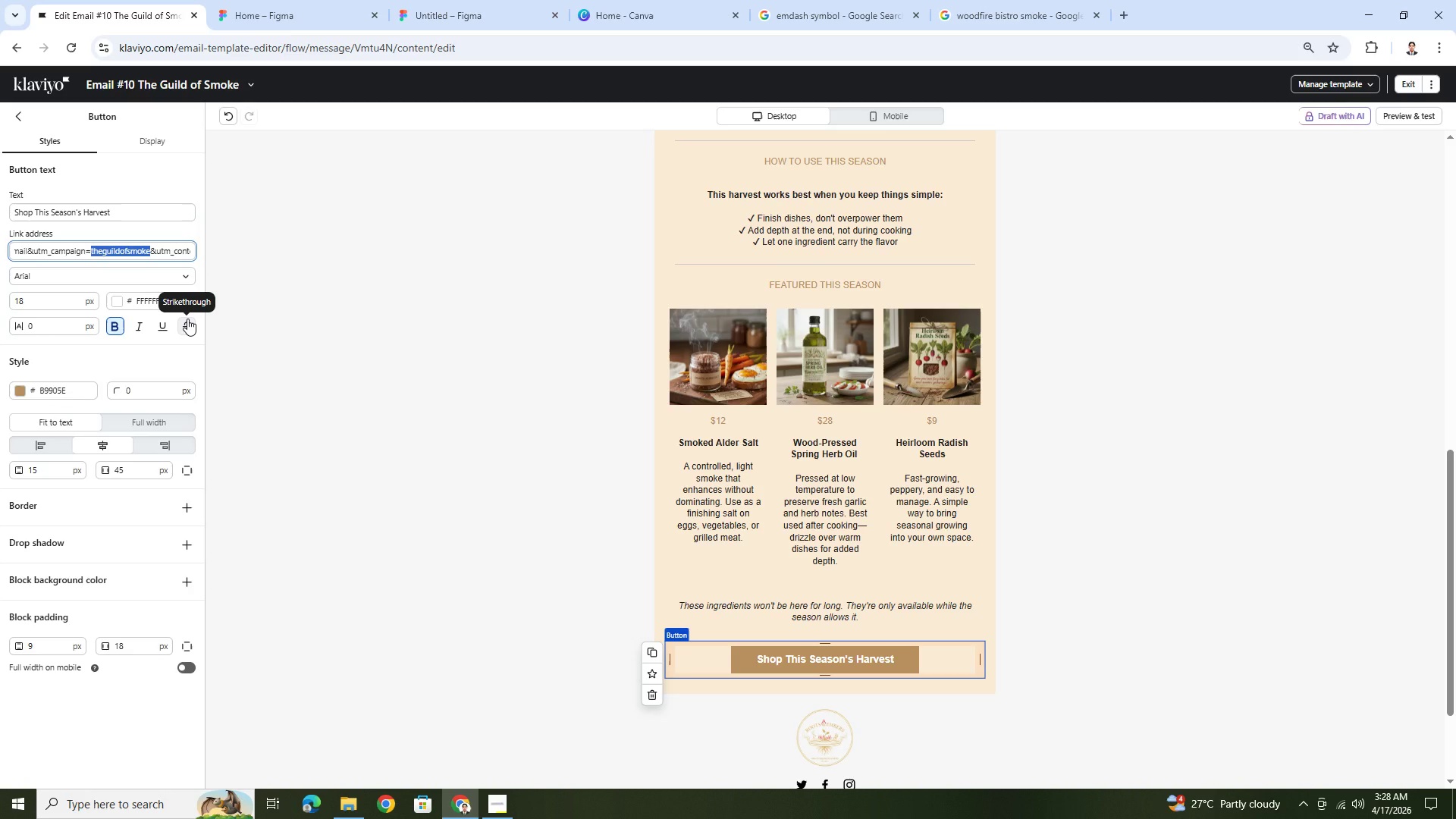 
key(Control+C)
 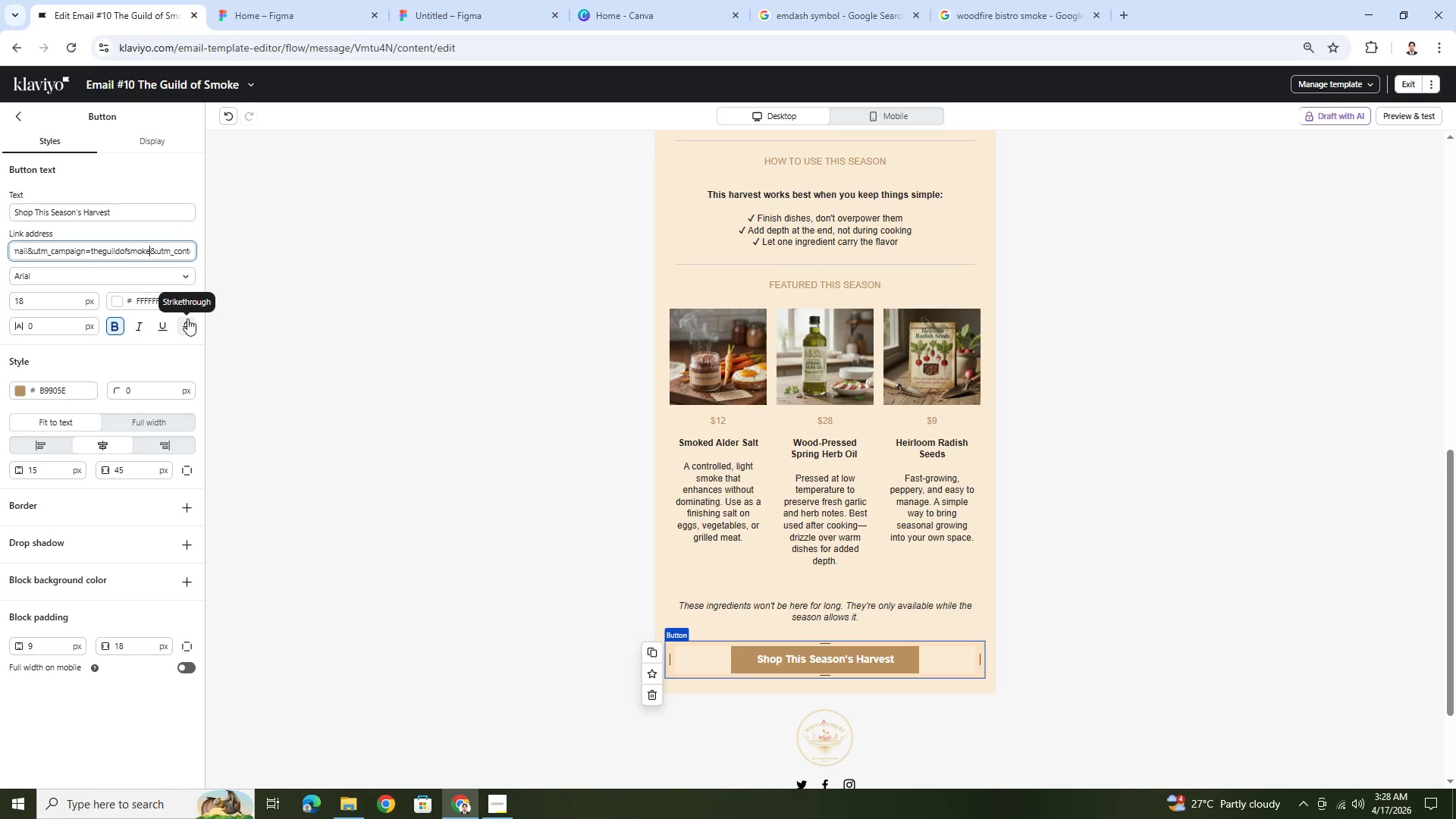 
hold_key(key=ArrowRight, duration=1.53)
 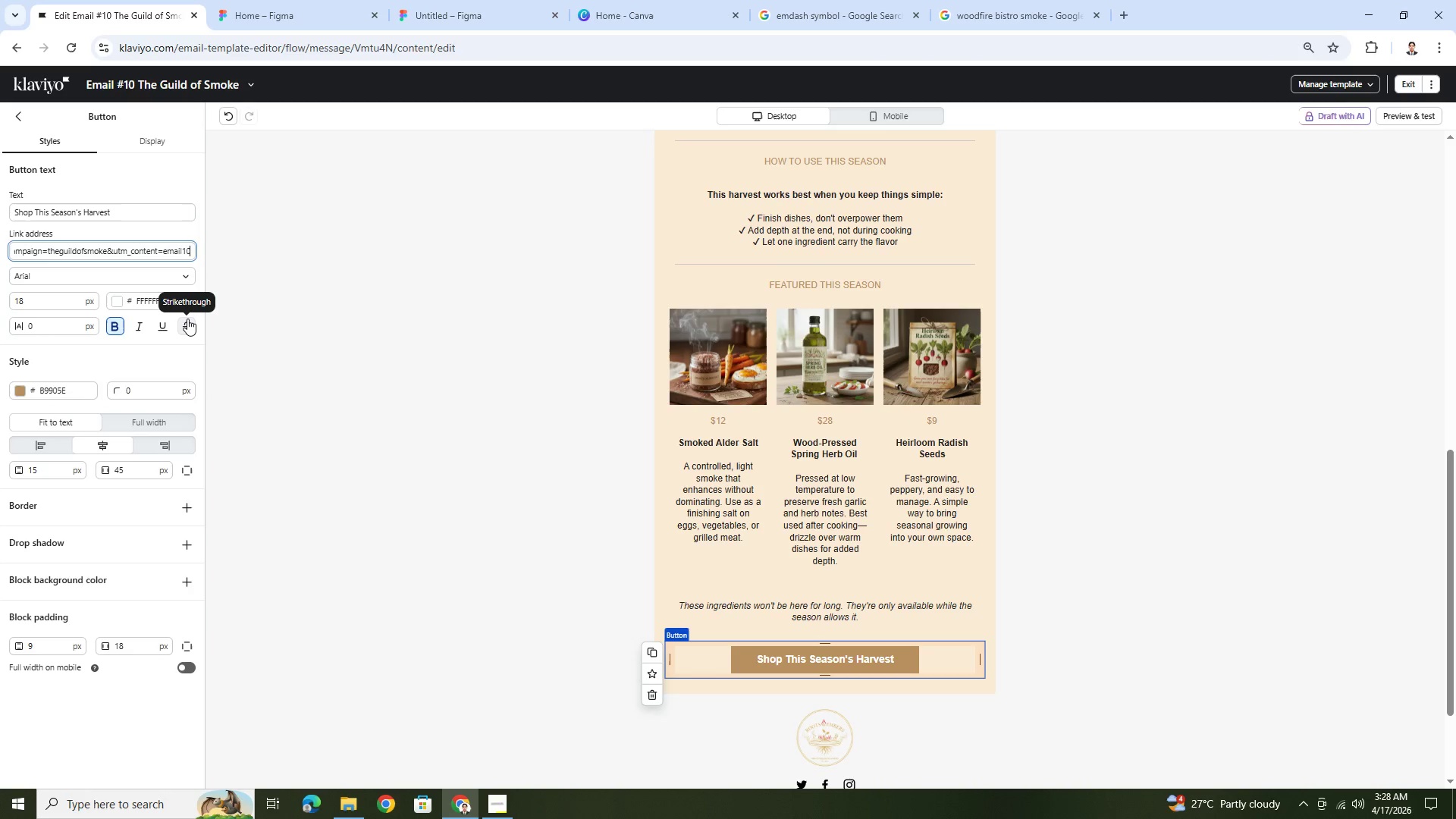 
key(ArrowRight)
 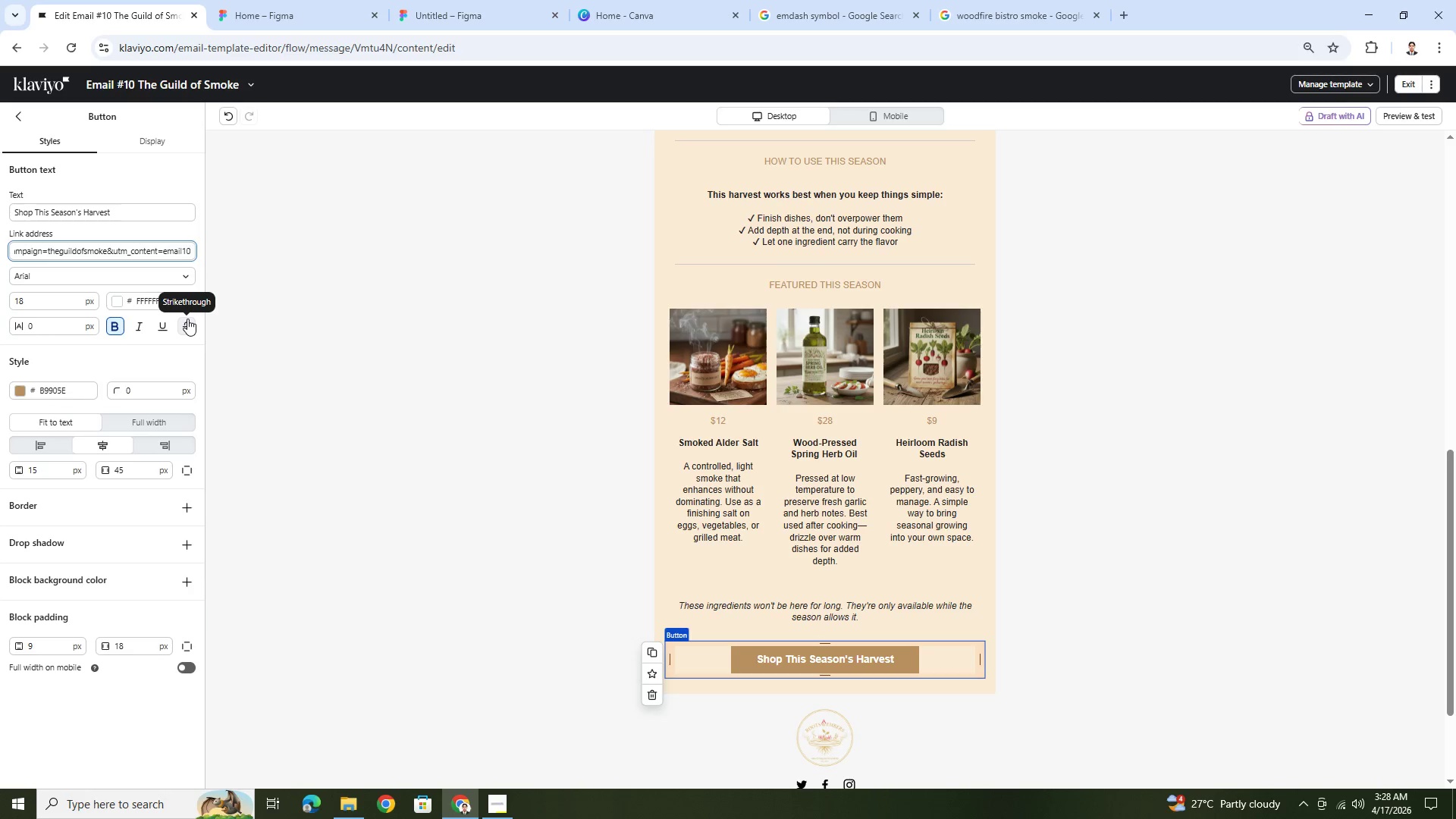 
key(ArrowRight)
 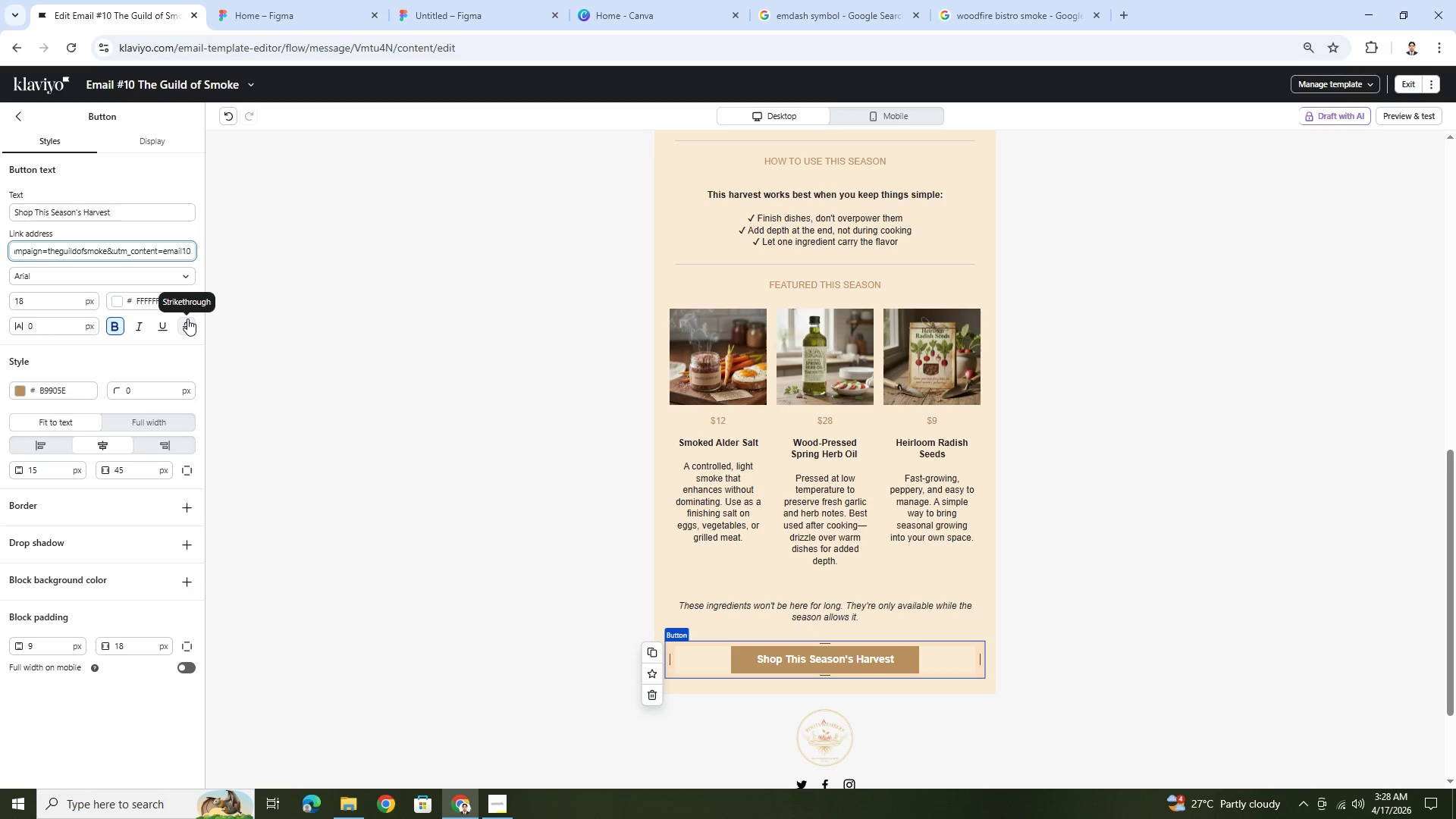 
key(ArrowRight)
 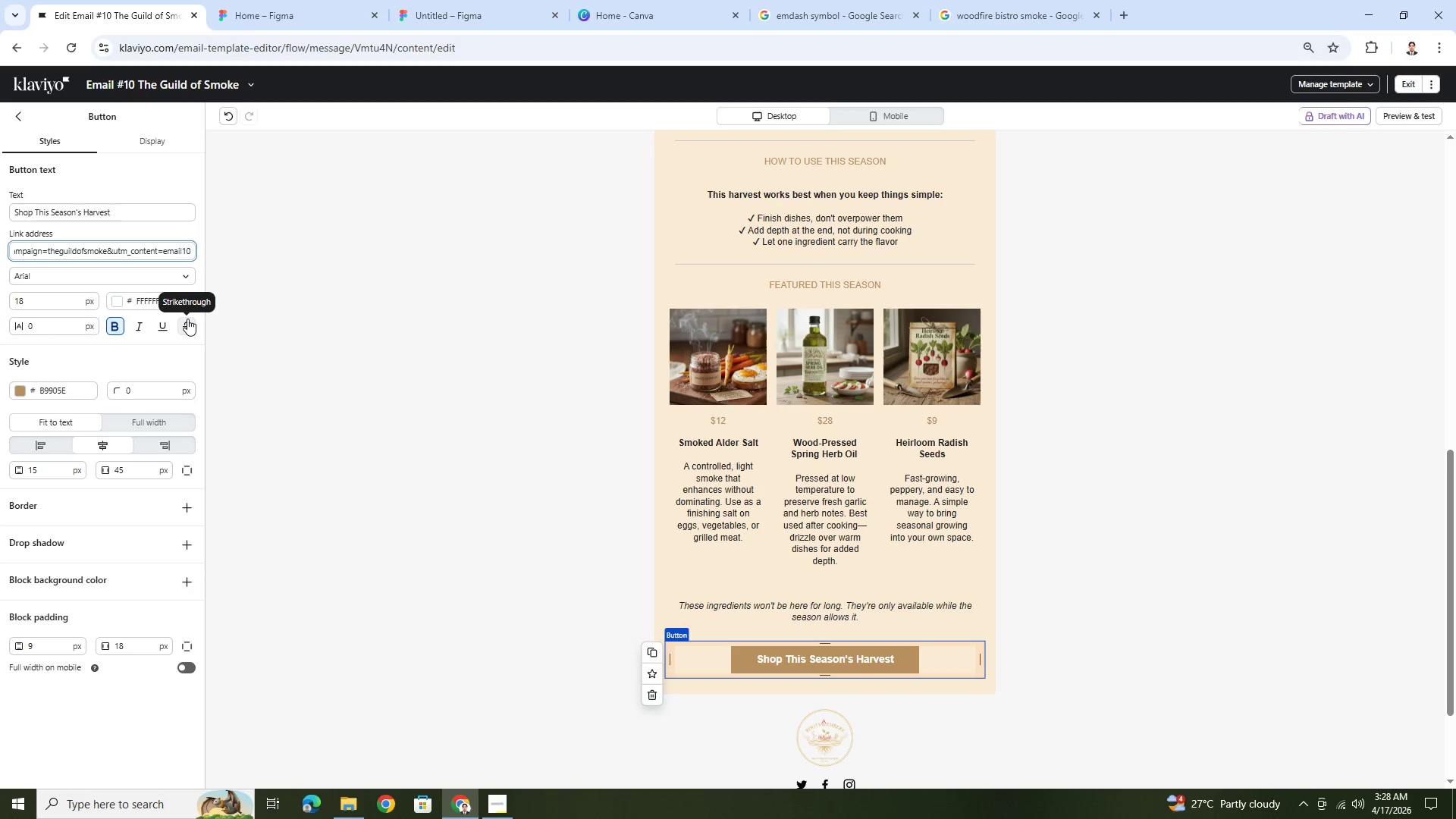 
key(ArrowRight)
 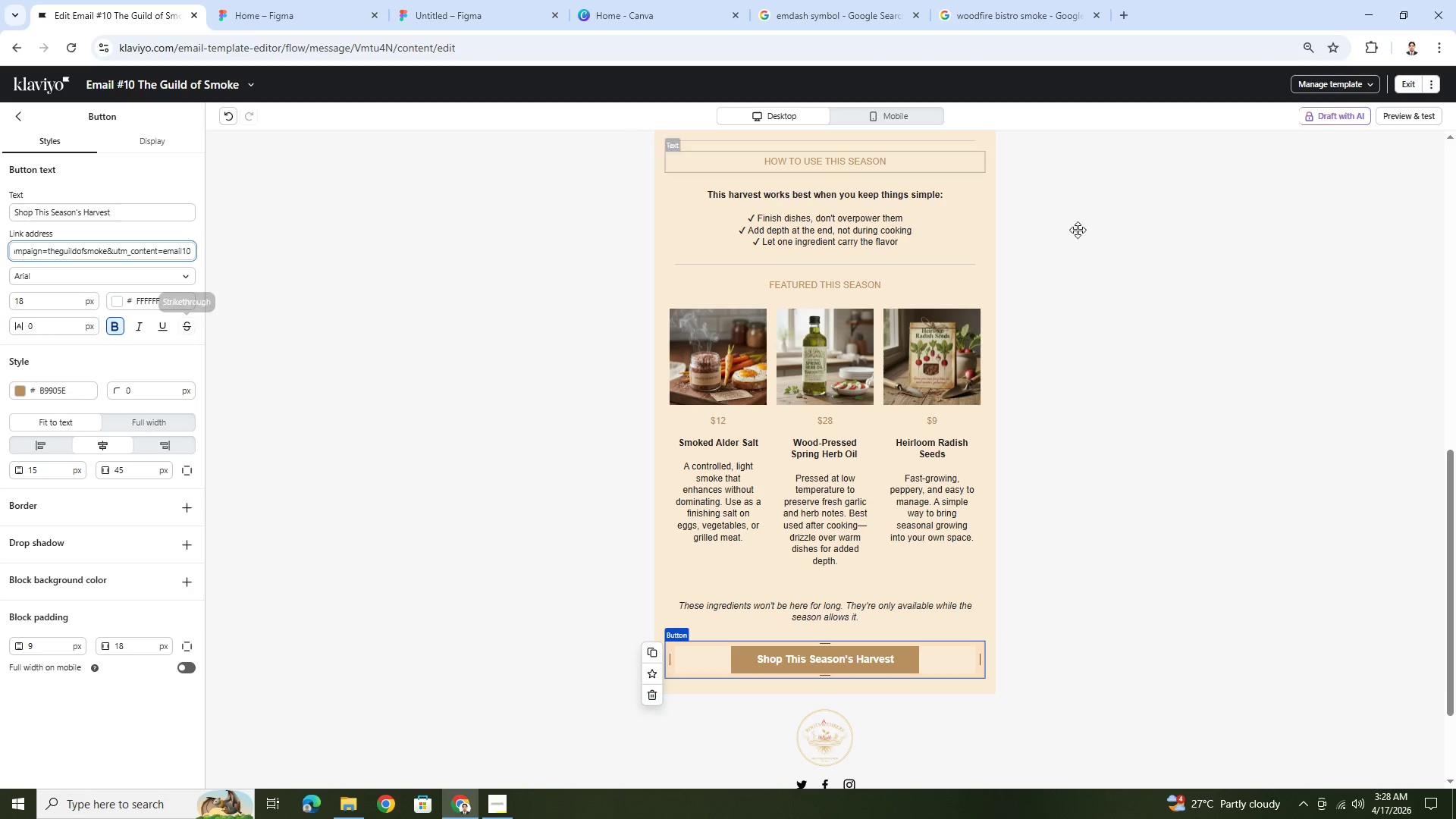 
left_click([1390, 493])
 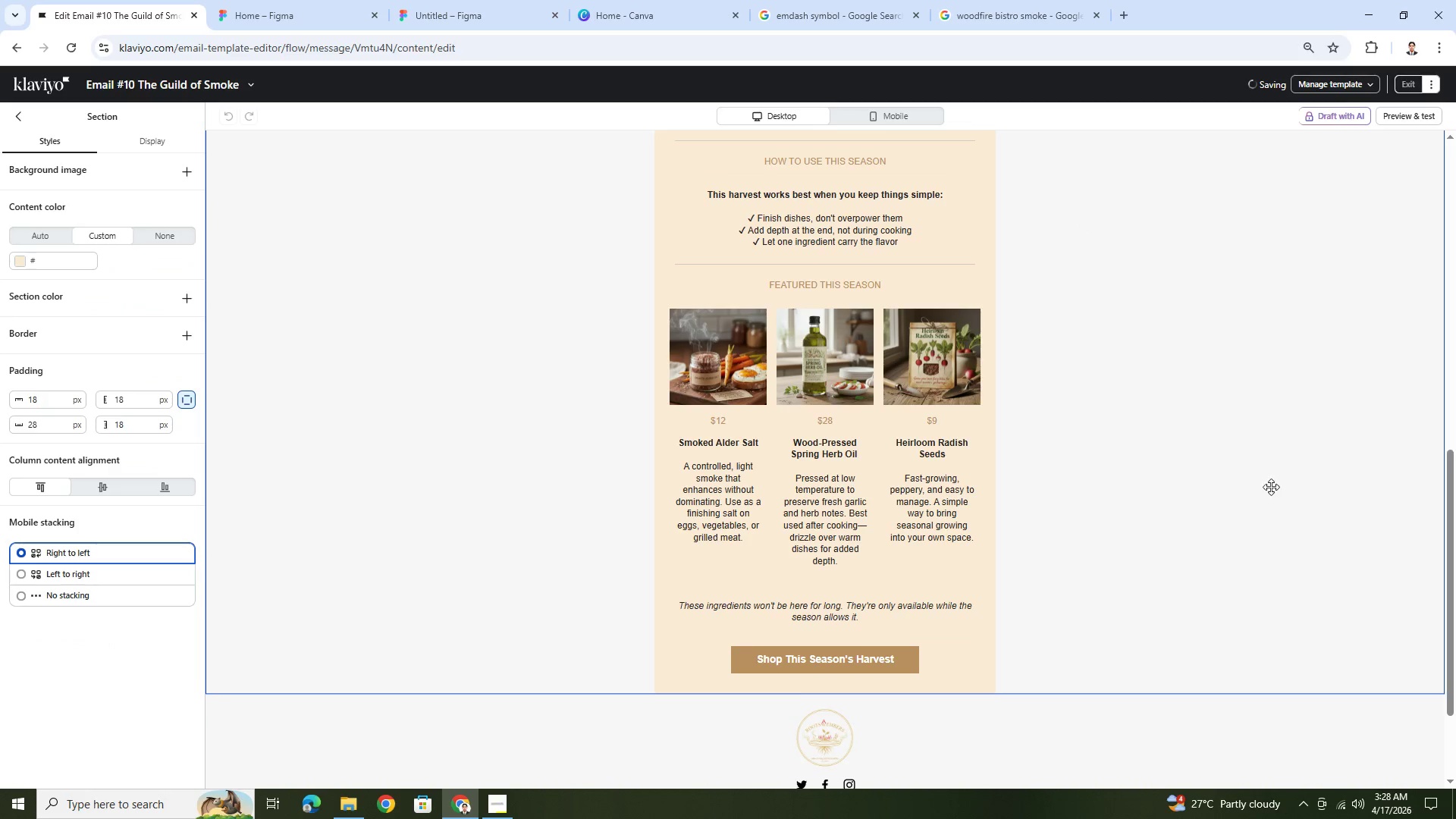 
scroll: coordinate [1202, 427], scroll_direction: up, amount: 10.0
 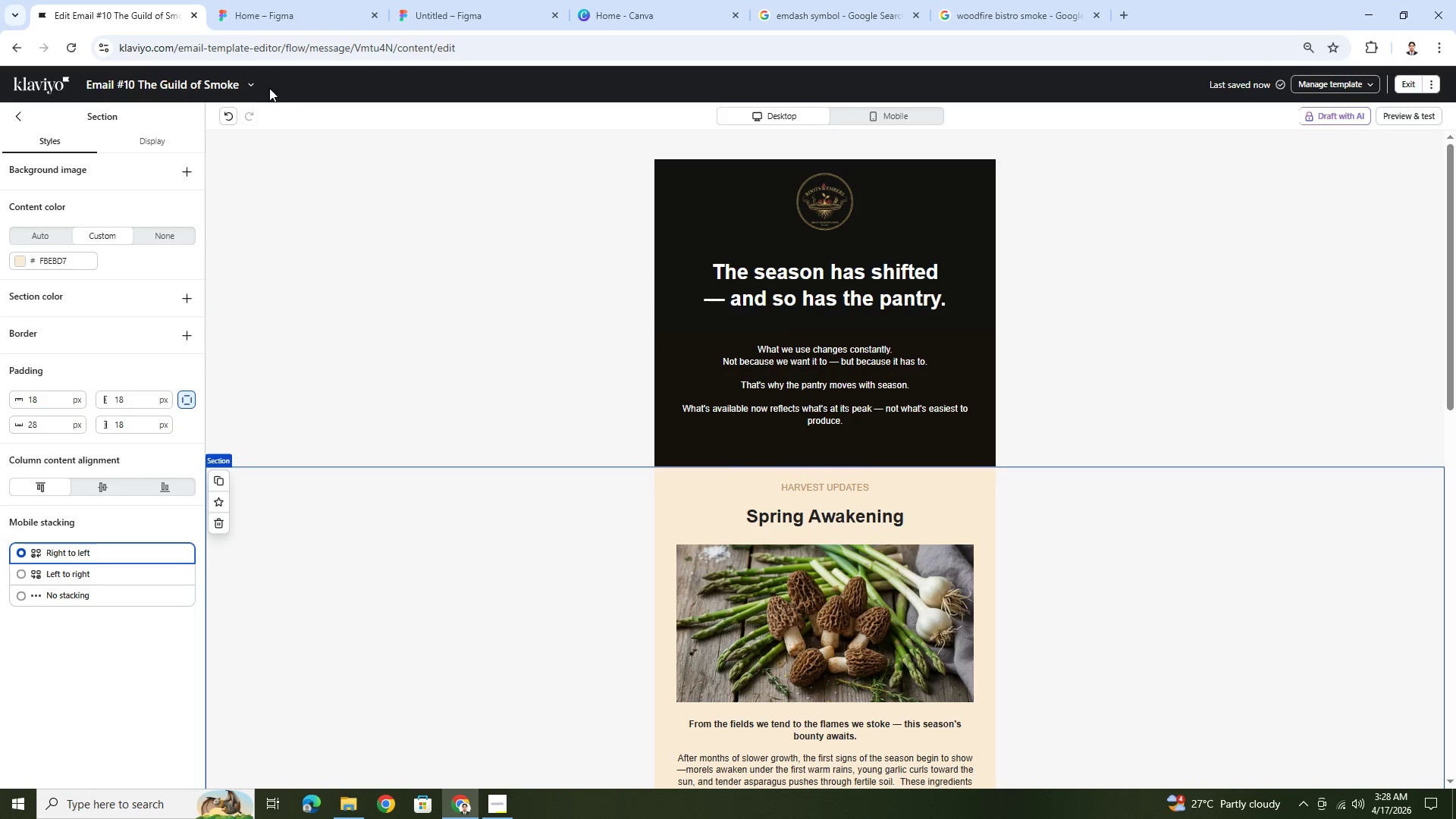 
left_click([249, 86])
 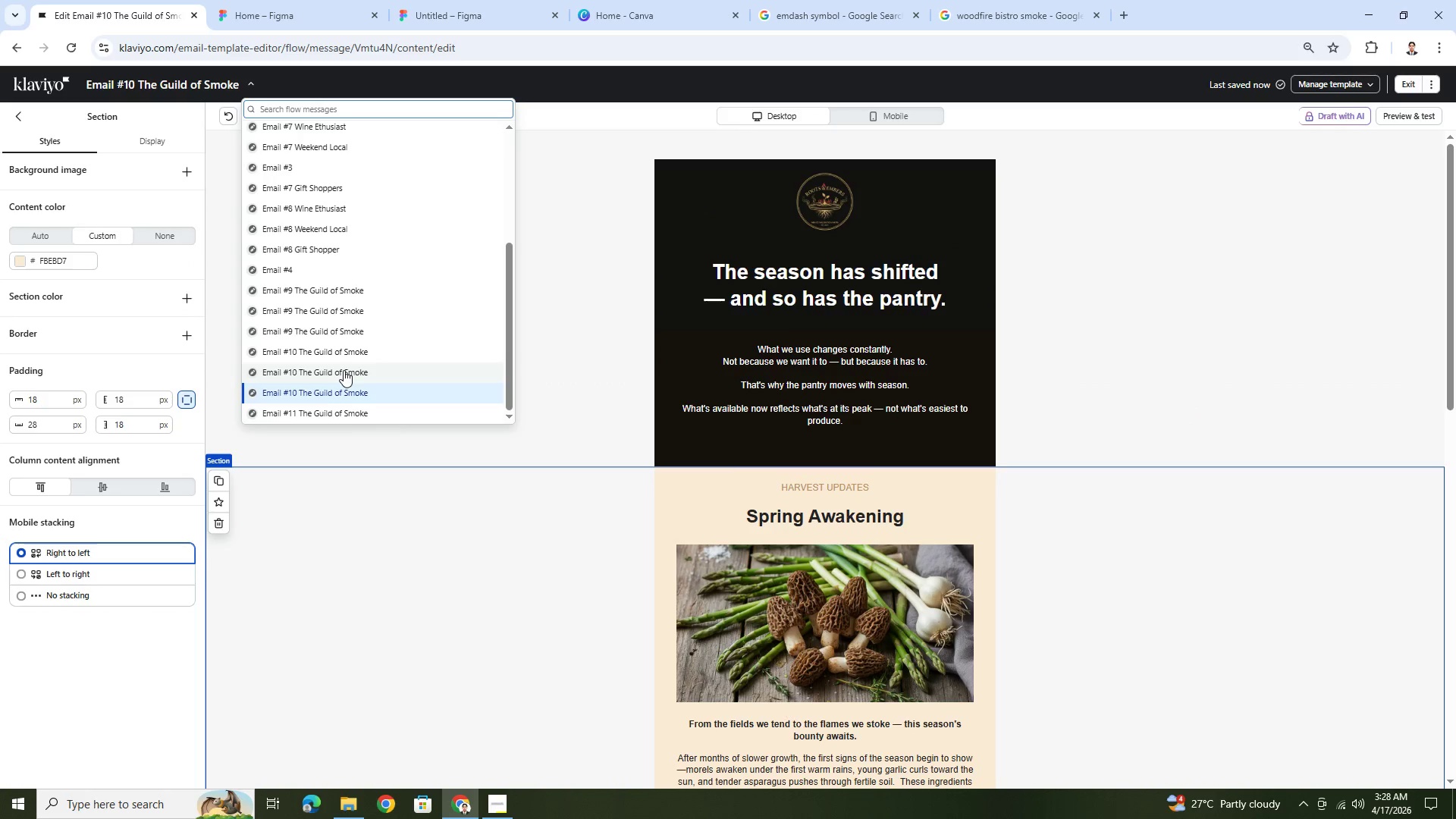 
left_click([345, 372])
 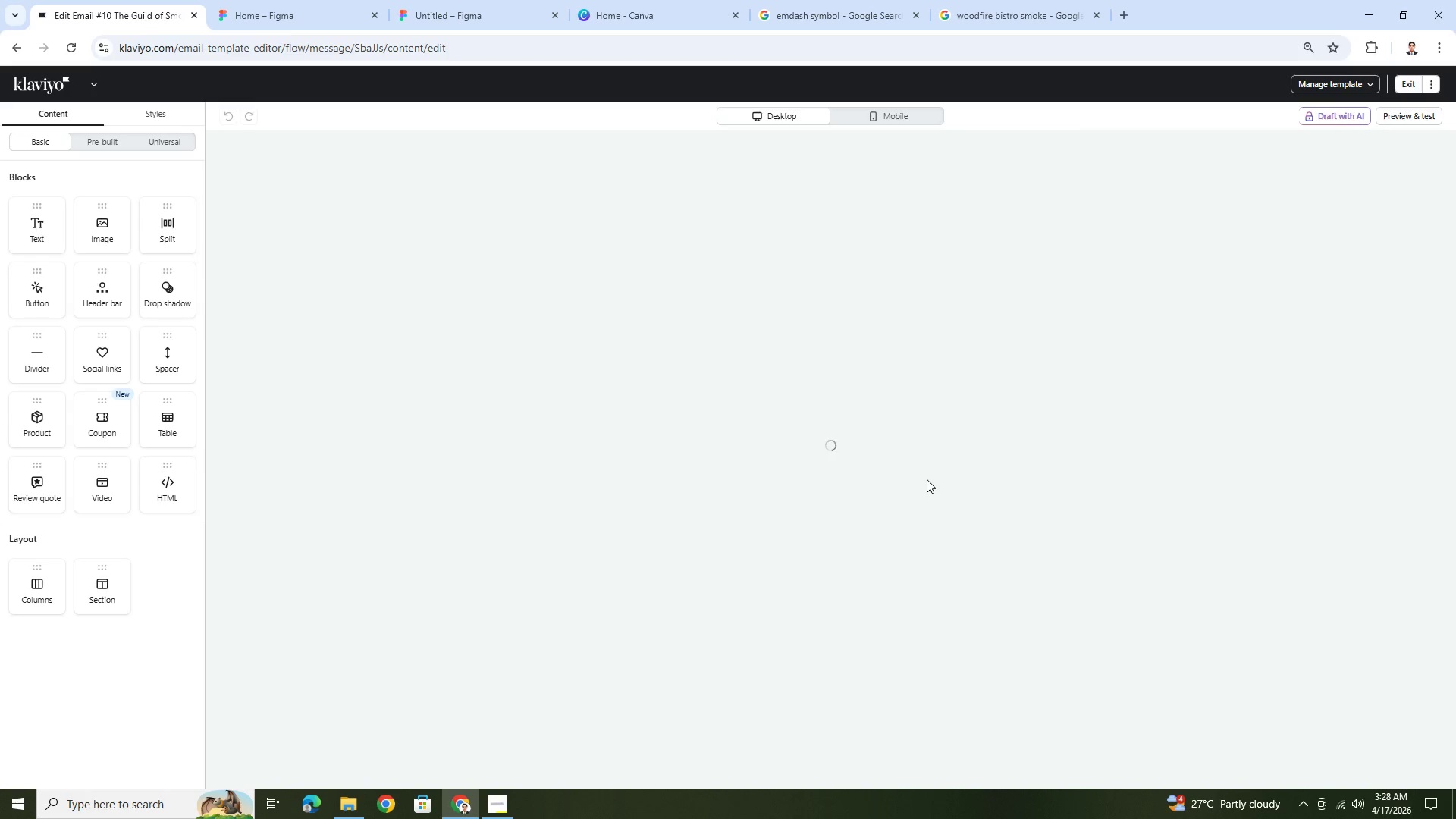 
wait(17.39)
 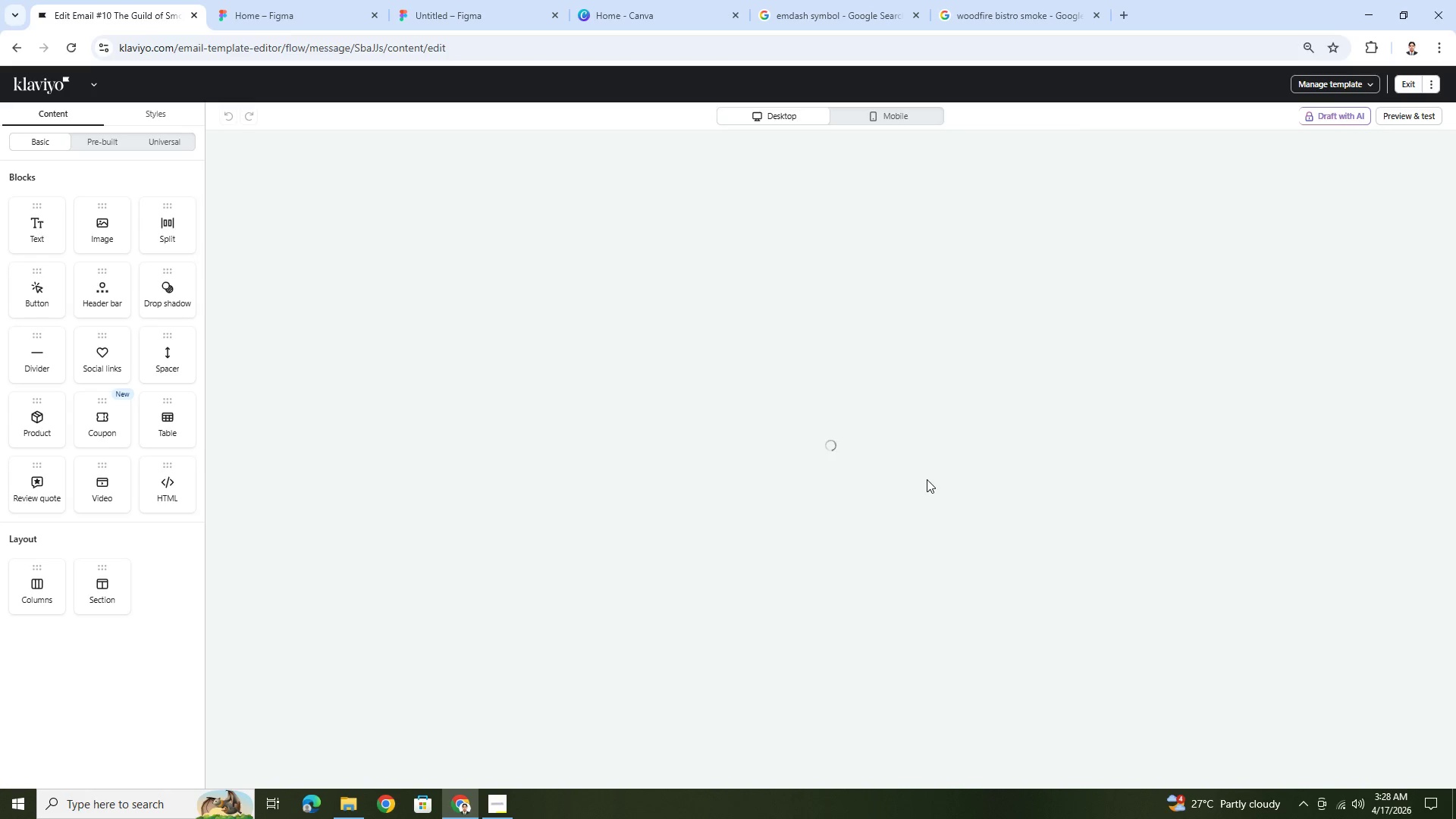 
scroll: coordinate [927, 479], scroll_direction: down, amount: 9.0
 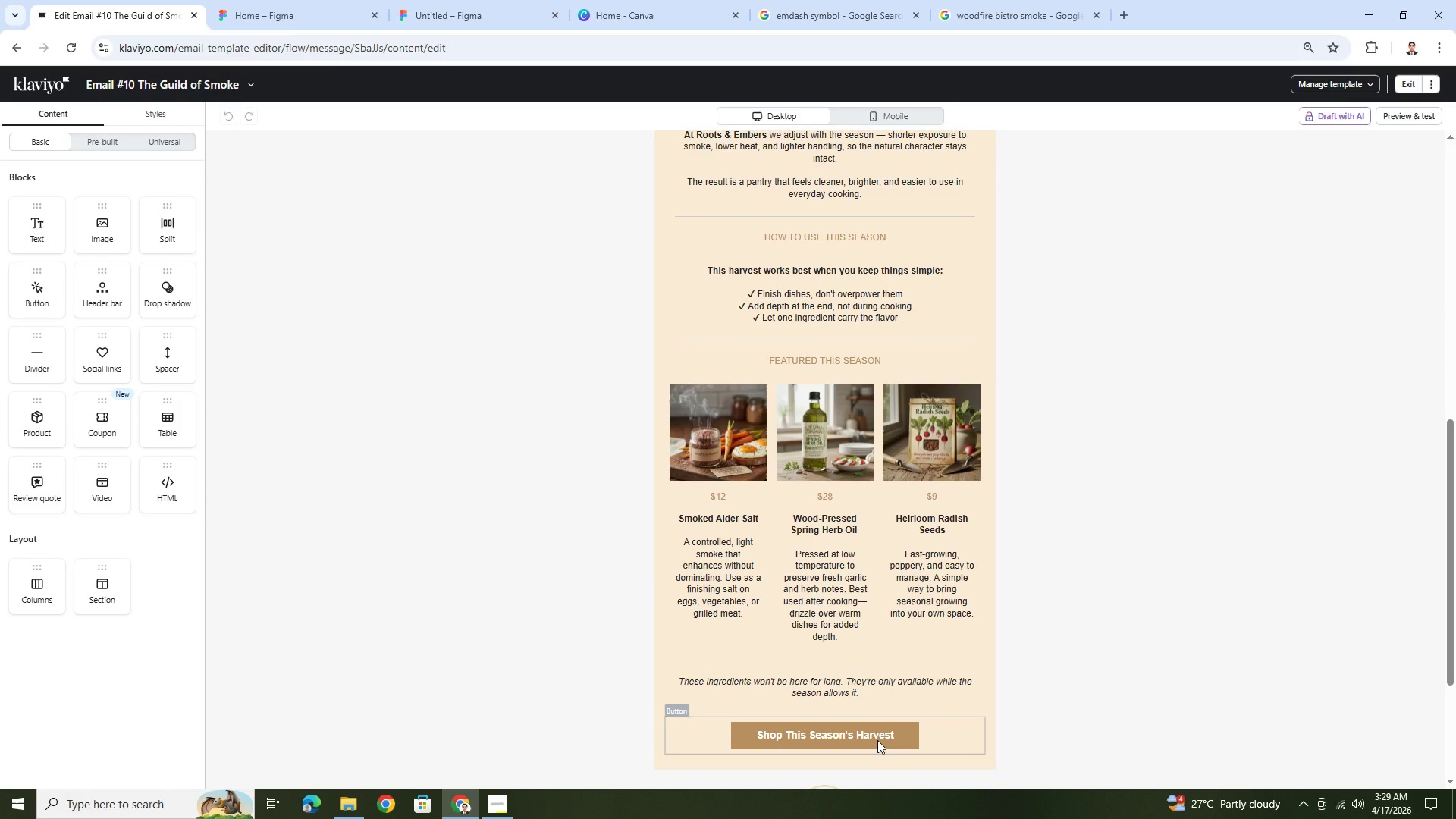 
left_click([877, 740])
 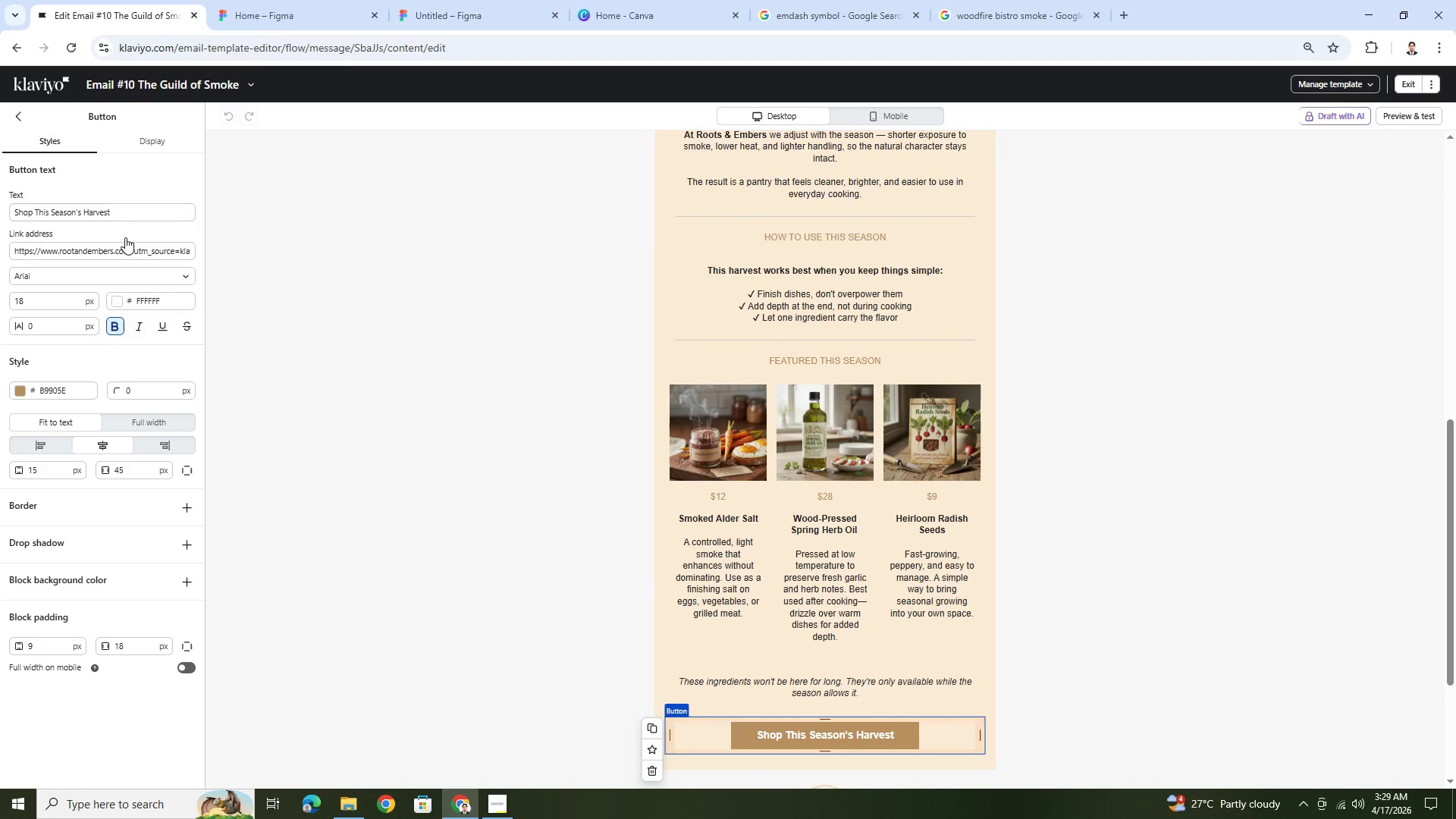 
left_click_drag(start_coordinate=[134, 252], to_coordinate=[191, 248])
 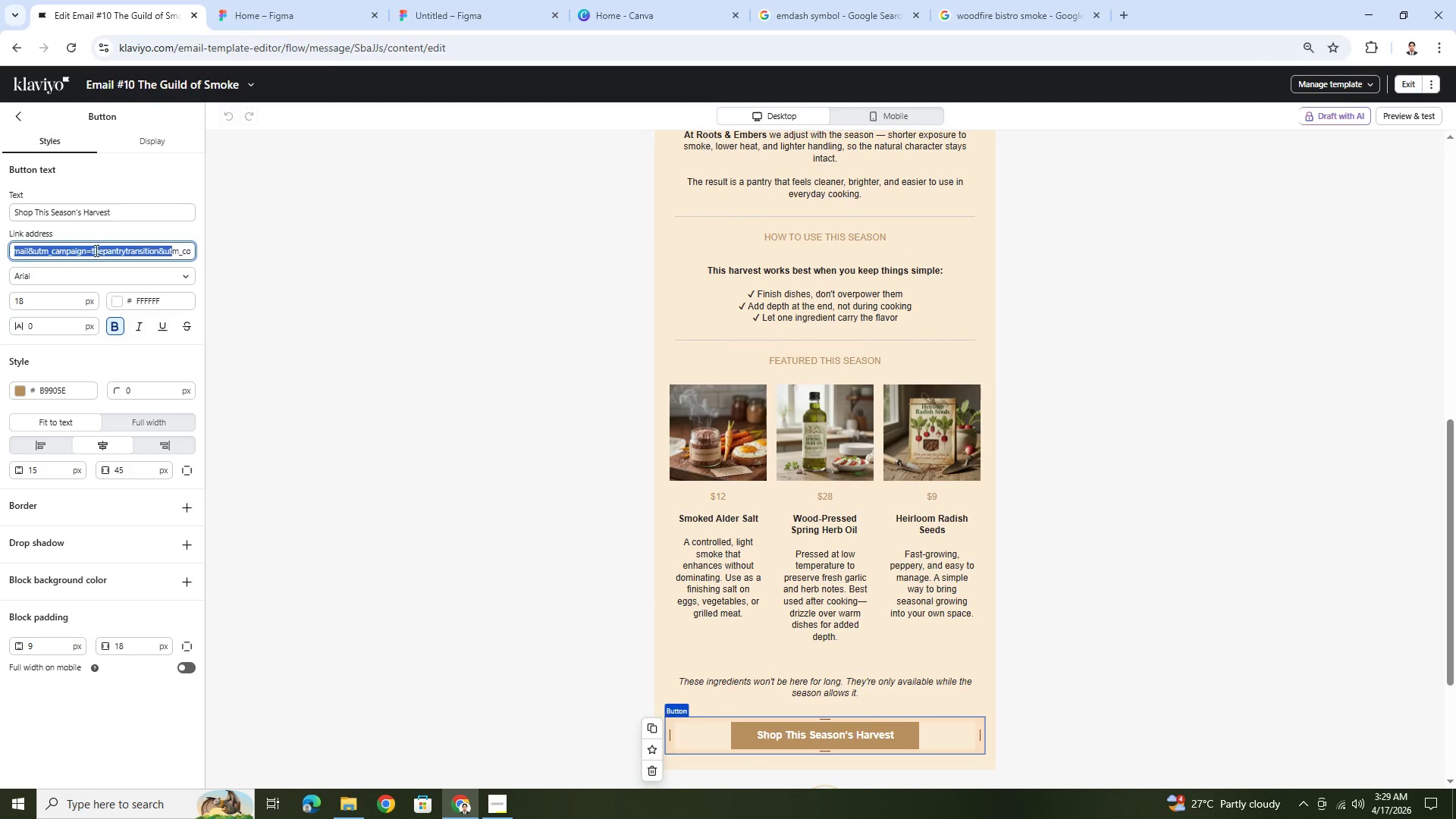 
left_click([95, 250])
 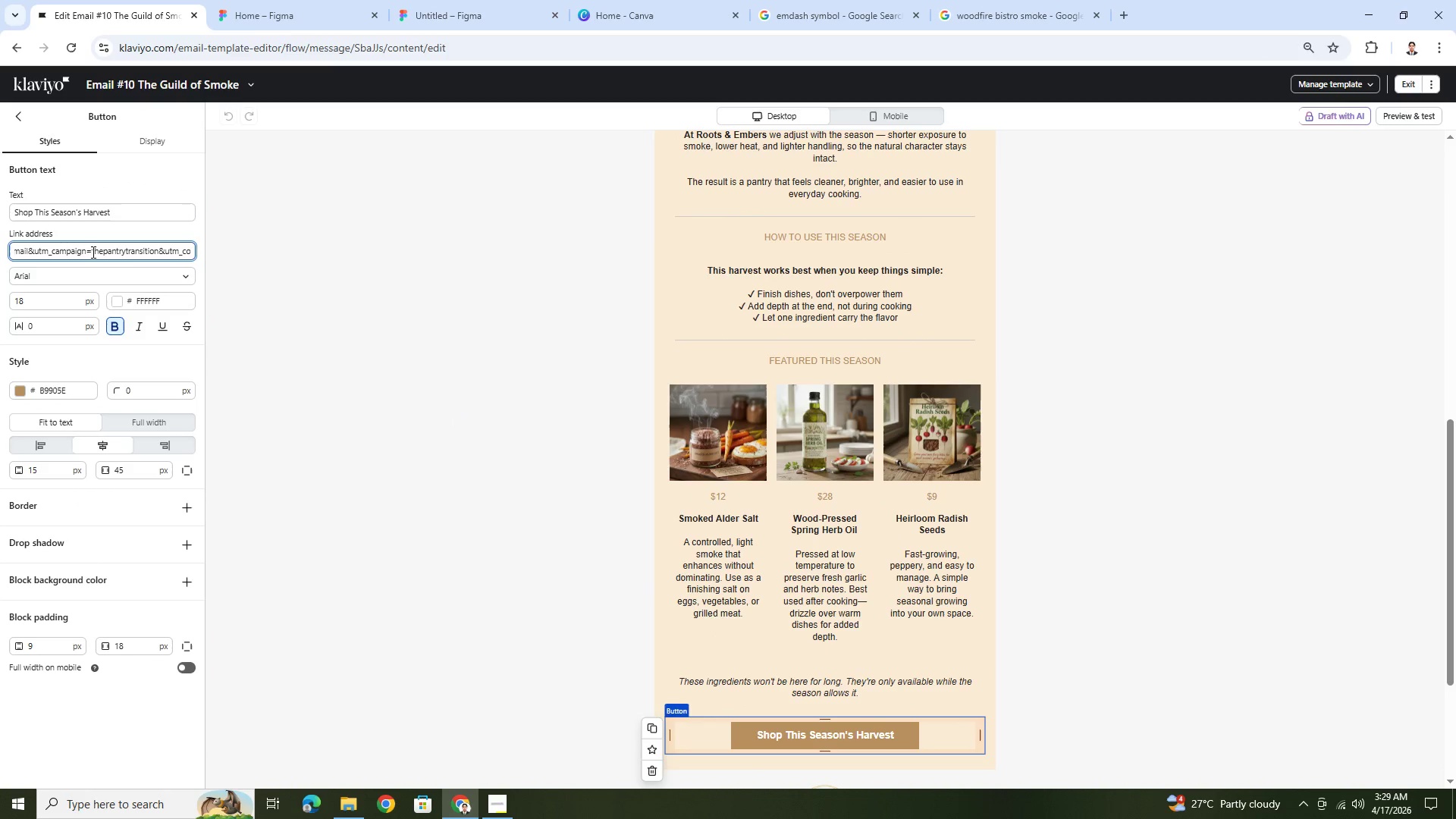 
left_click_drag(start_coordinate=[92, 252], to_coordinate=[158, 252])
 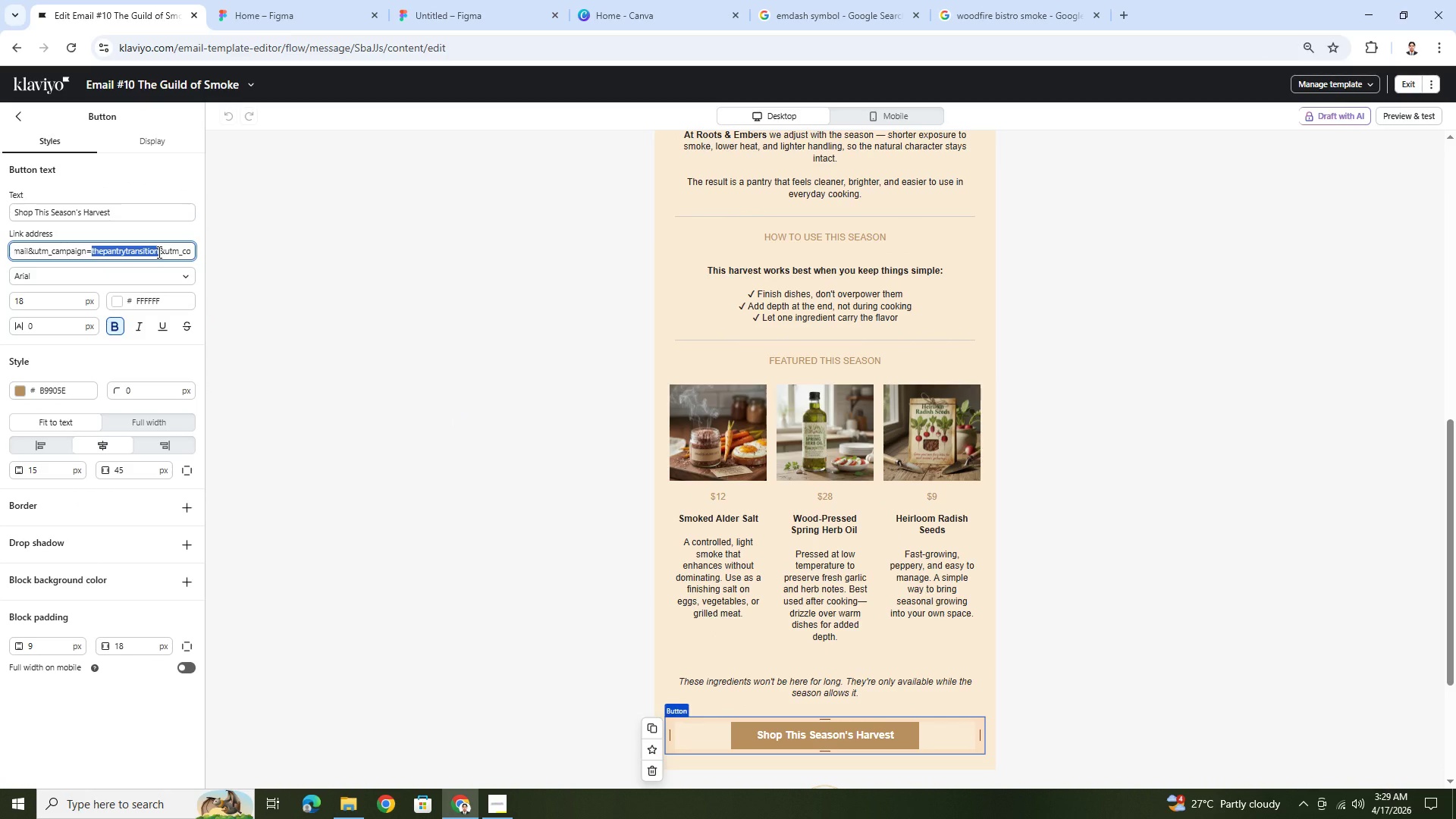 
key(Control+V)
 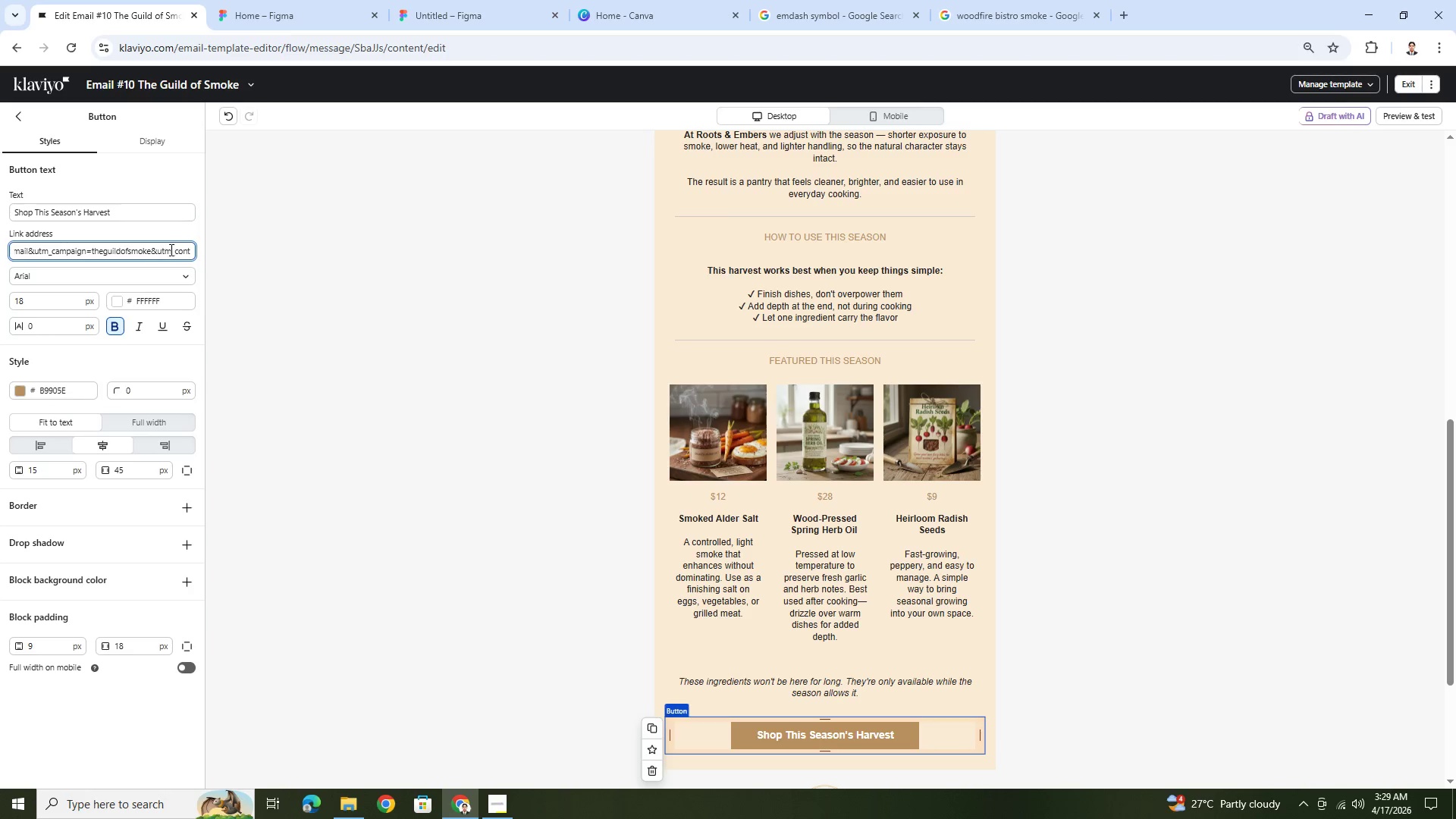 
left_click_drag(start_coordinate=[170, 249], to_coordinate=[202, 253])
 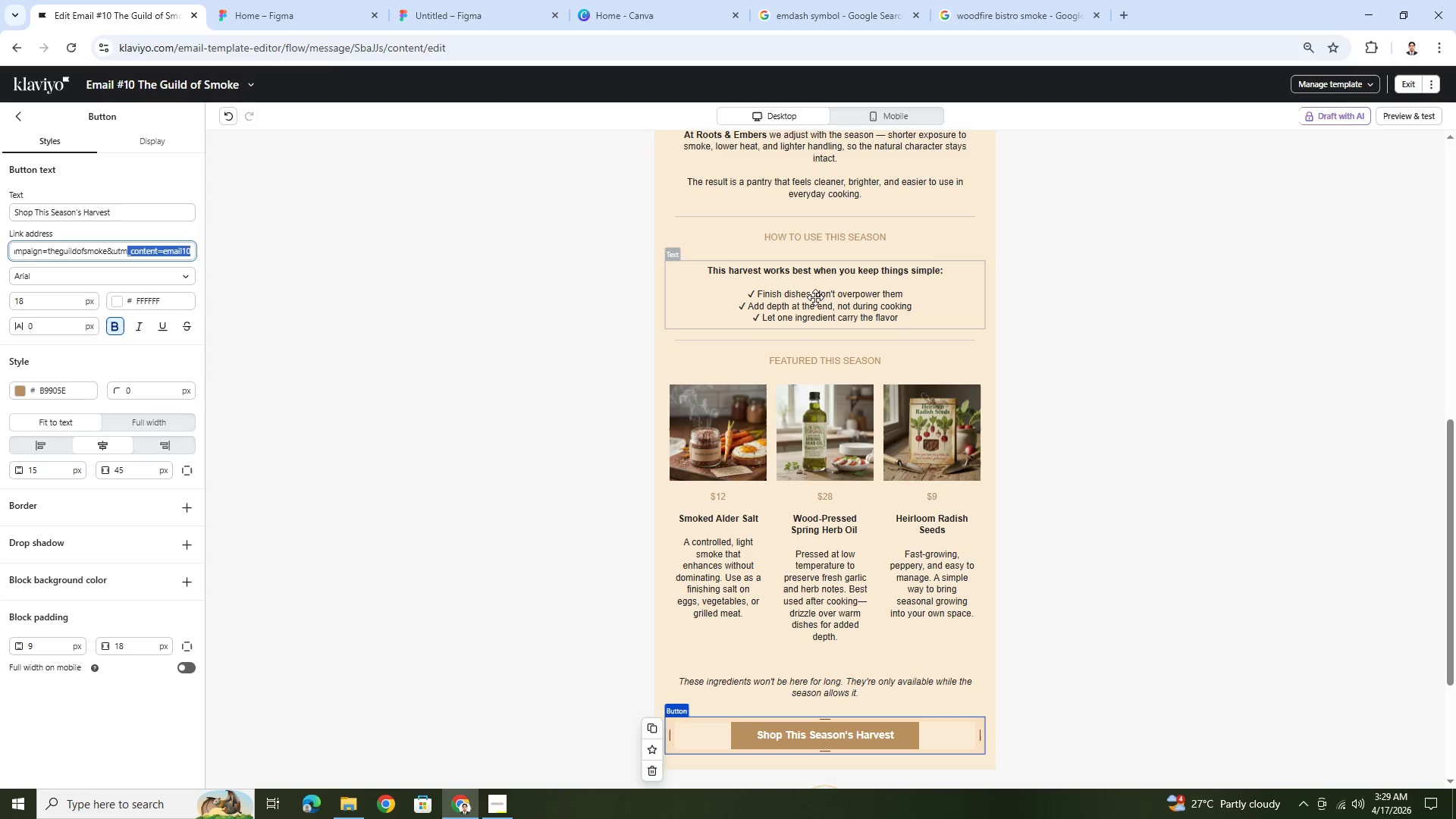 
left_click([816, 298])
 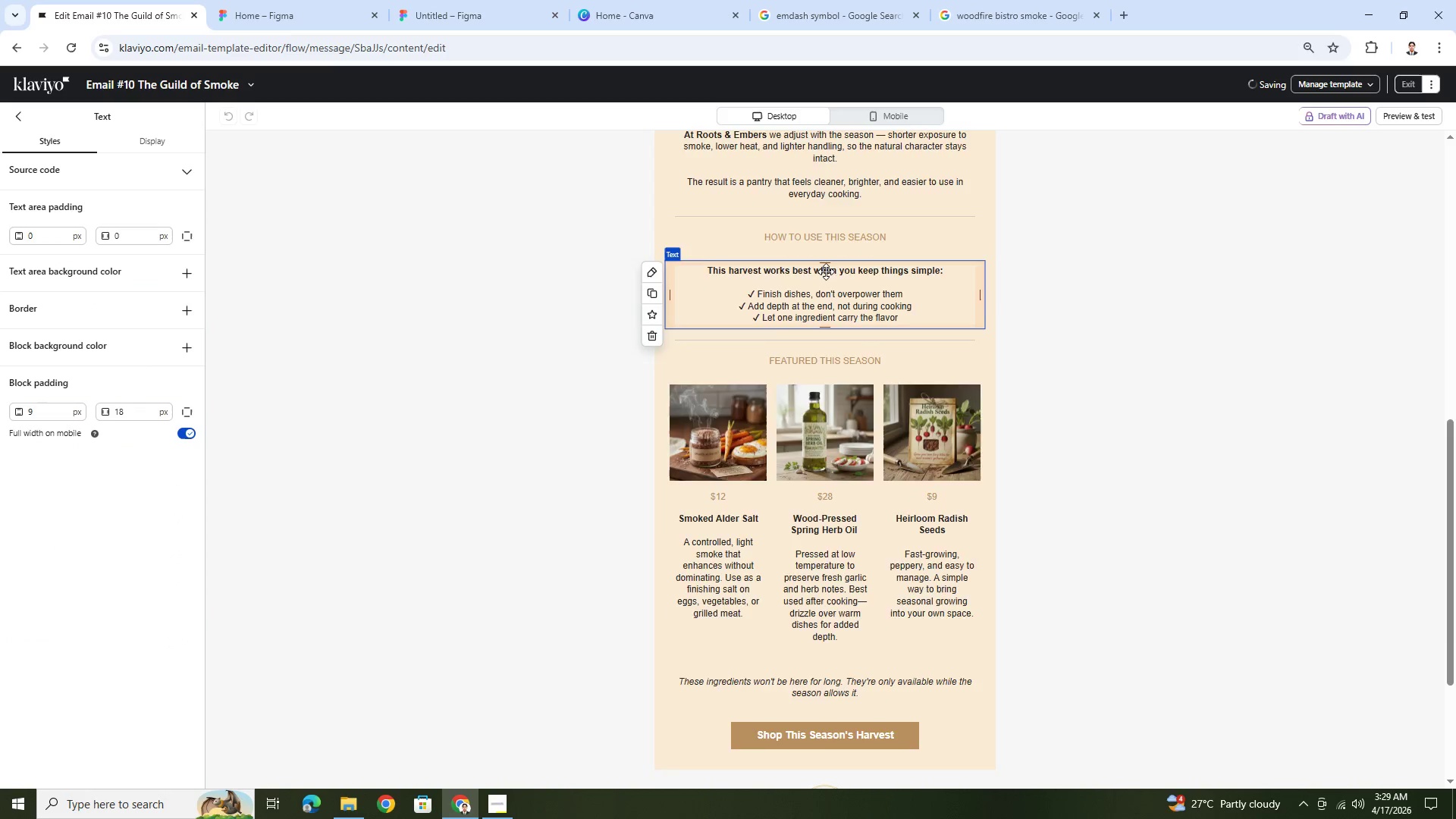 
scroll: coordinate [776, 246], scroll_direction: up, amount: 14.0
 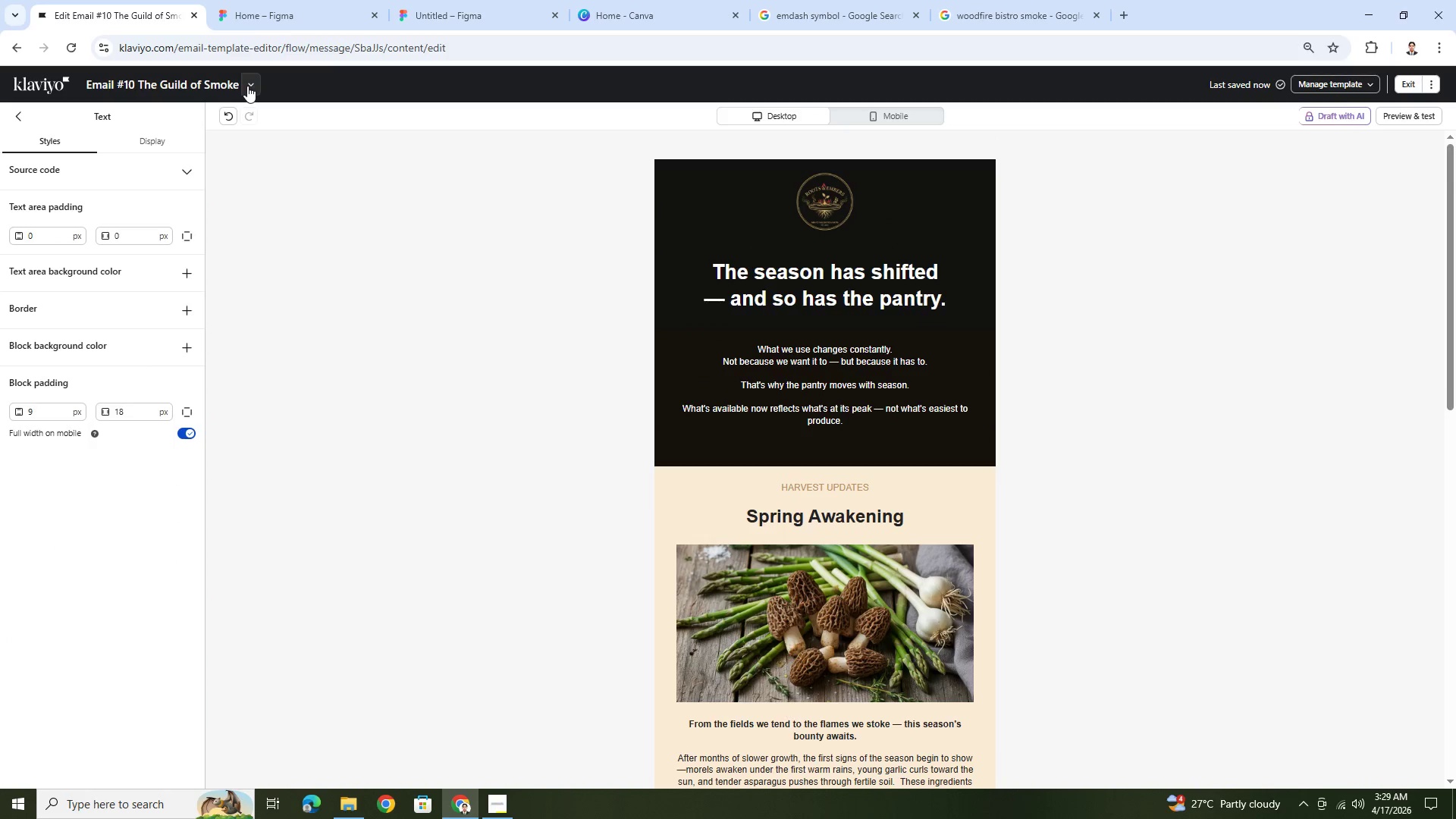 
left_click([249, 86])
 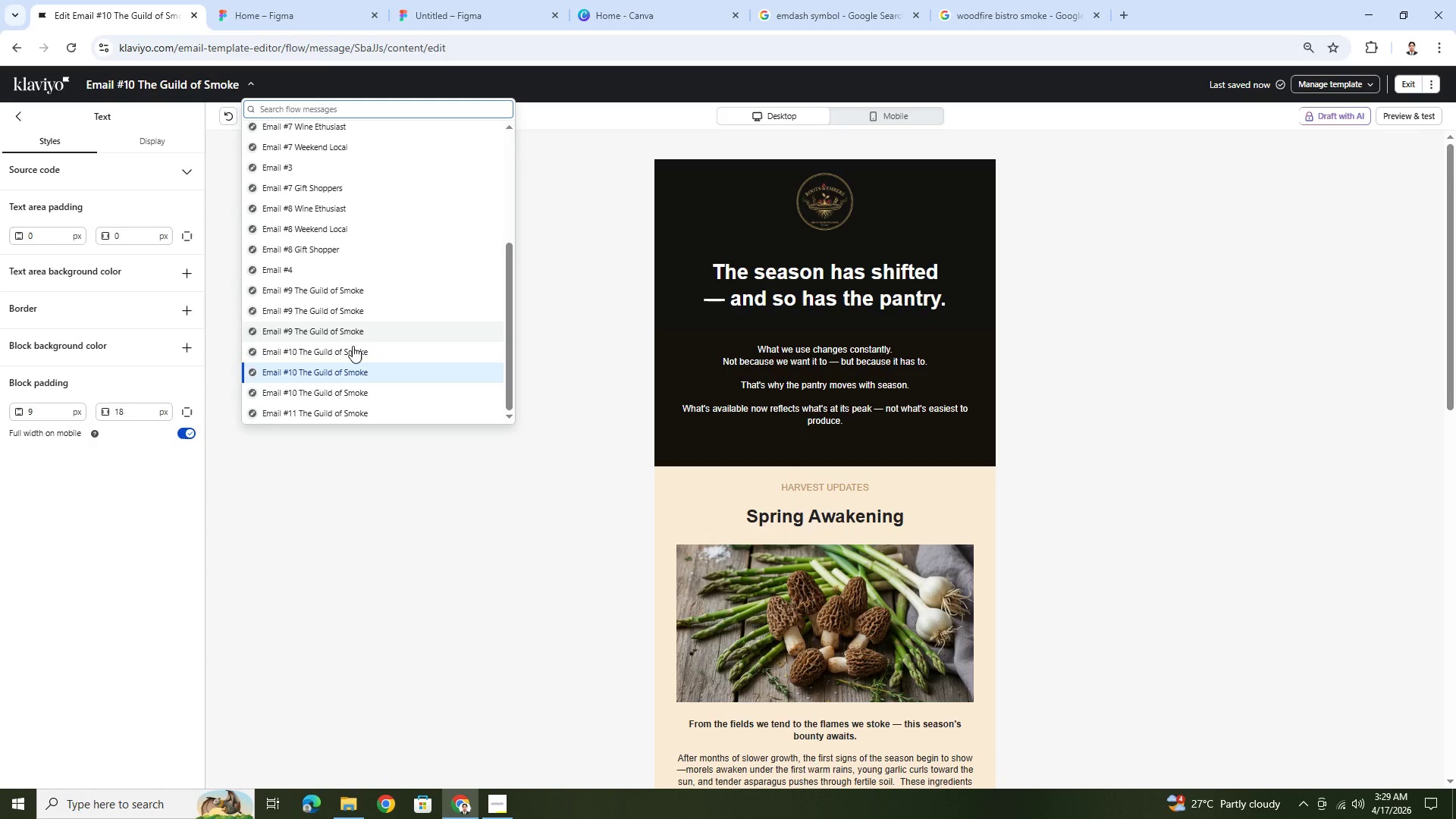 
left_click([355, 351])
 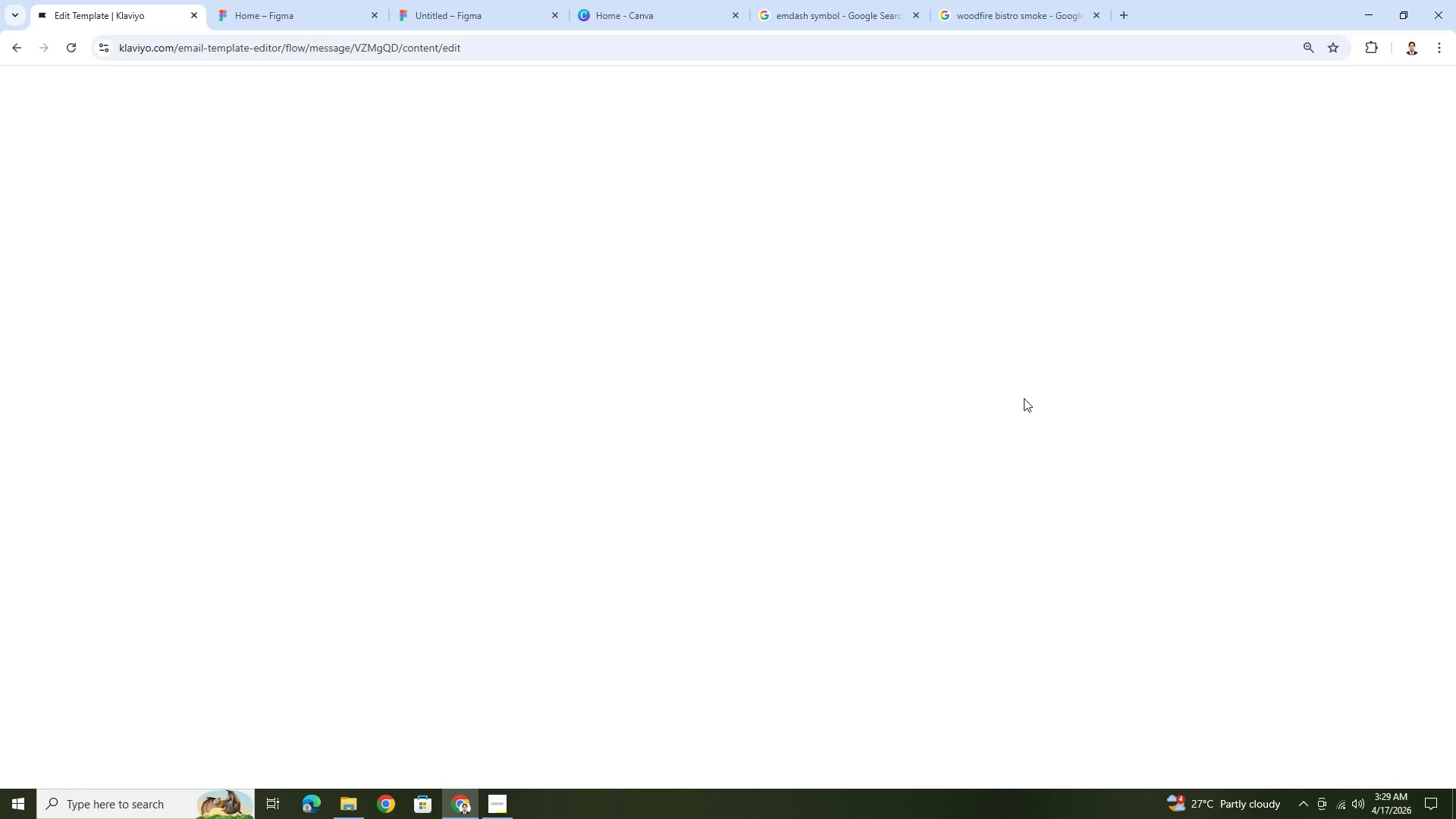 
wait(12.86)
 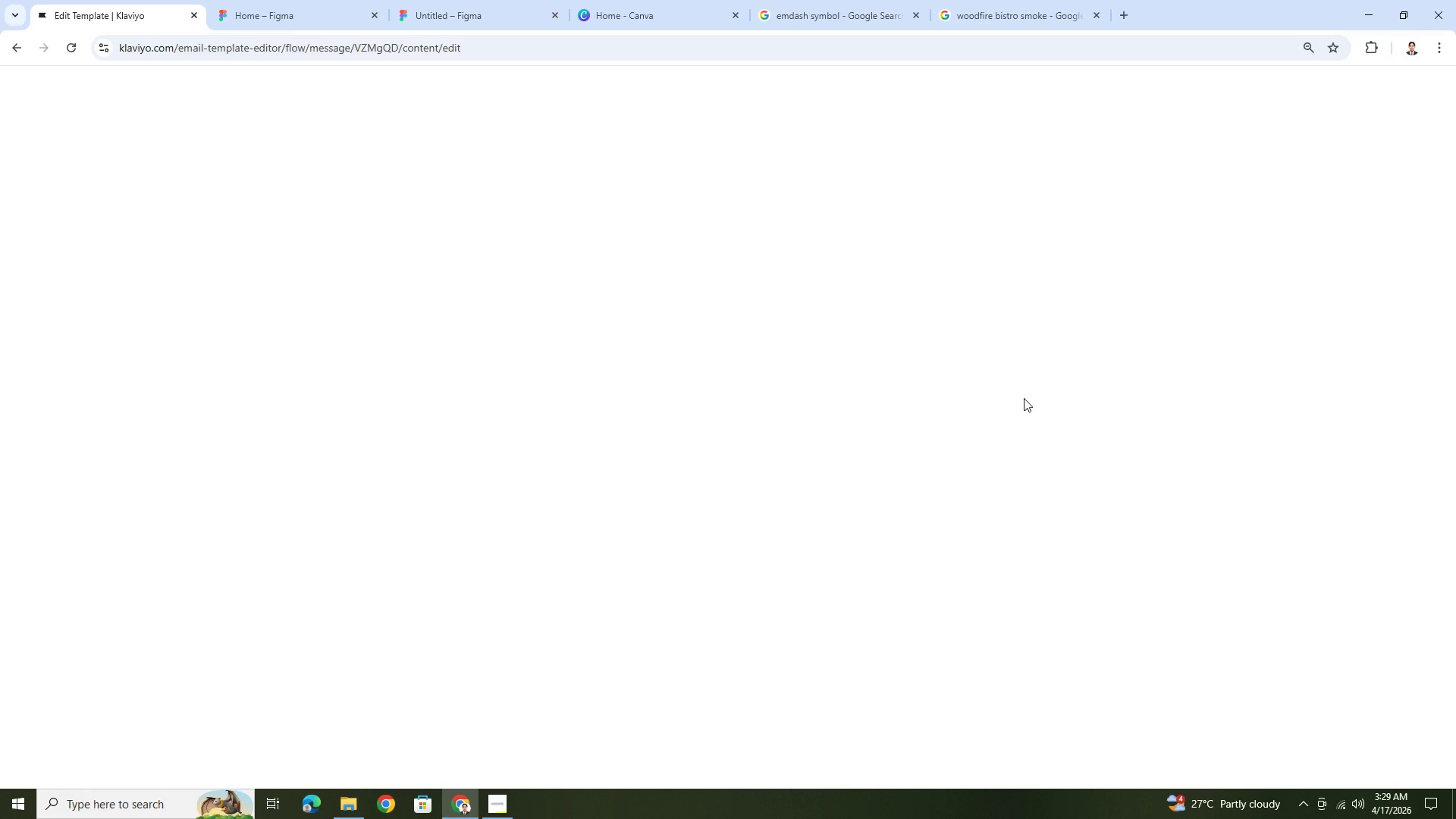 
scroll: coordinate [1012, 410], scroll_direction: down, amount: 10.0
 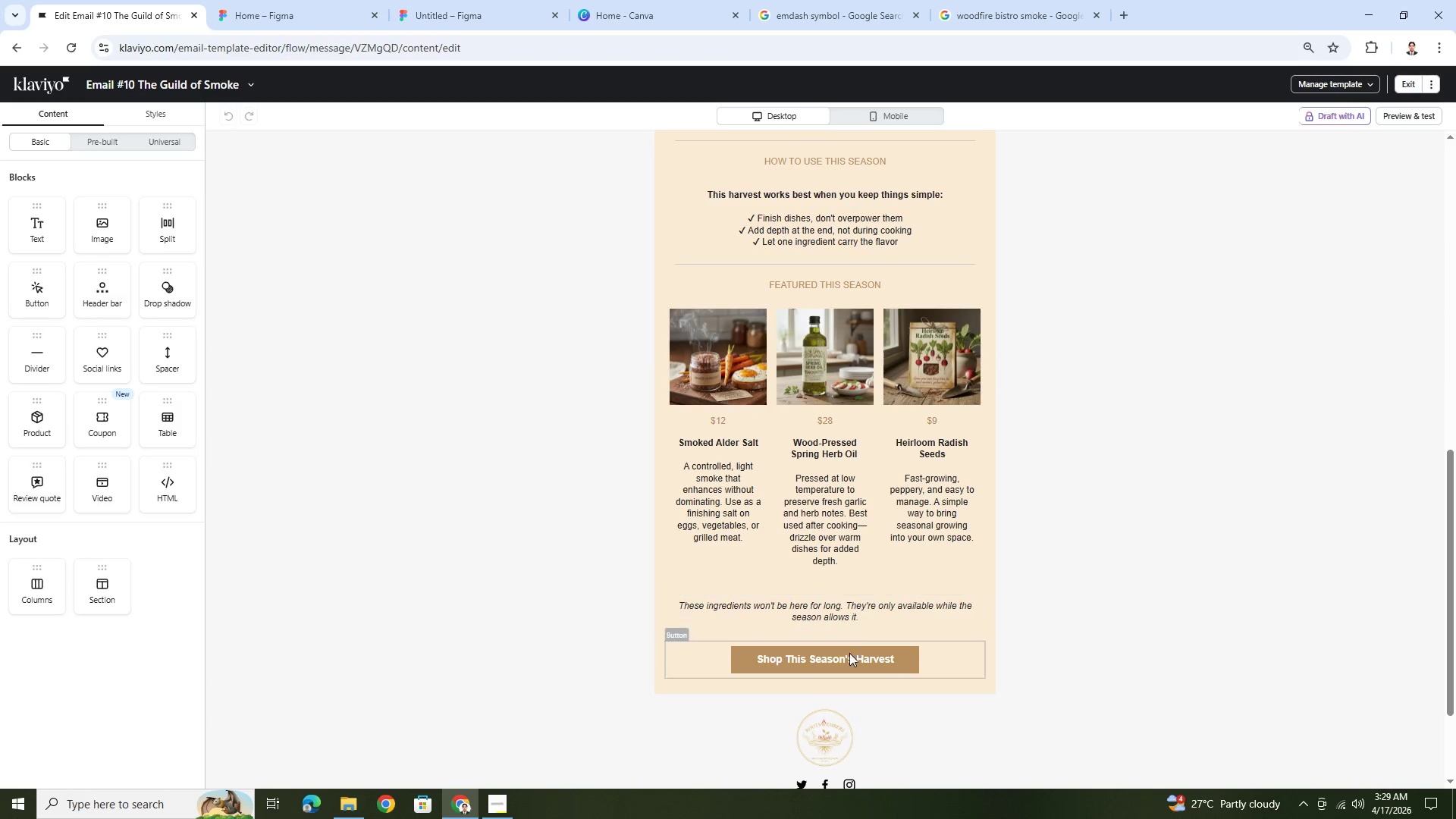 
left_click([849, 656])
 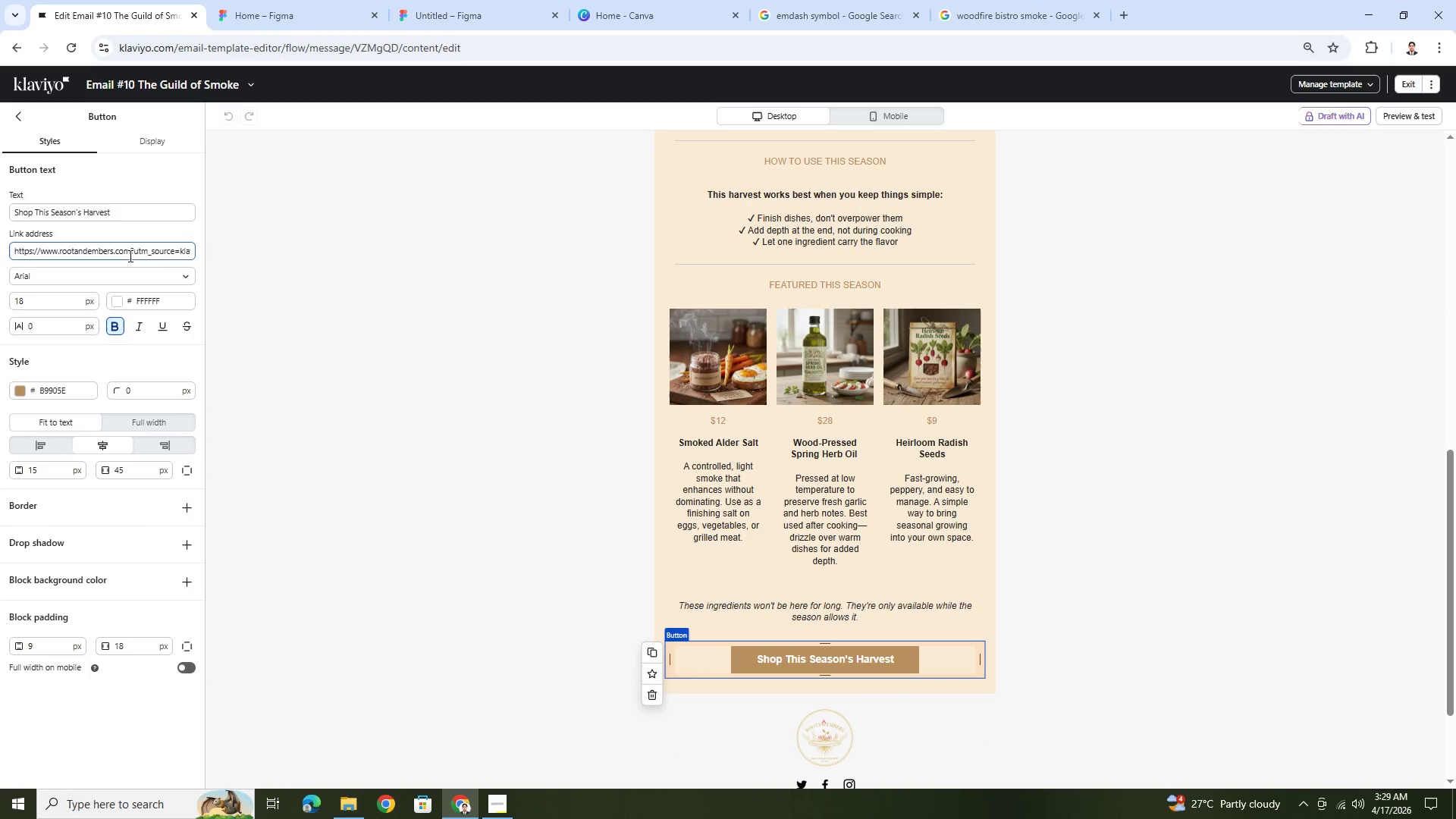 
left_click_drag(start_coordinate=[131, 255], to_coordinate=[231, 244])
 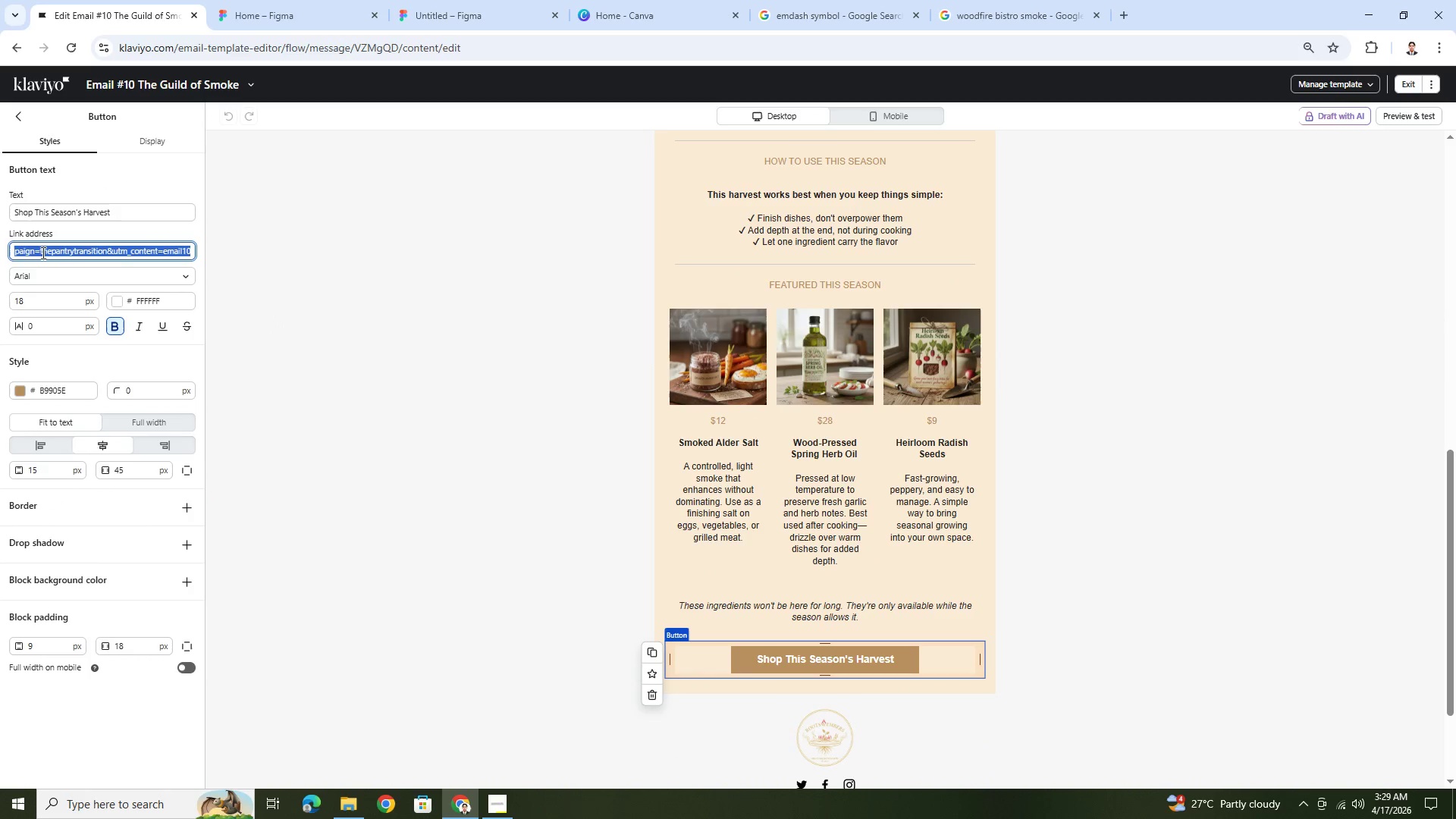 
left_click([39, 253])
 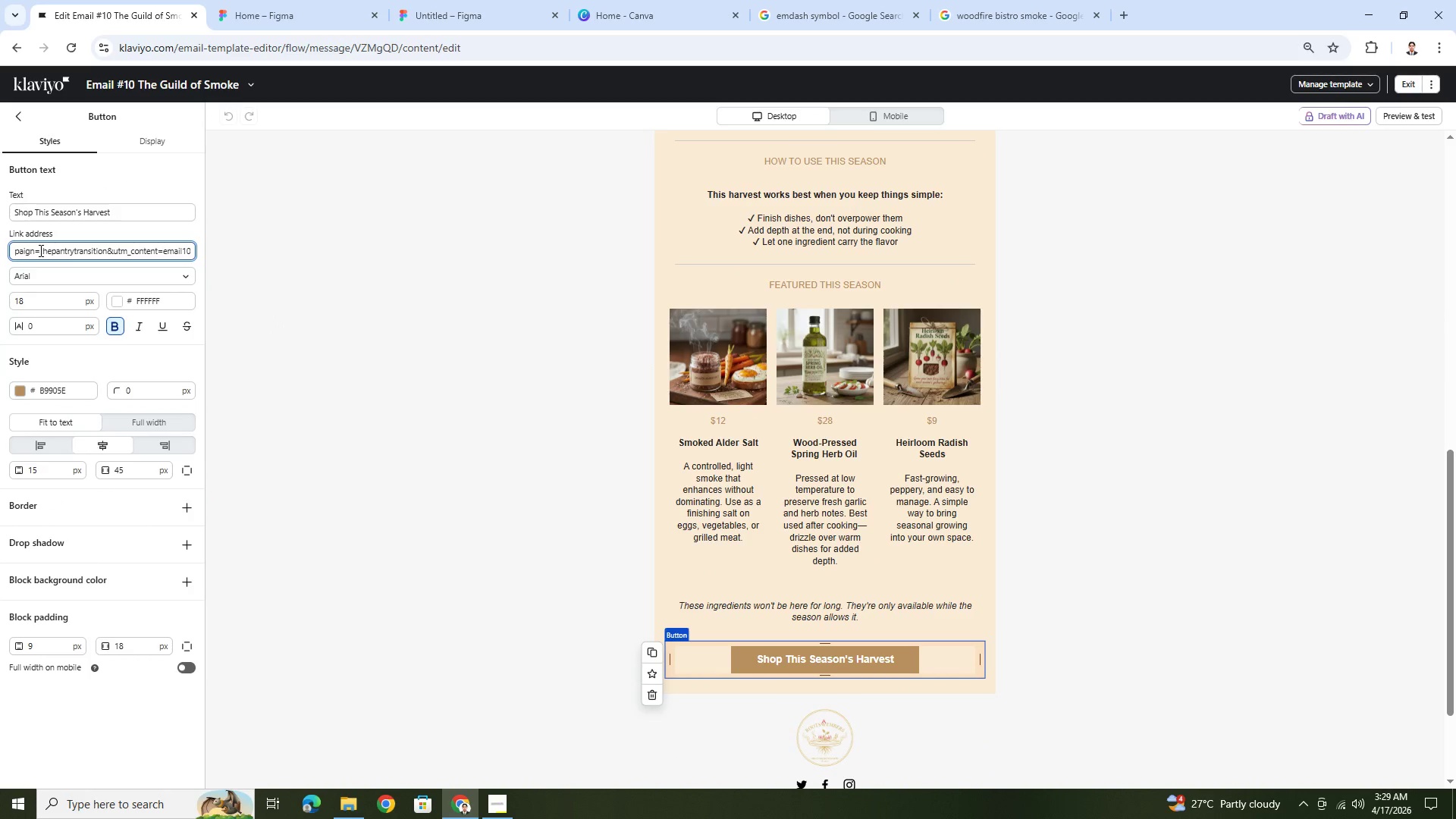 
left_click_drag(start_coordinate=[39, 250], to_coordinate=[105, 251])
 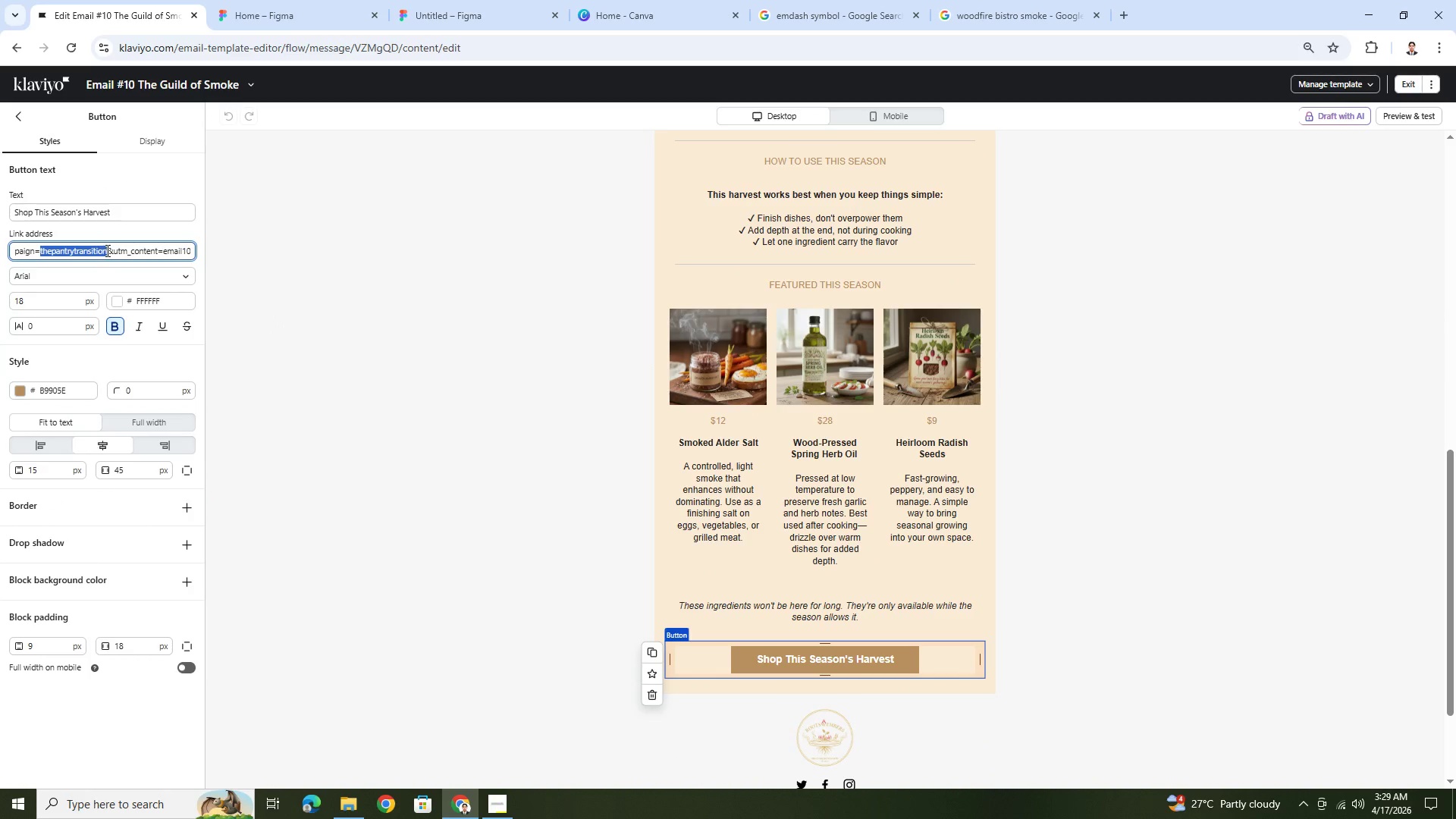 
key(Control+V)
 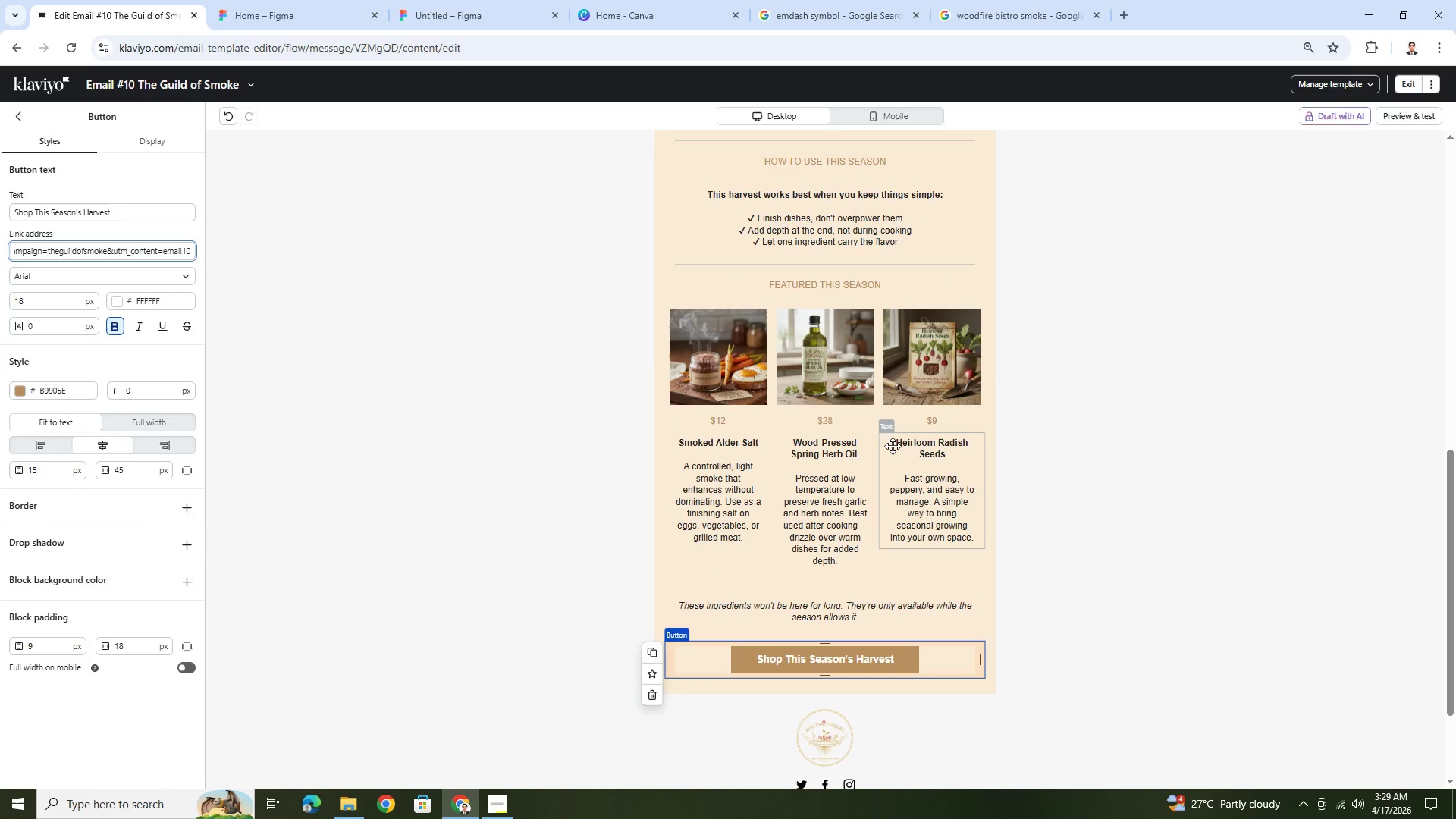 
left_click([893, 446])
 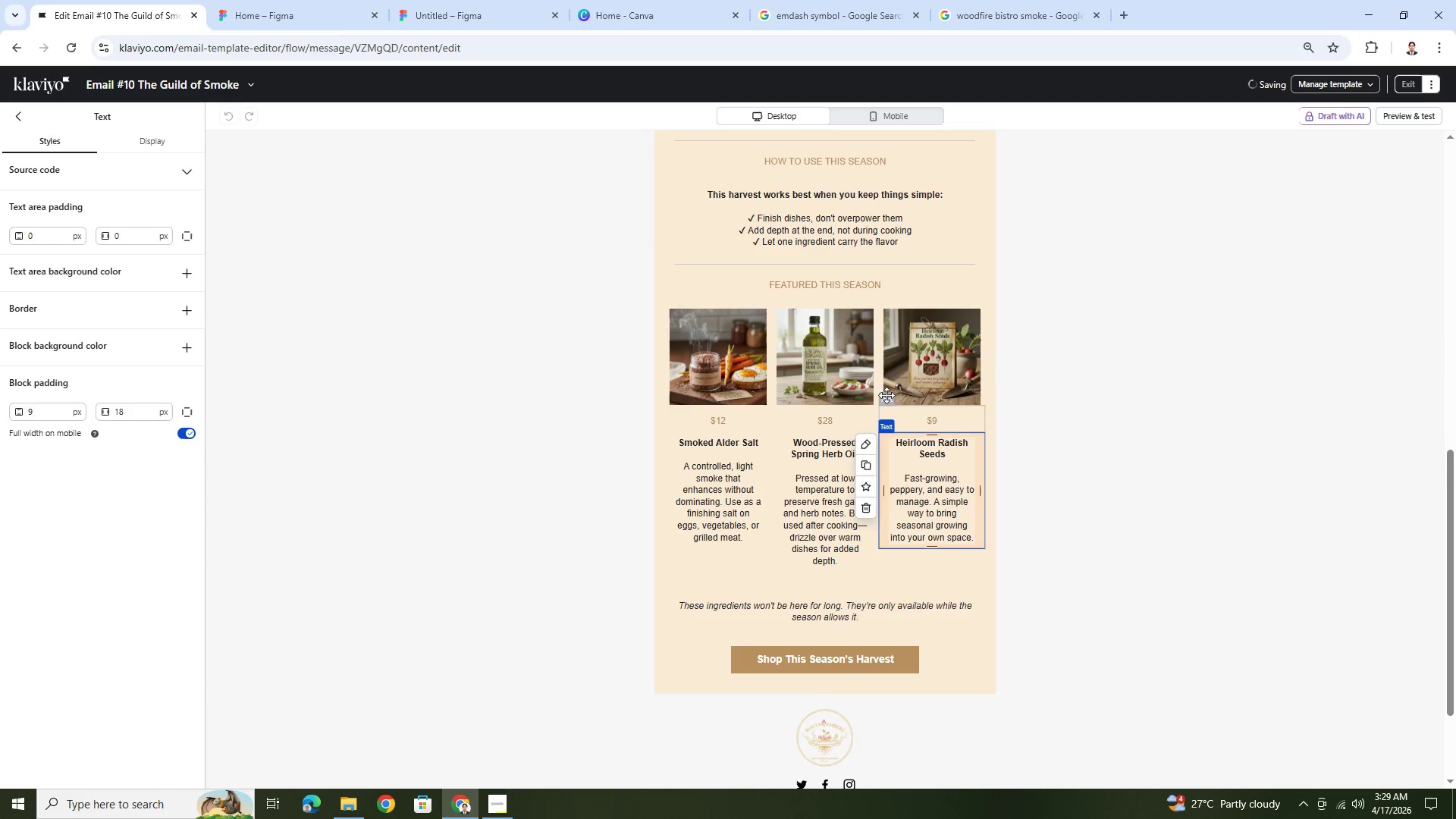 
scroll: coordinate [886, 394], scroll_direction: up, amount: 12.0
 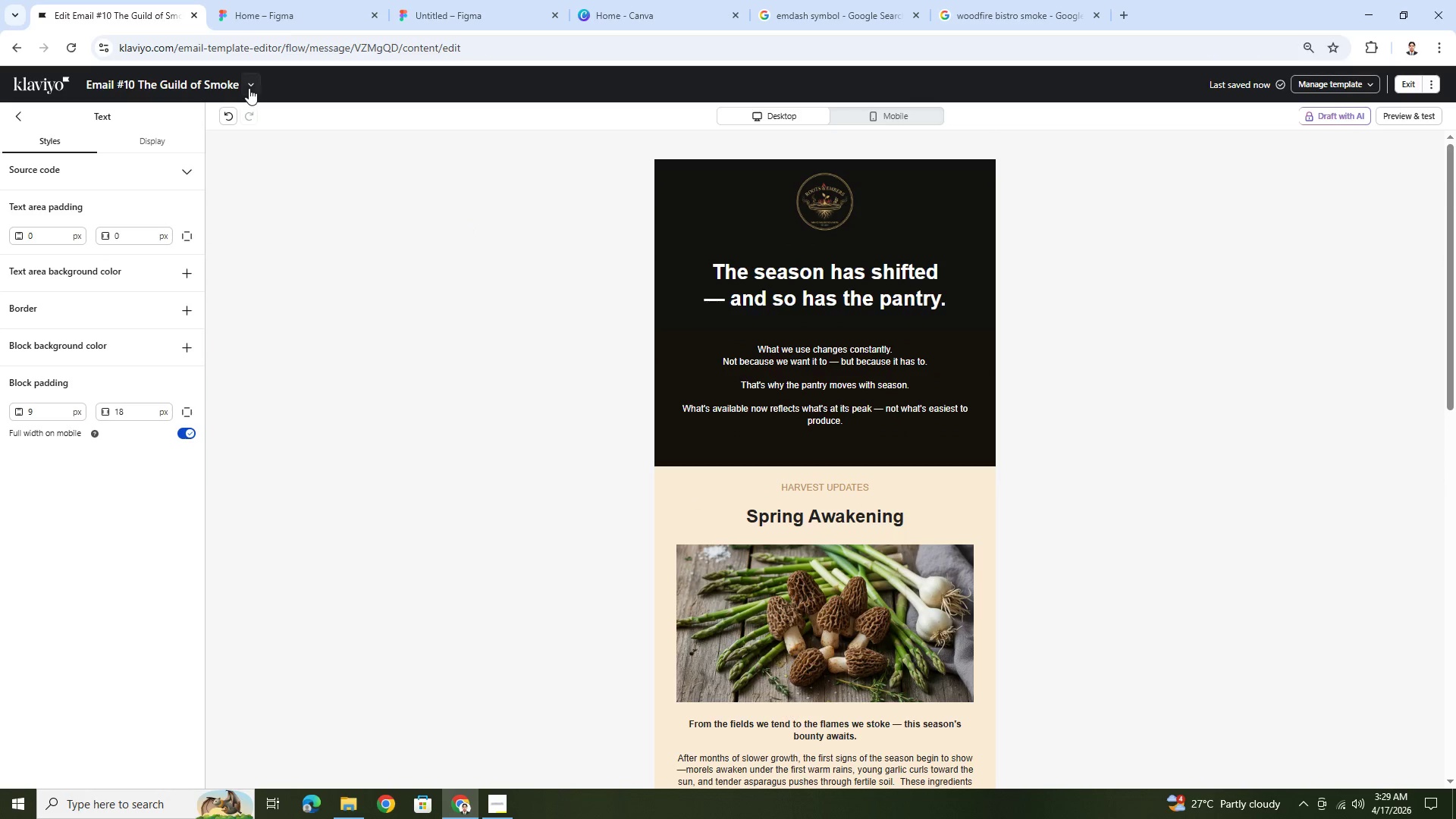 
left_click([250, 85])
 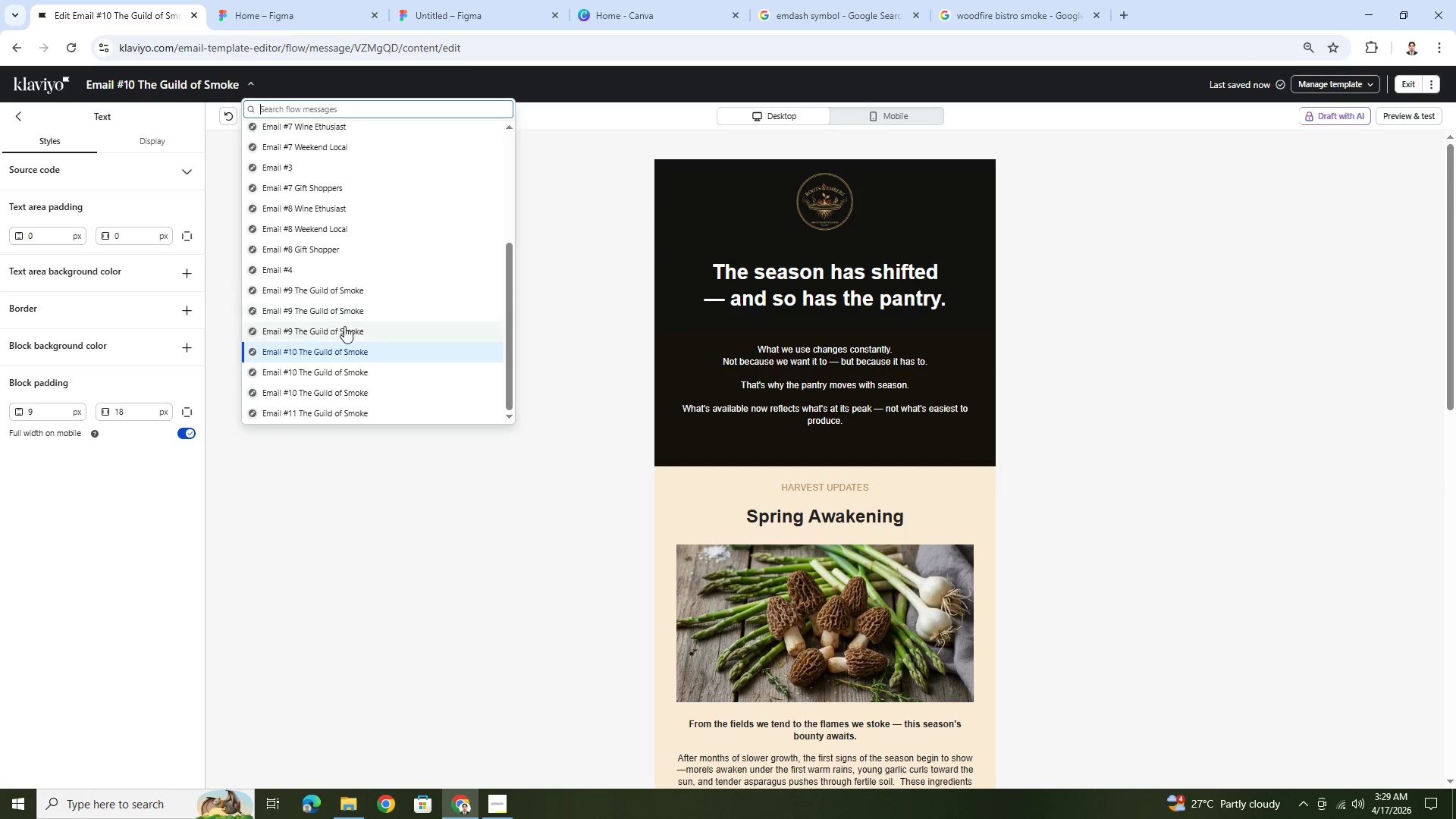 
left_click([345, 327])
 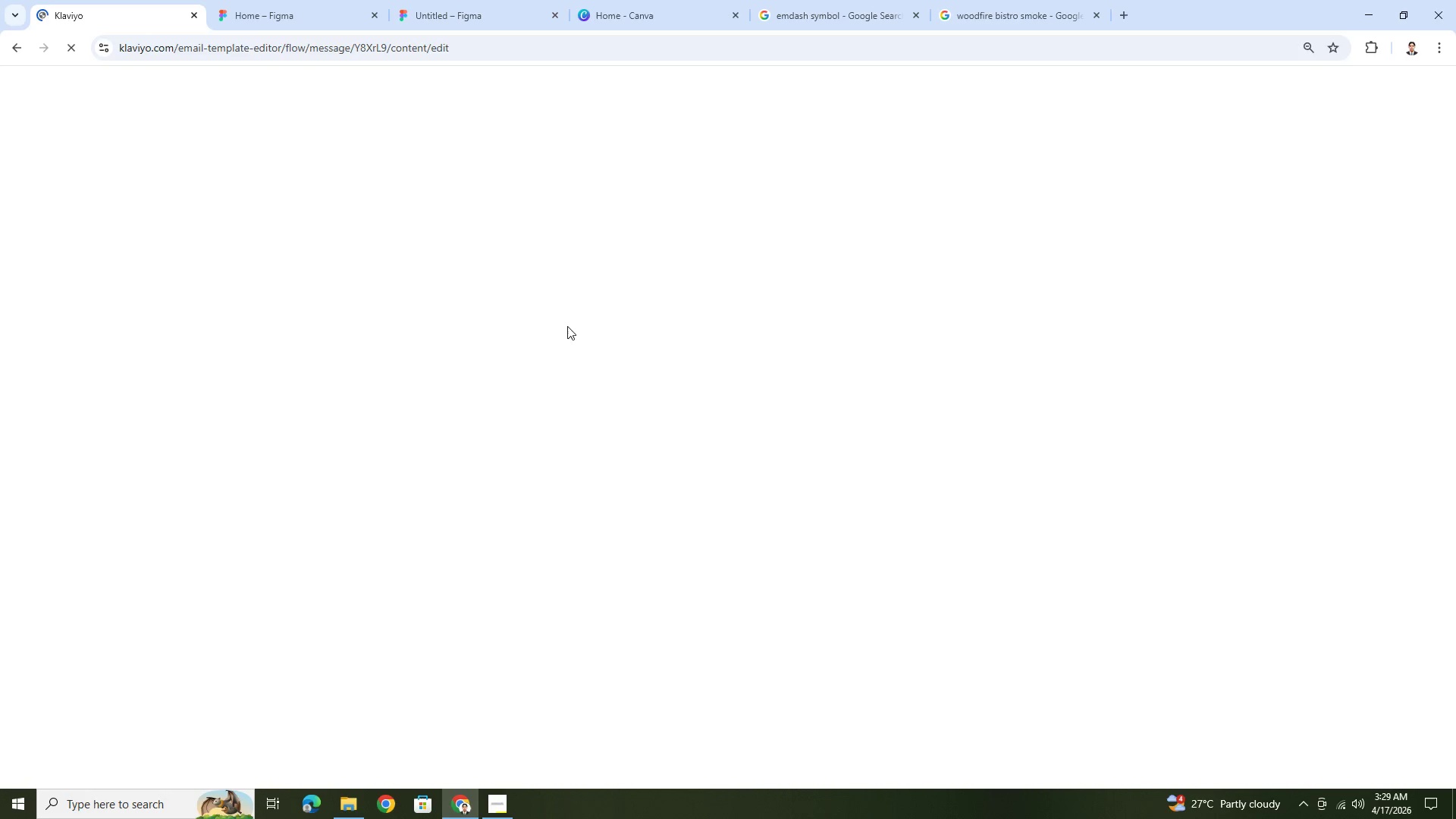 
wait(14.95)
 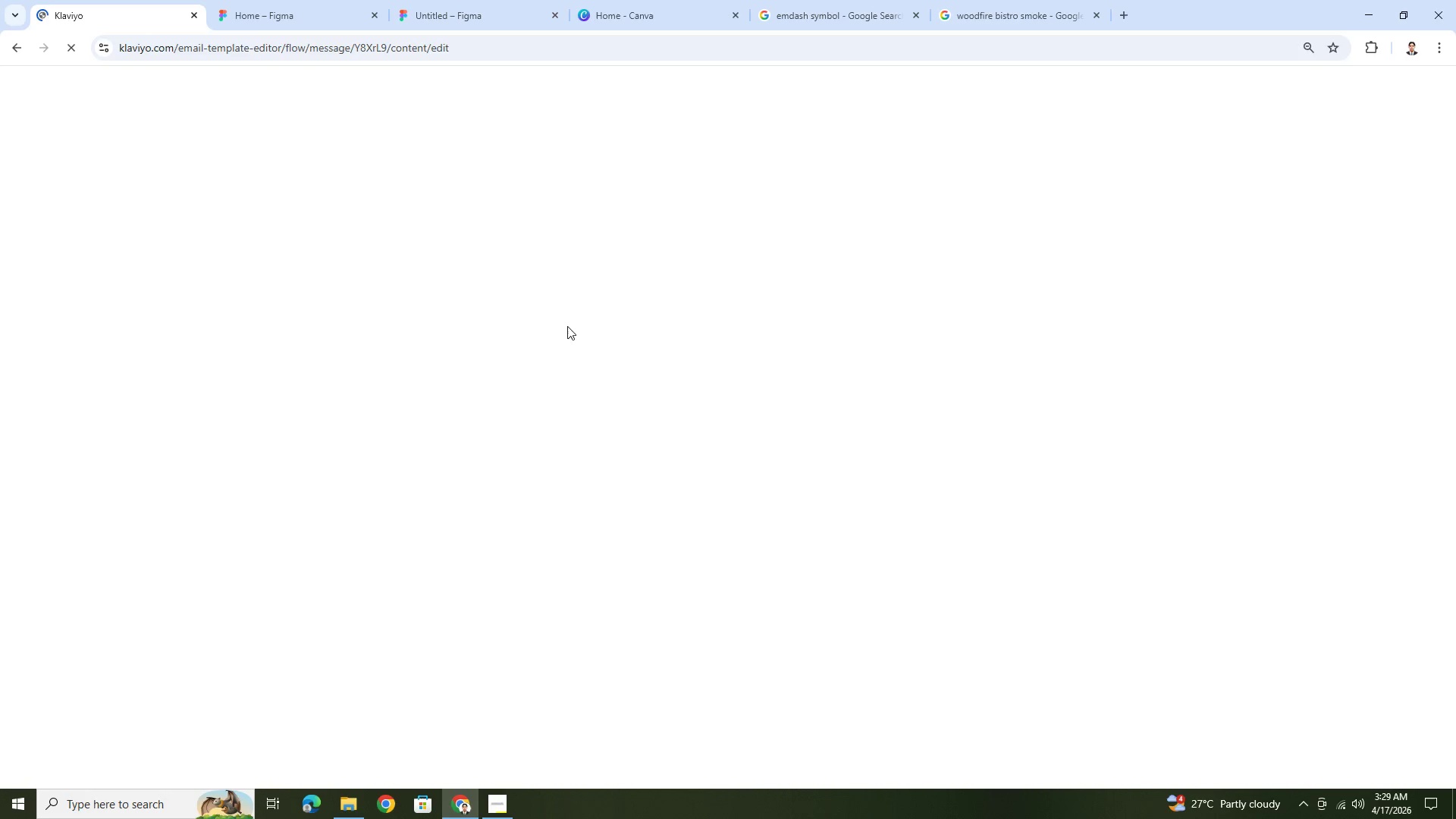 
scroll: coordinate [896, 378], scroll_direction: down, amount: 3.0
 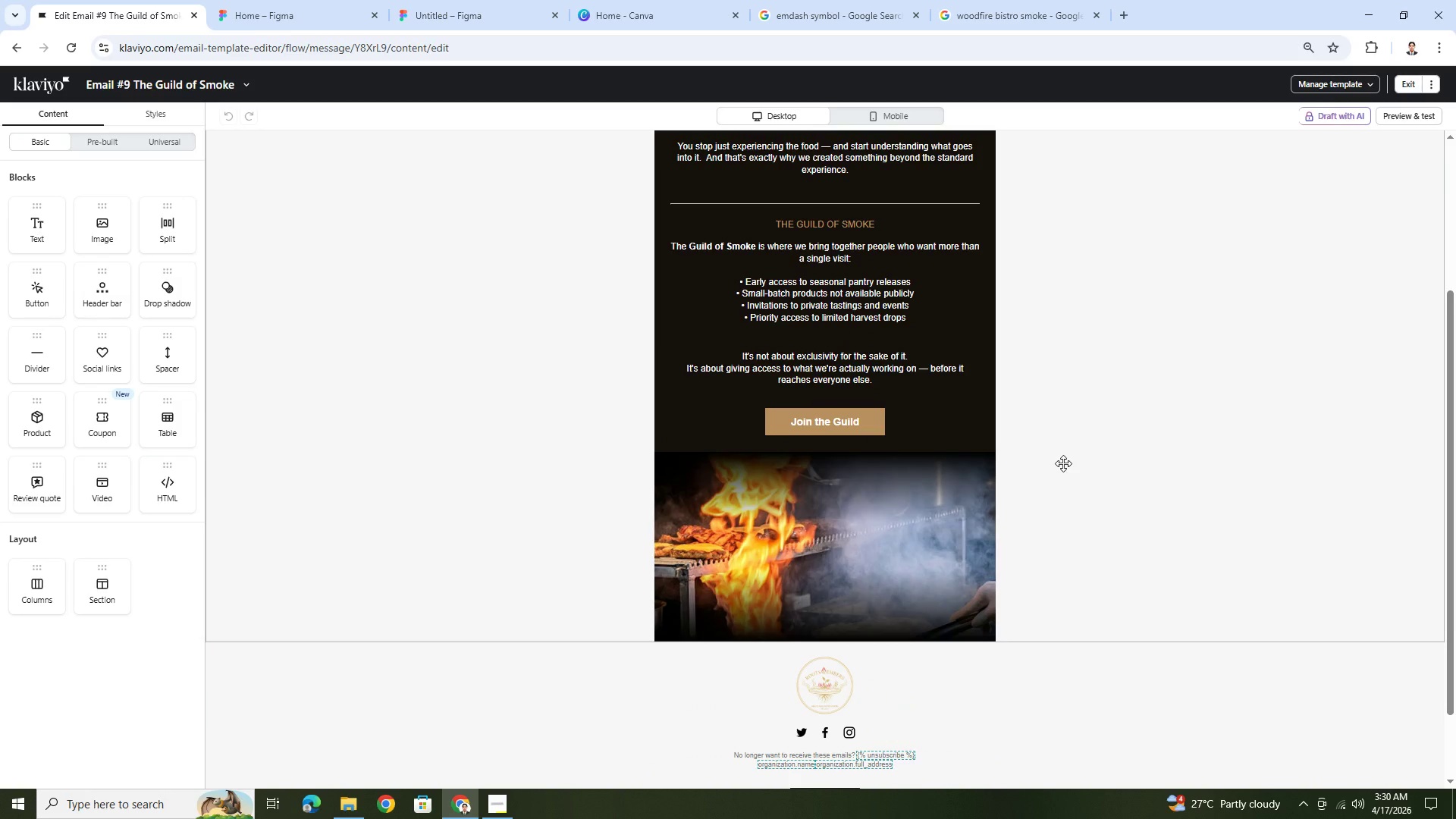 
scroll: coordinate [1053, 456], scroll_direction: up, amount: 4.0
 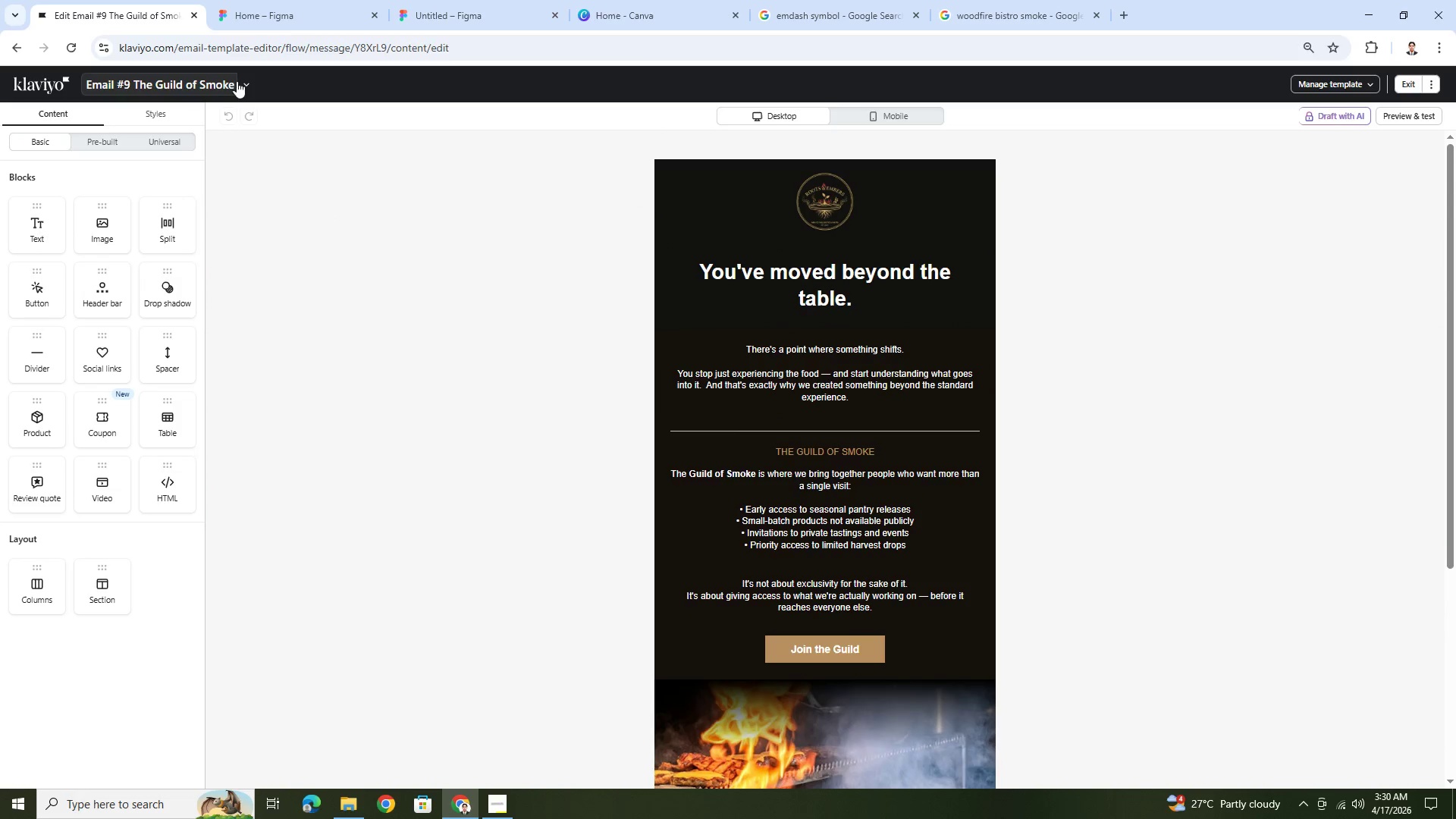 
left_click([243, 84])
 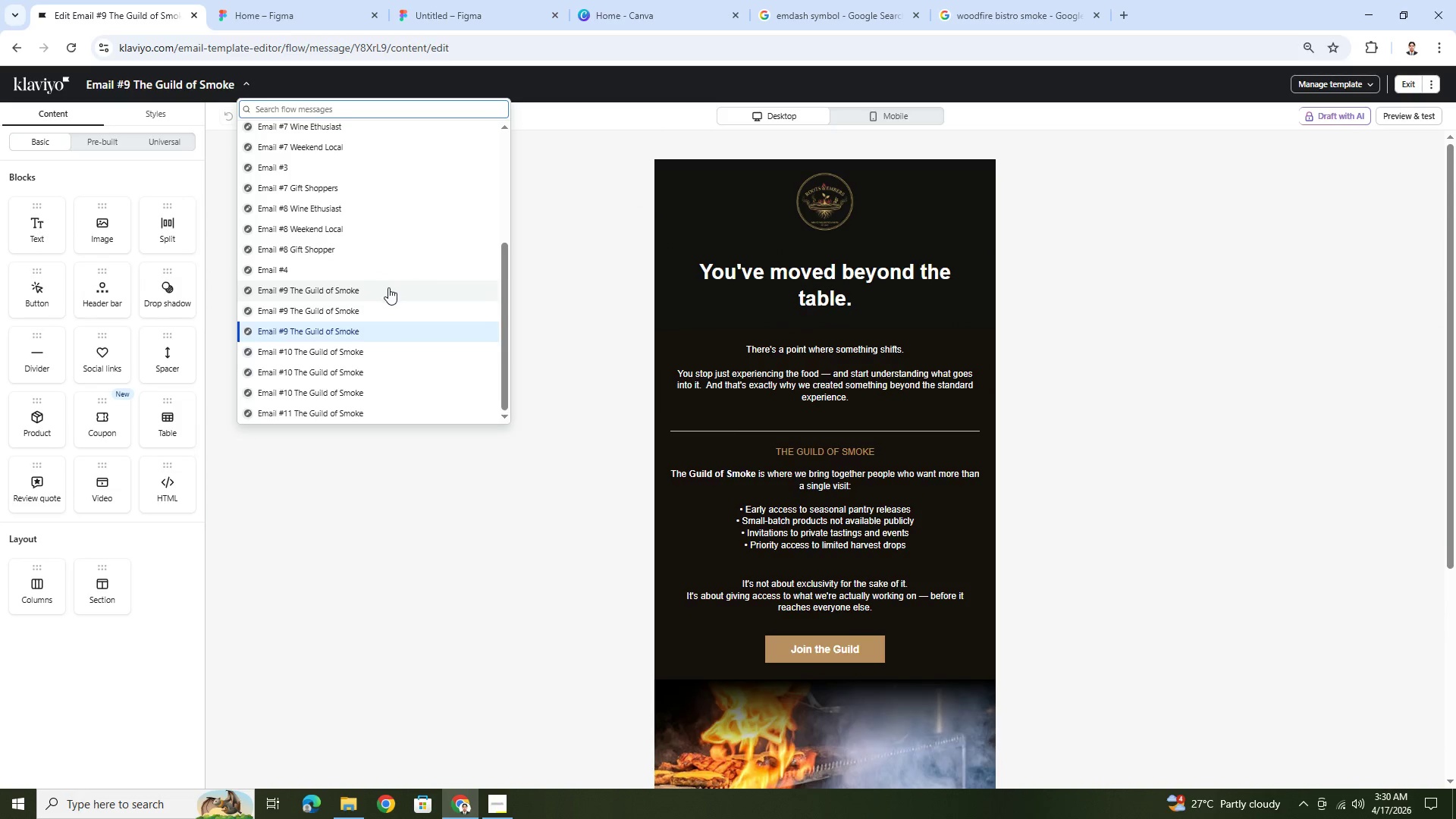 
wait(10.19)
 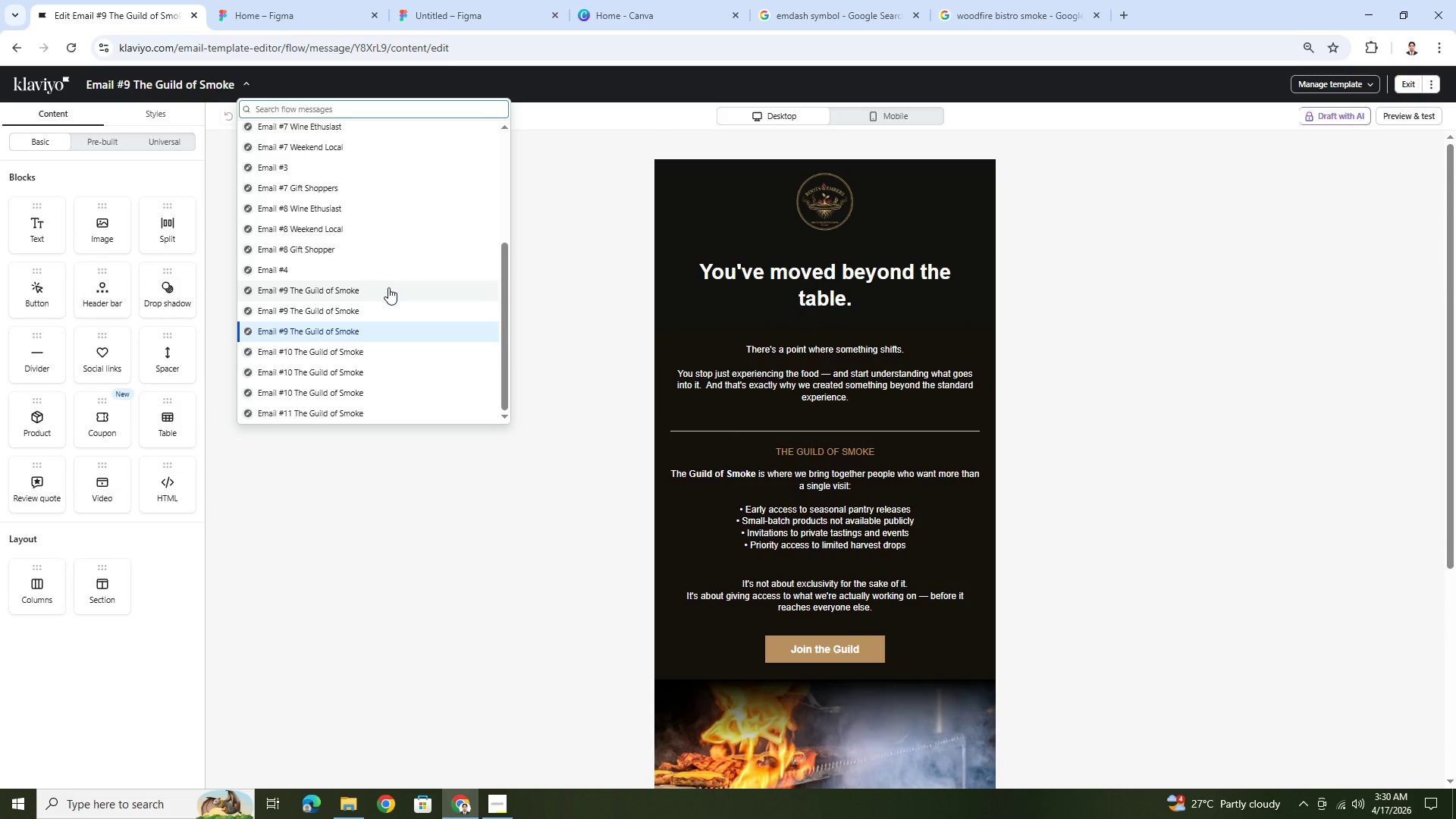 
scroll: coordinate [943, 405], scroll_direction: down, amount: 4.0
 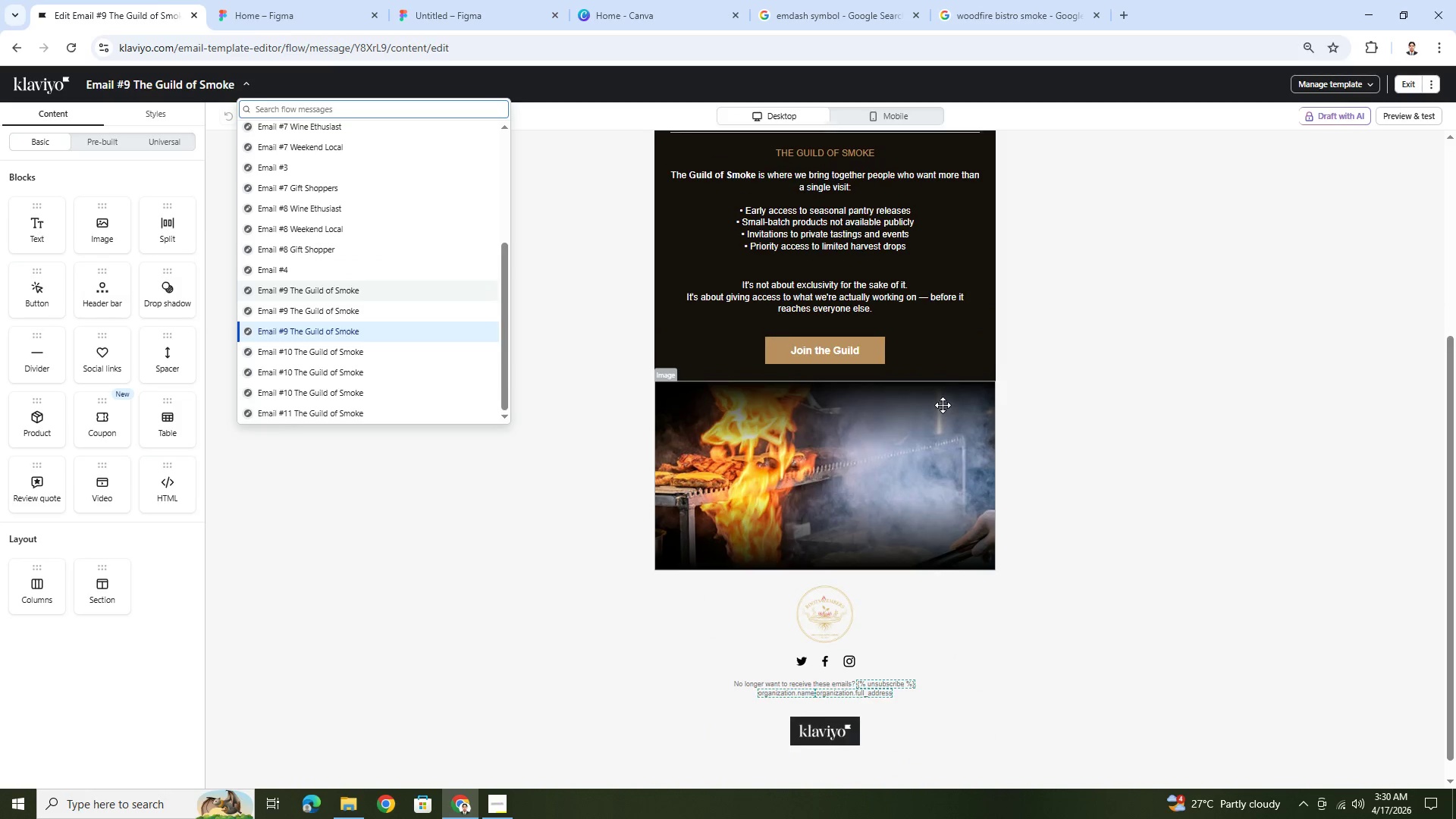 
scroll: coordinate [943, 405], scroll_direction: up, amount: 2.0
 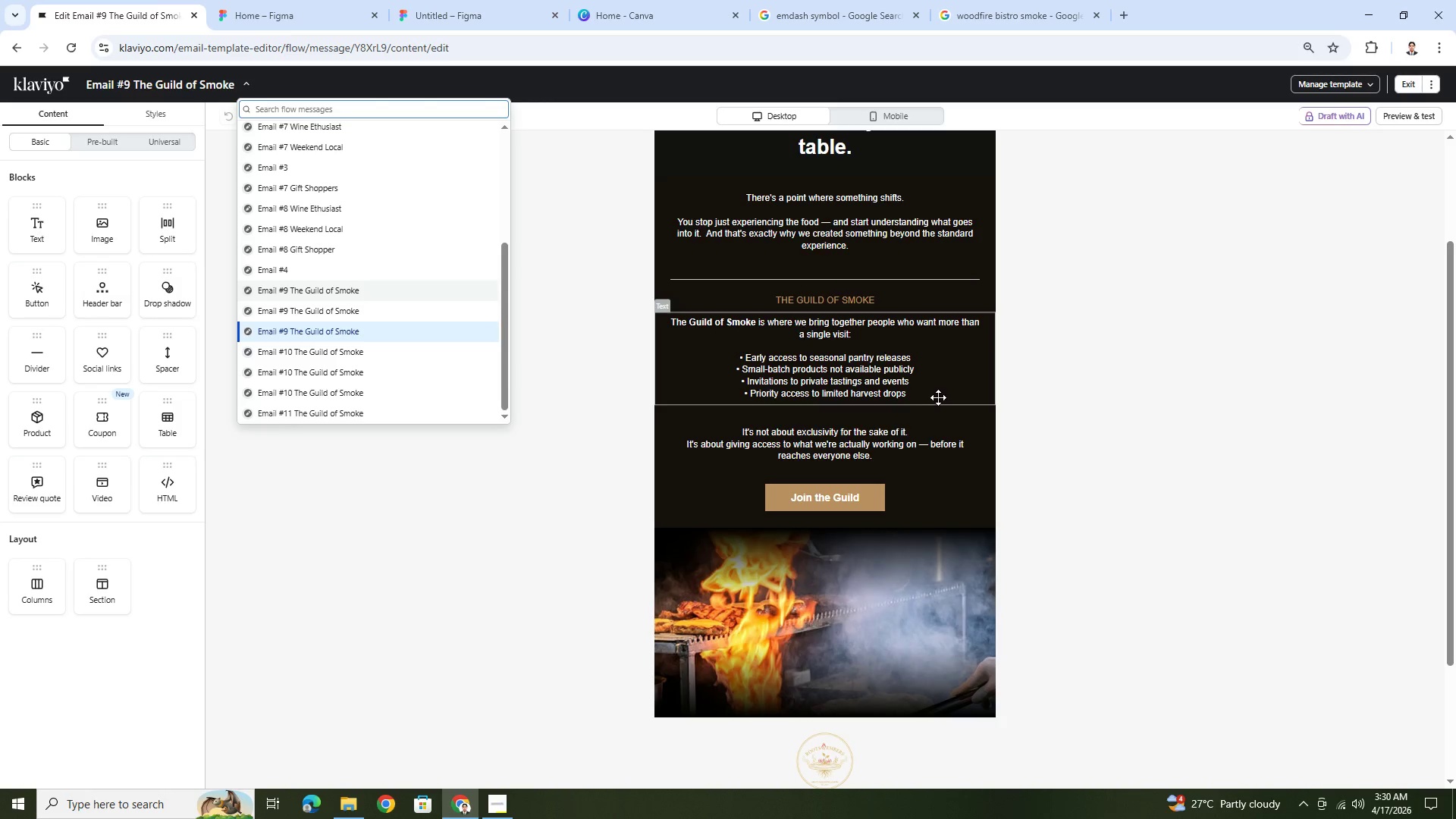 
wait(17.84)
 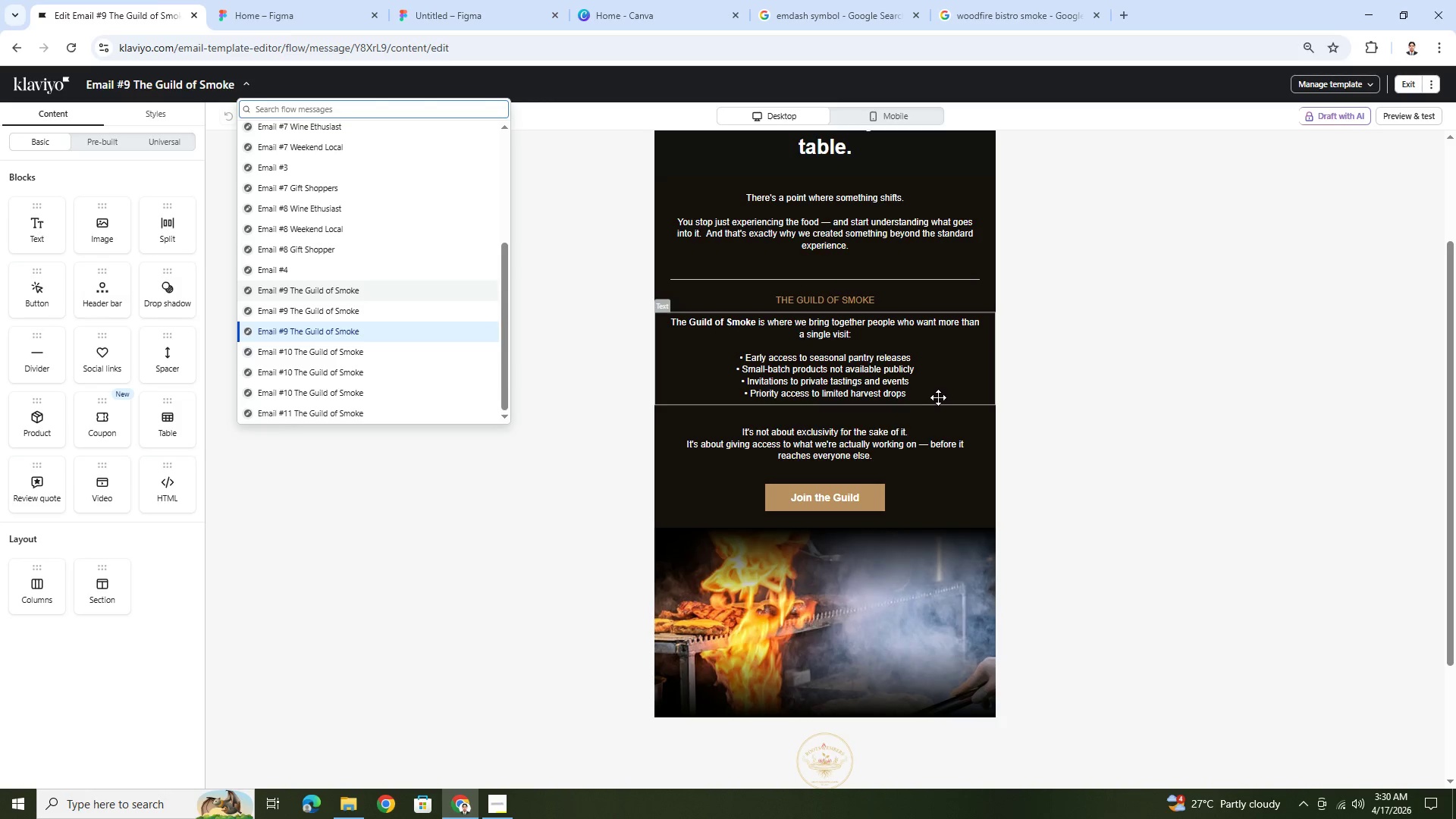 
left_click([1149, 374])
 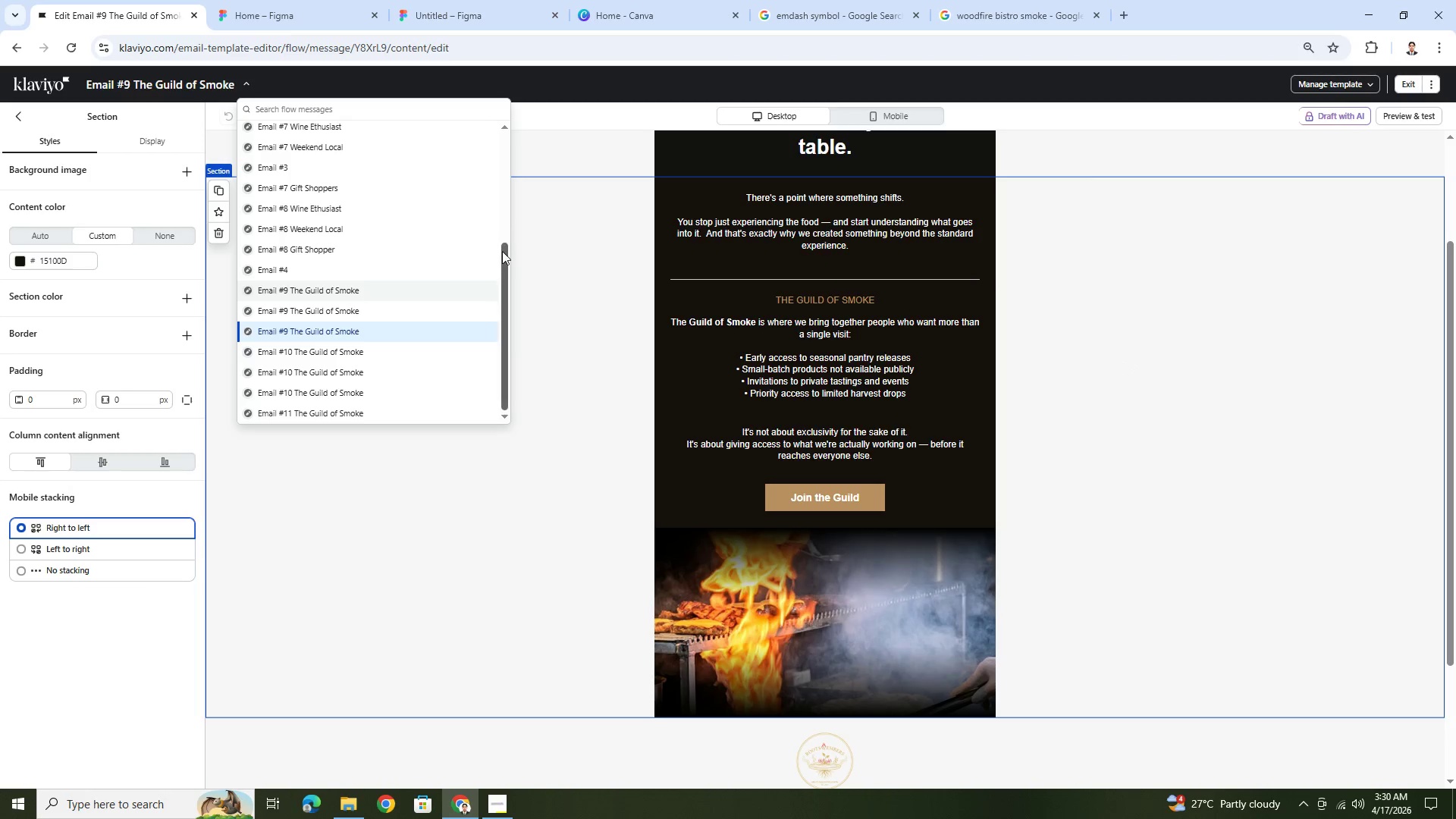 
left_click_drag(start_coordinate=[503, 253], to_coordinate=[505, 147])
 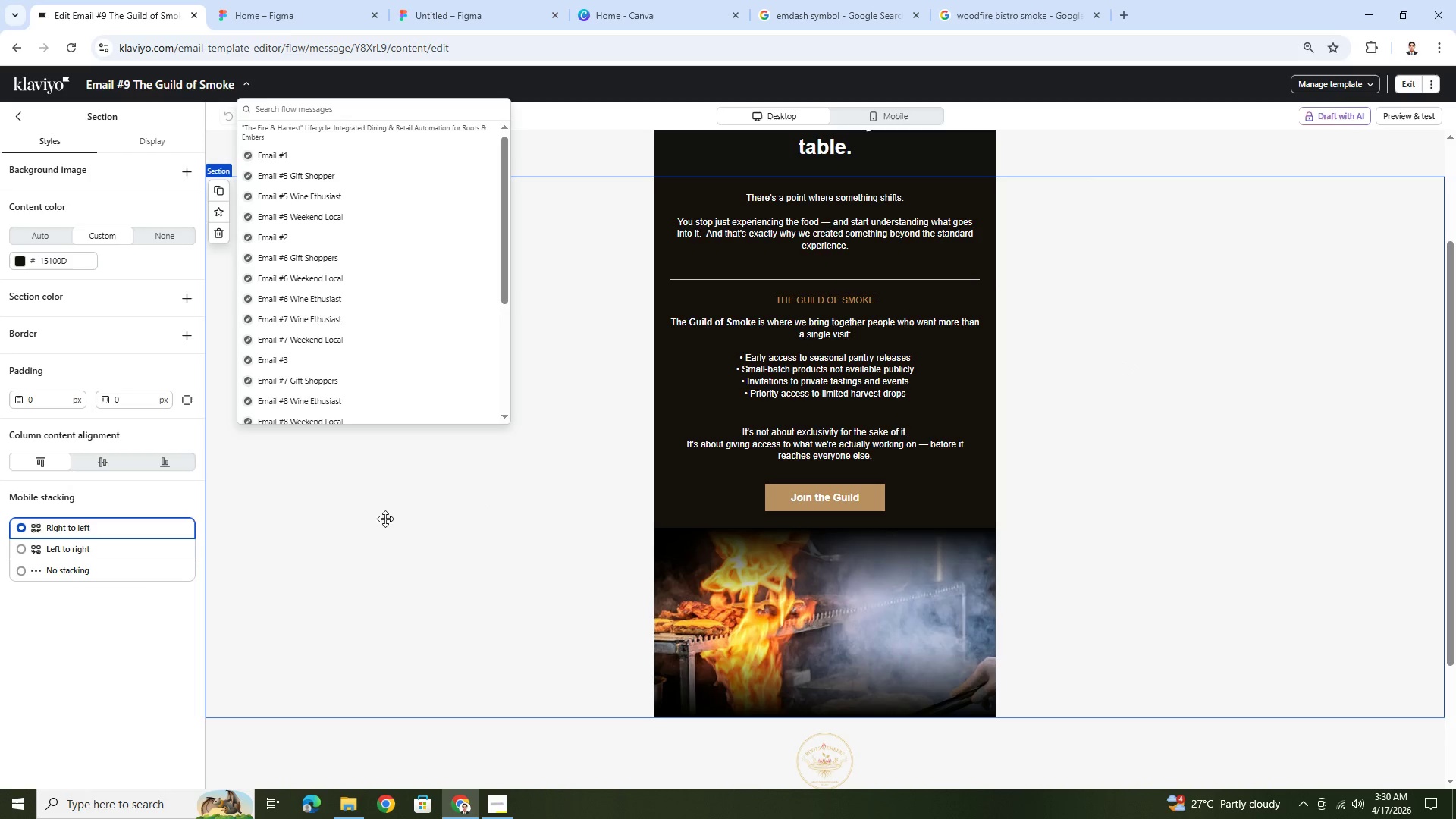 
left_click([355, 507])
 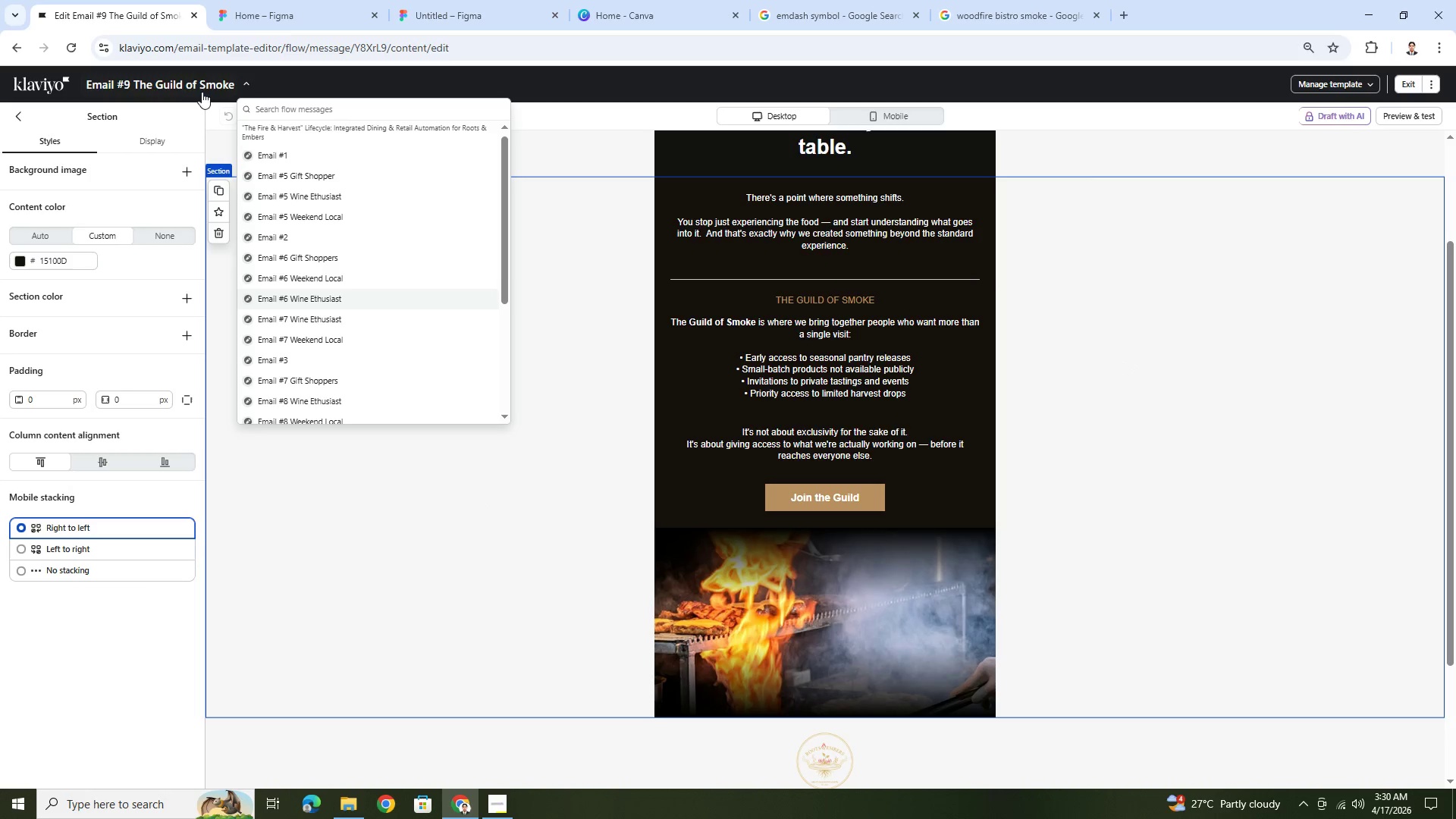 
left_click([224, 84])
 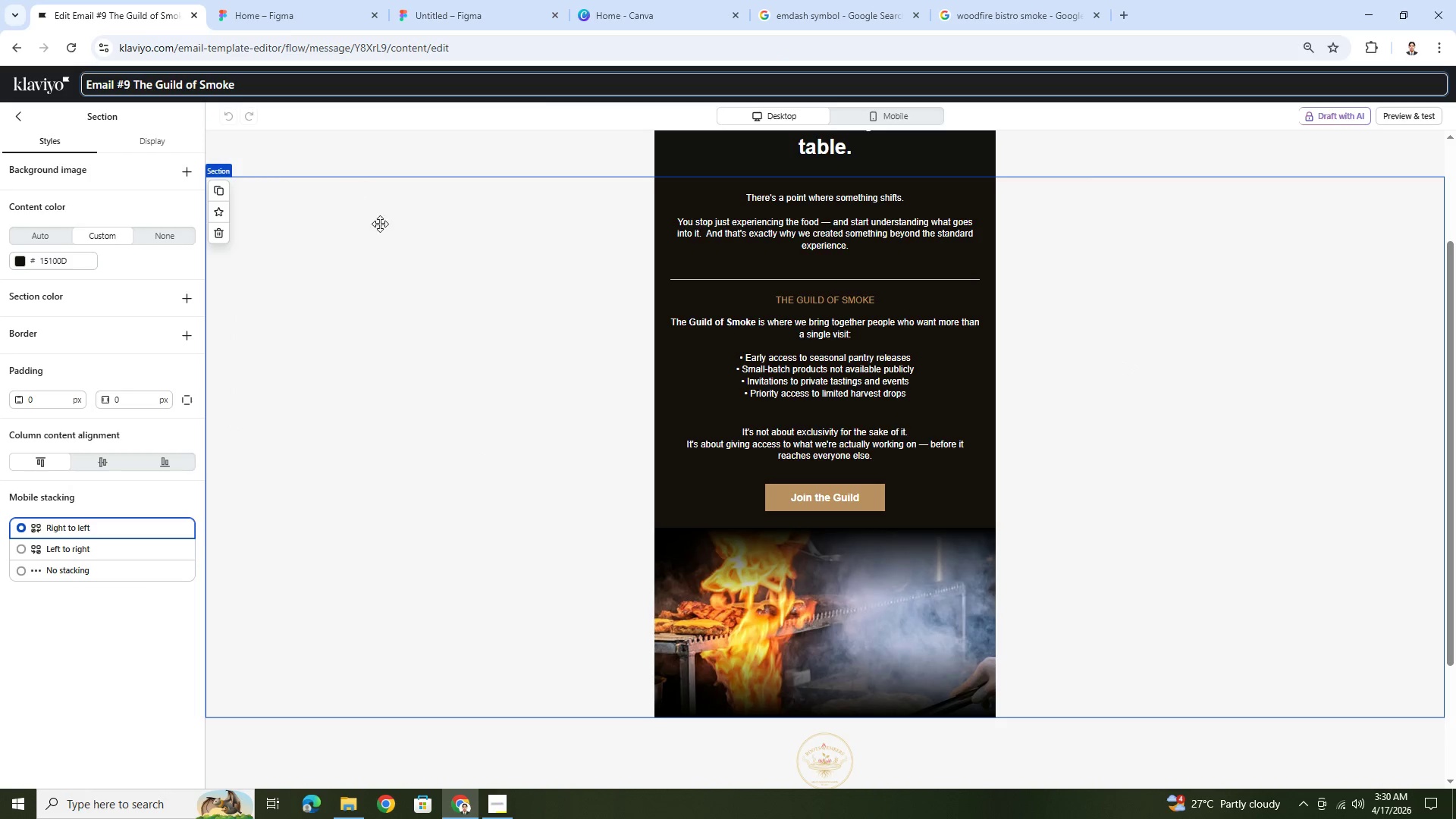 
left_click([388, 249])
 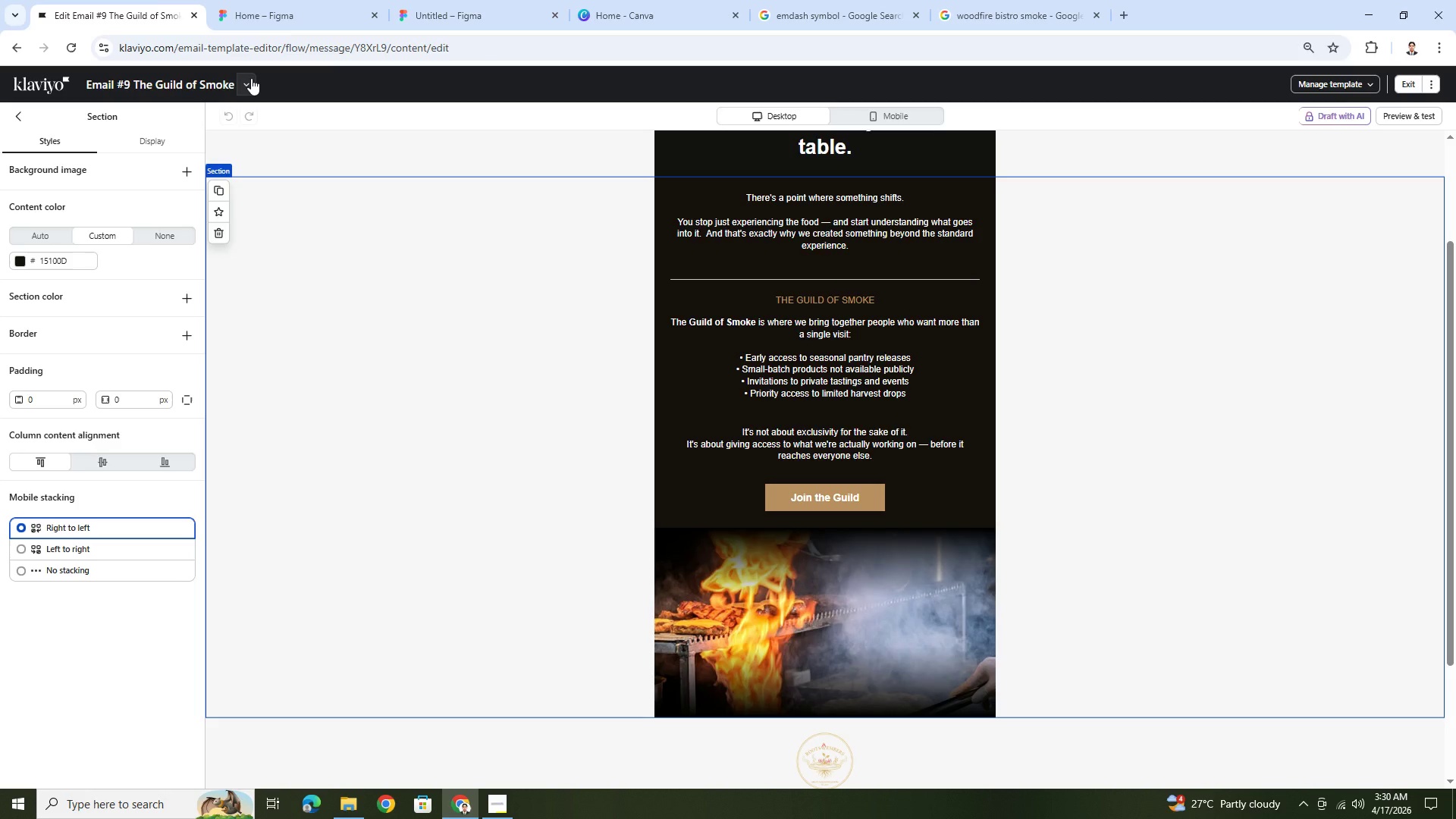 
left_click([251, 78])
 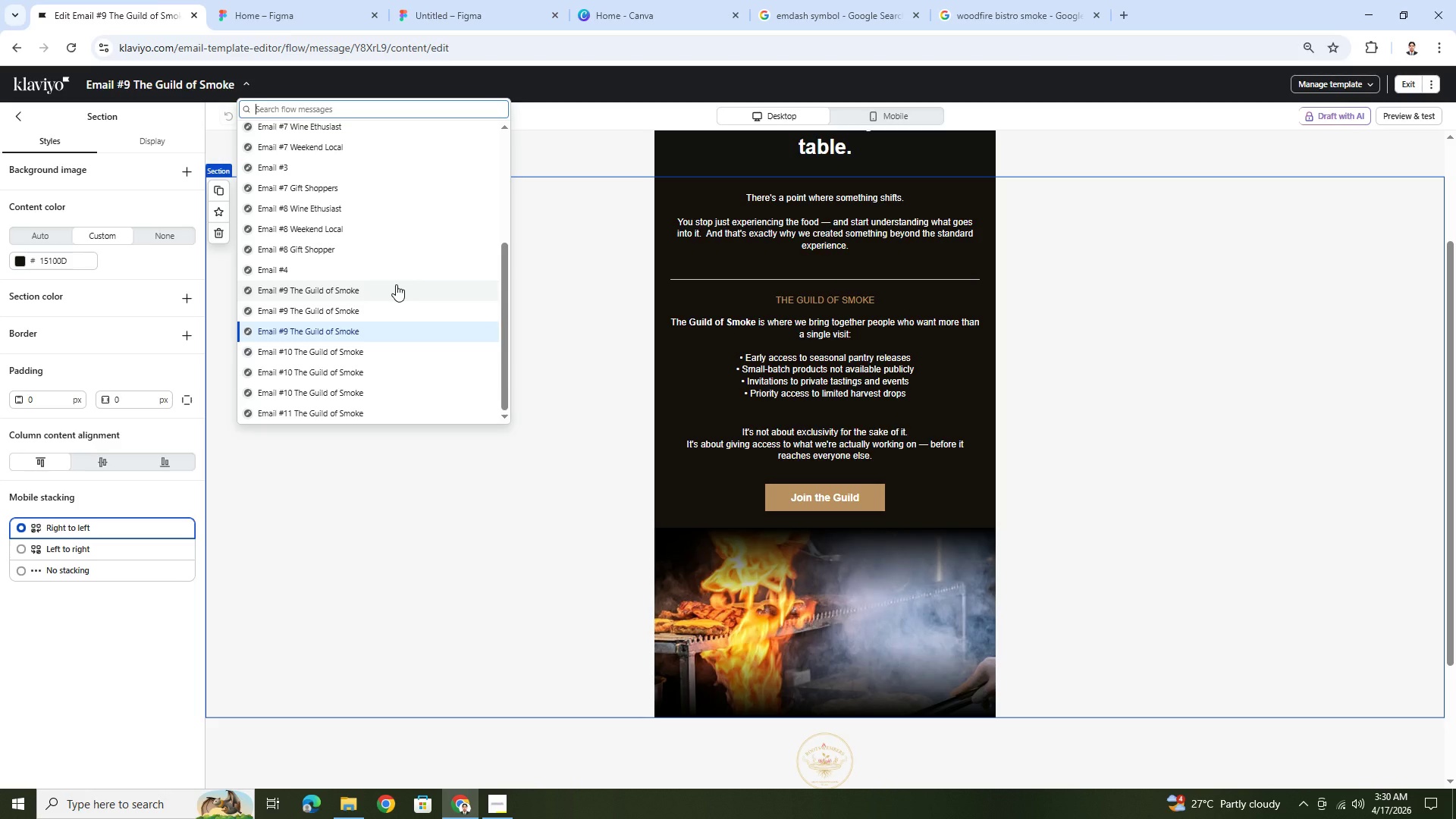 
wait(15.97)
 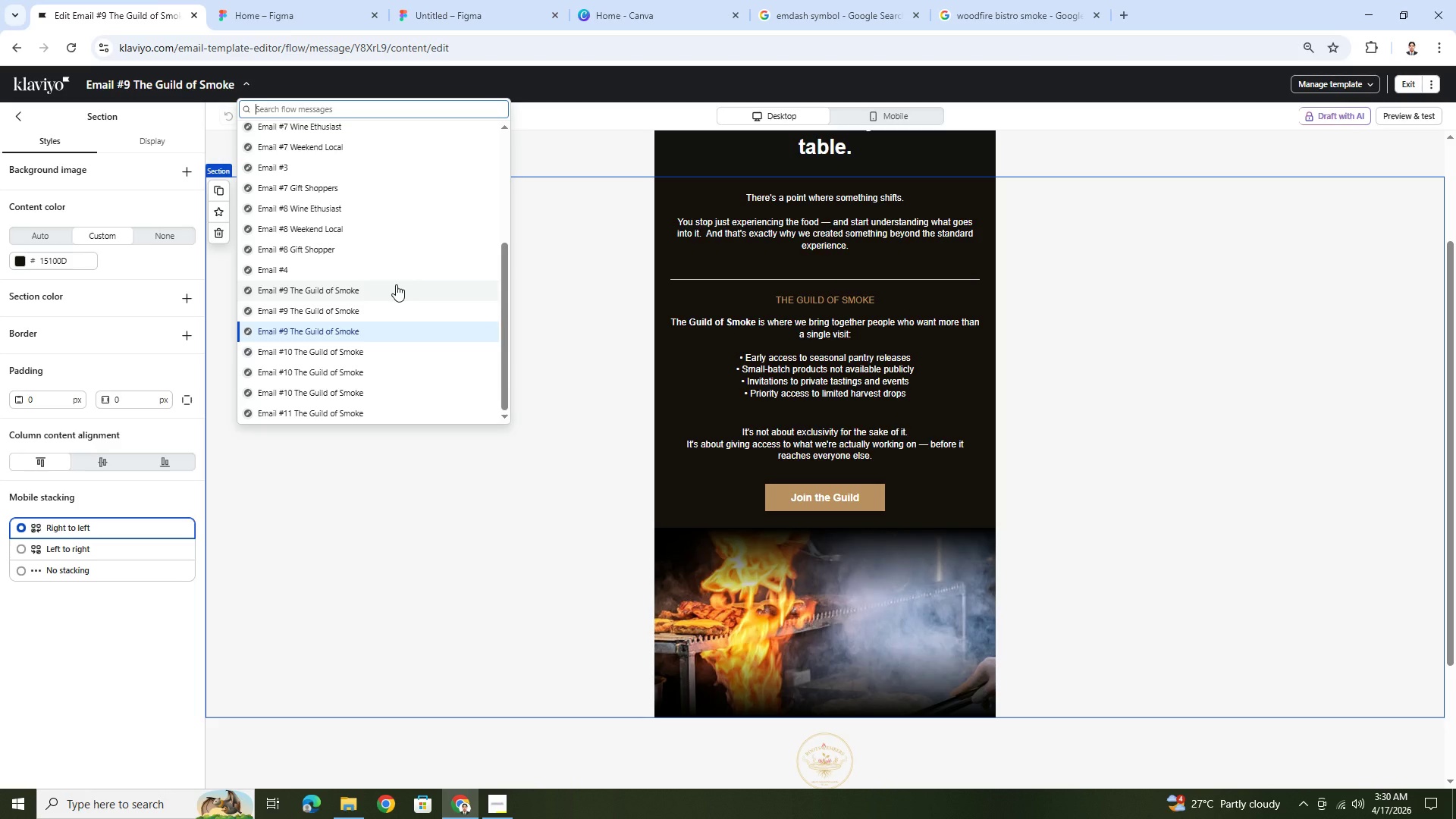 
left_click([386, 252])
 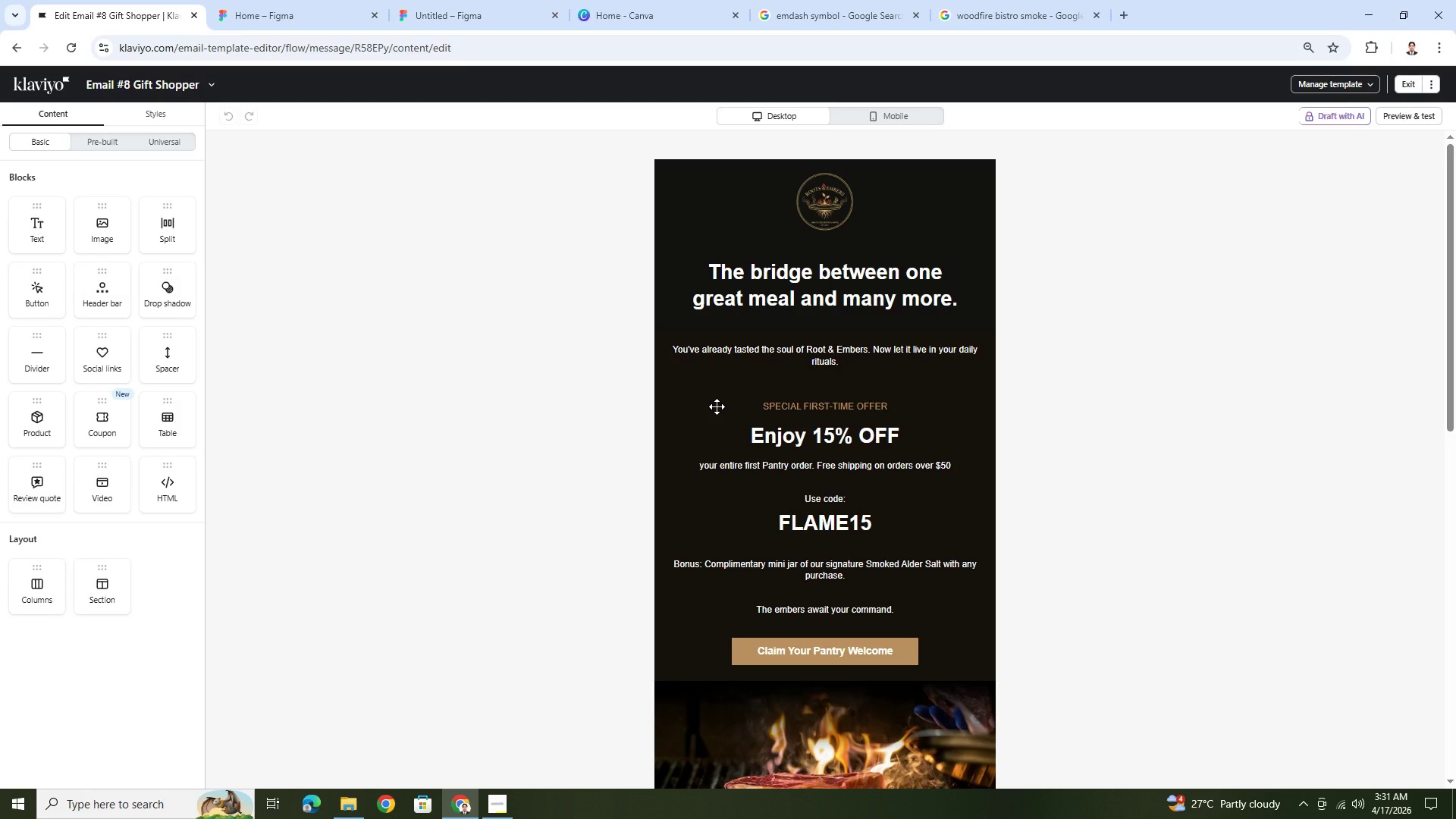 
wait(23.41)
 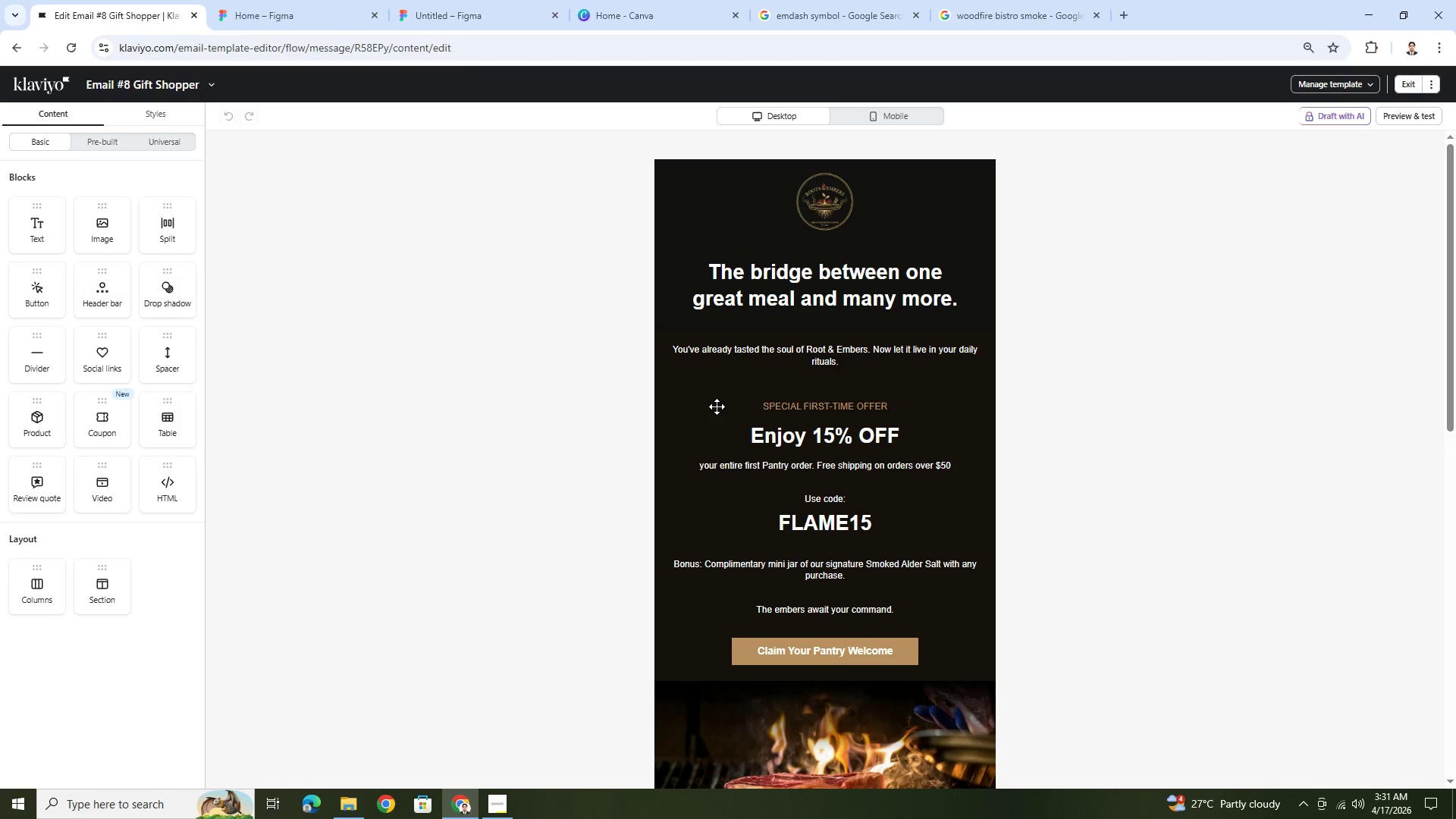 
scroll: coordinate [723, 447], scroll_direction: down, amount: 3.0
 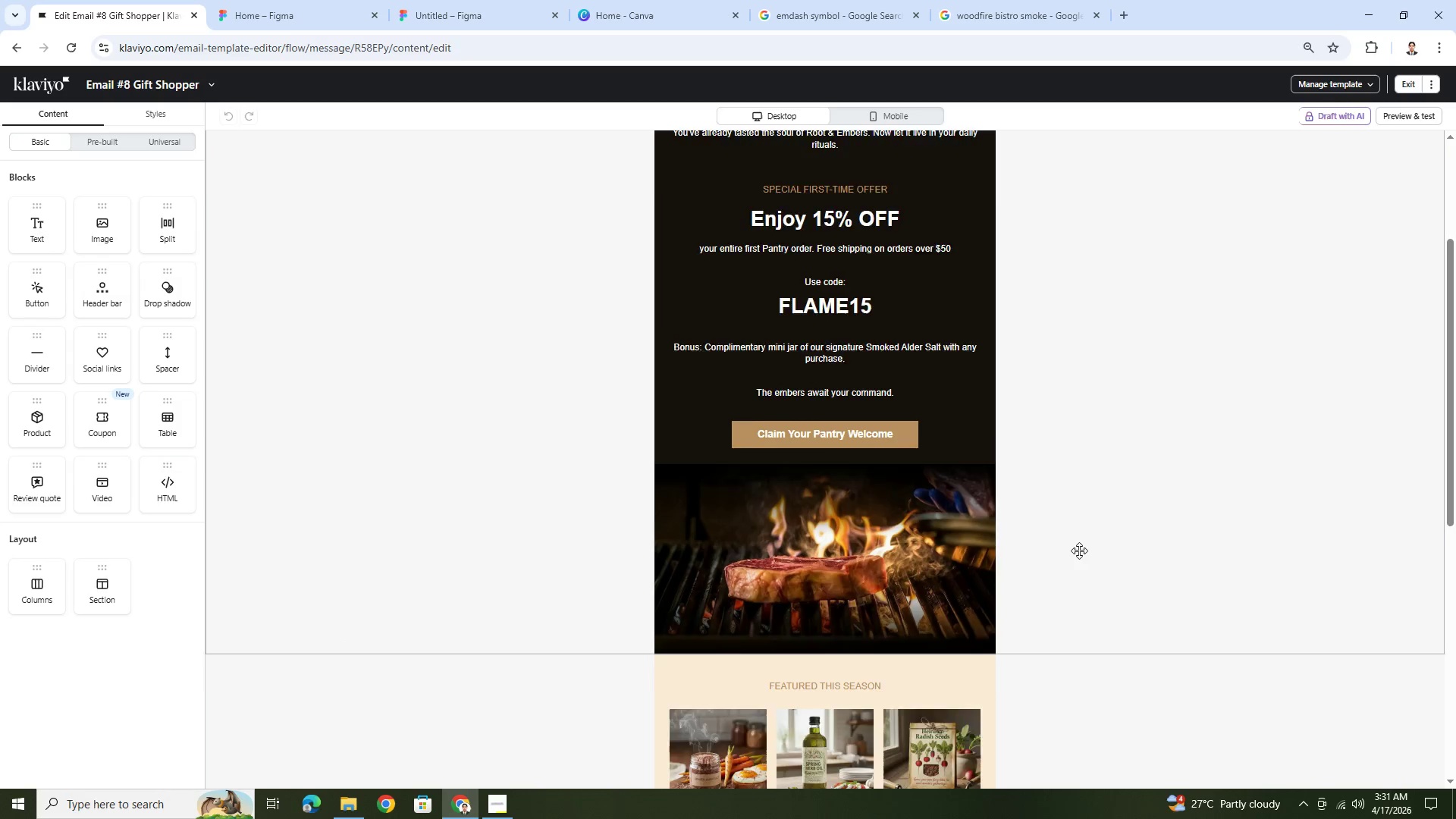 
scroll: coordinate [1114, 550], scroll_direction: up, amount: 4.0
 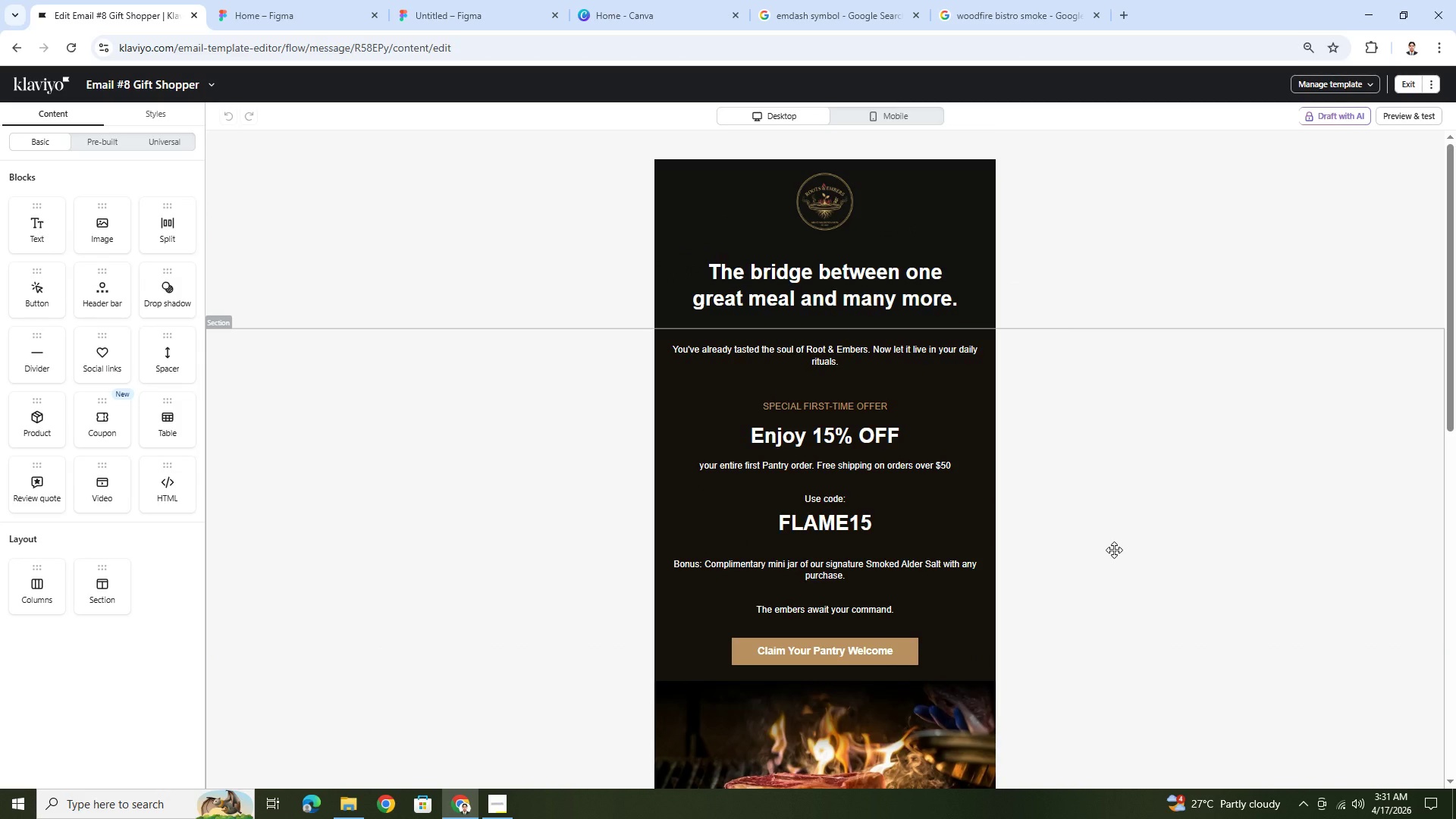 
scroll: coordinate [1115, 550], scroll_direction: down, amount: 7.0
 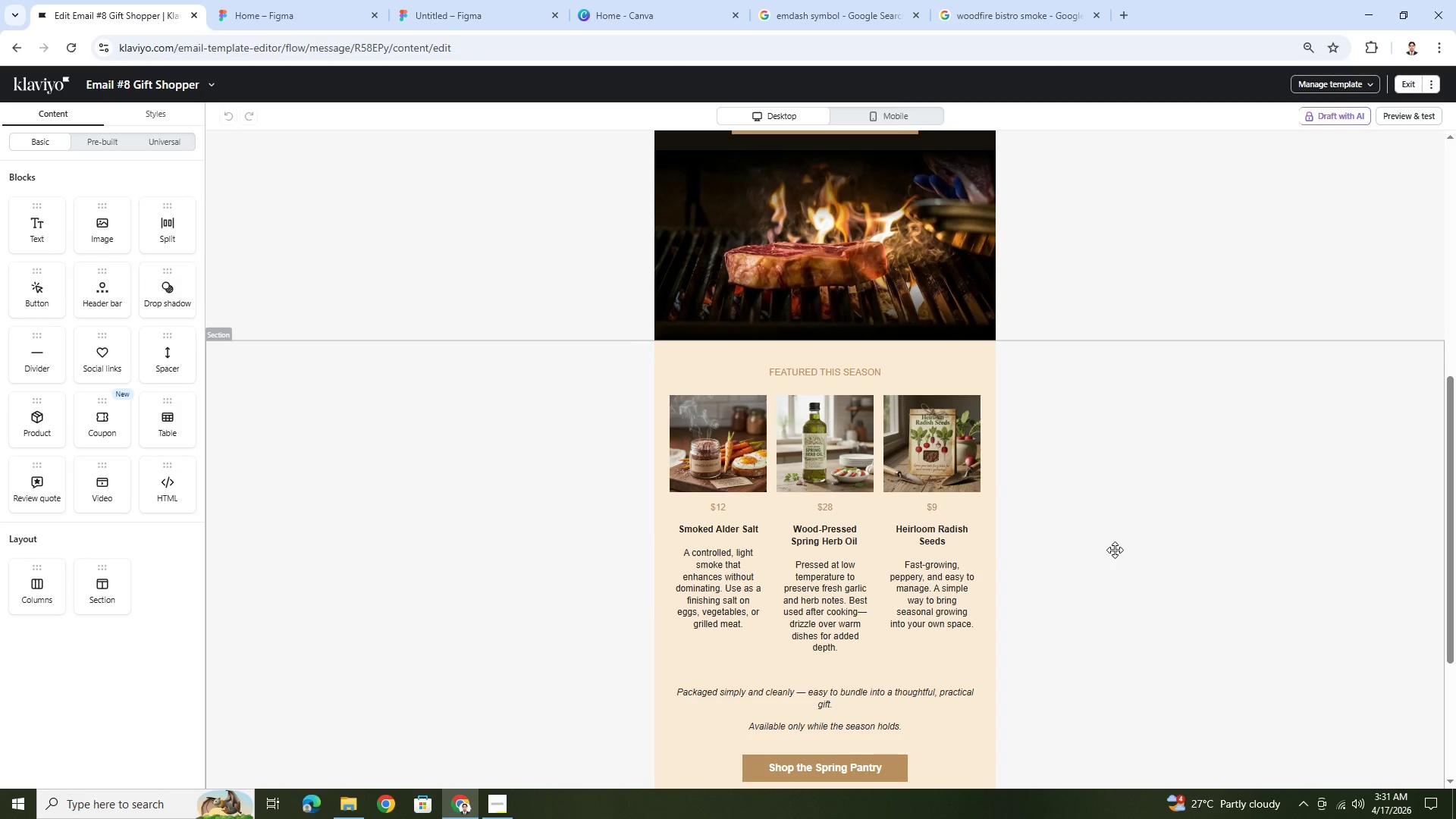 
scroll: coordinate [1115, 550], scroll_direction: up, amount: 5.0
 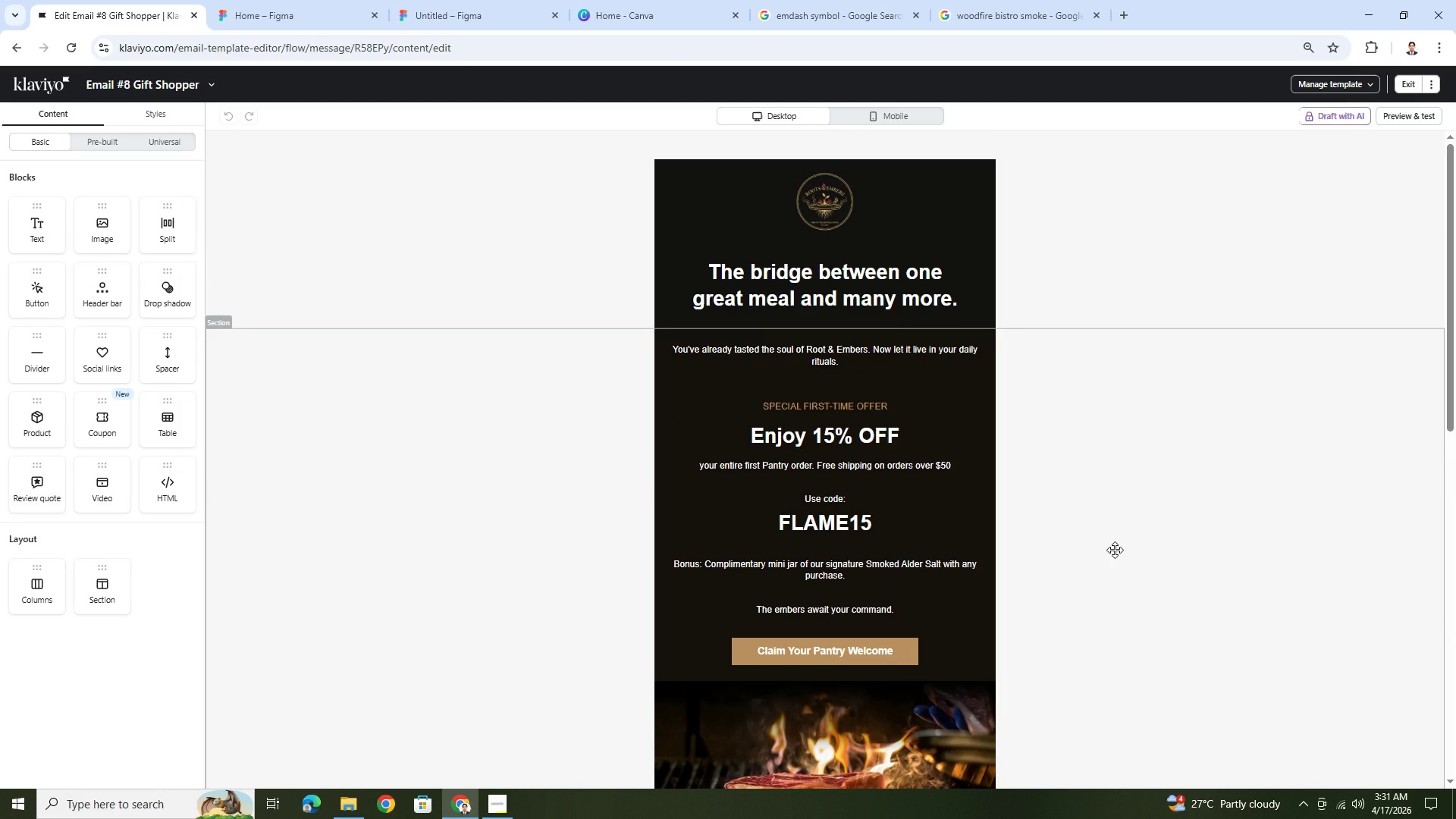 
scroll: coordinate [1115, 550], scroll_direction: down, amount: 4.0
 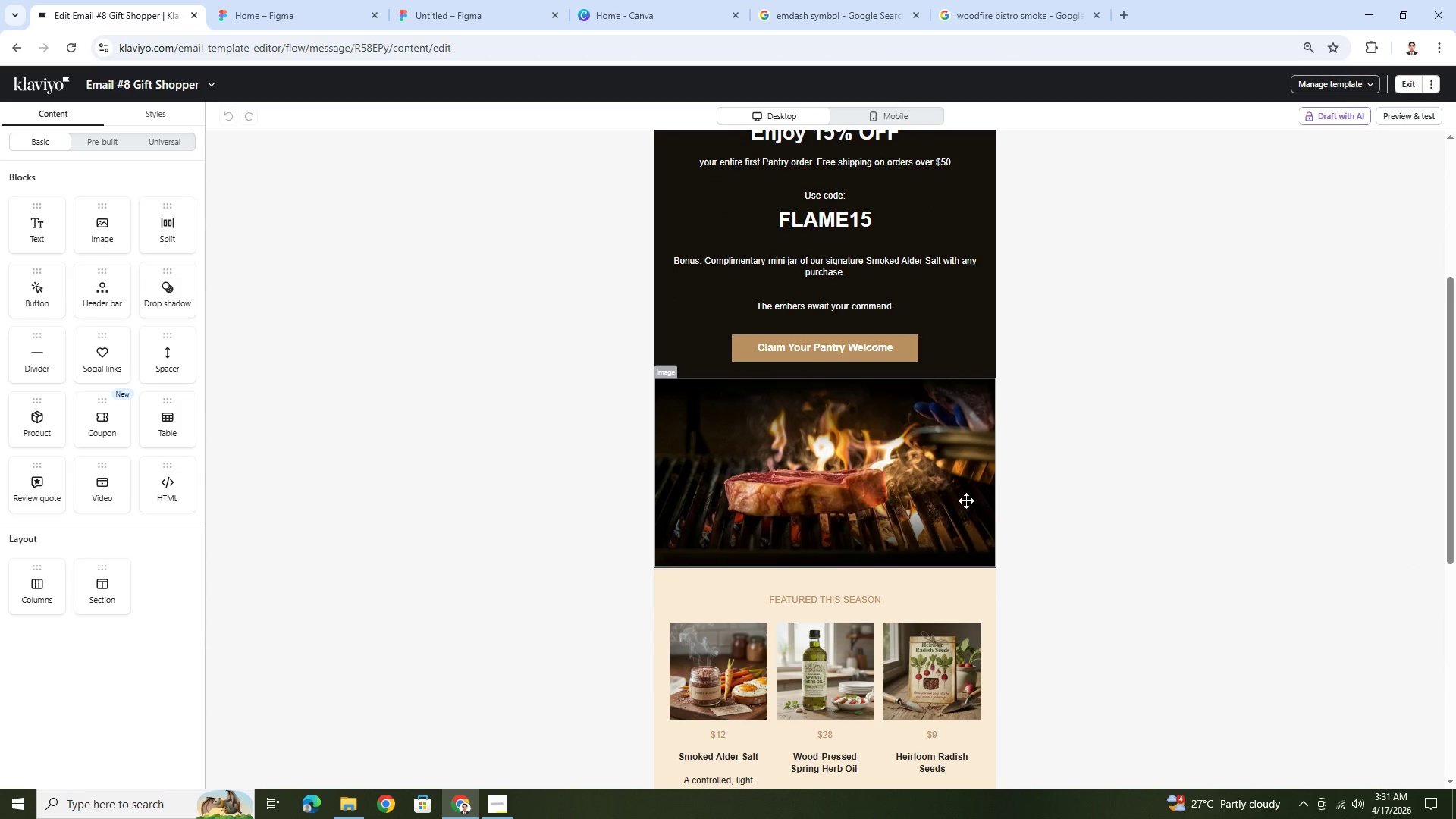 
scroll: coordinate [1006, 513], scroll_direction: up, amount: 2.0
 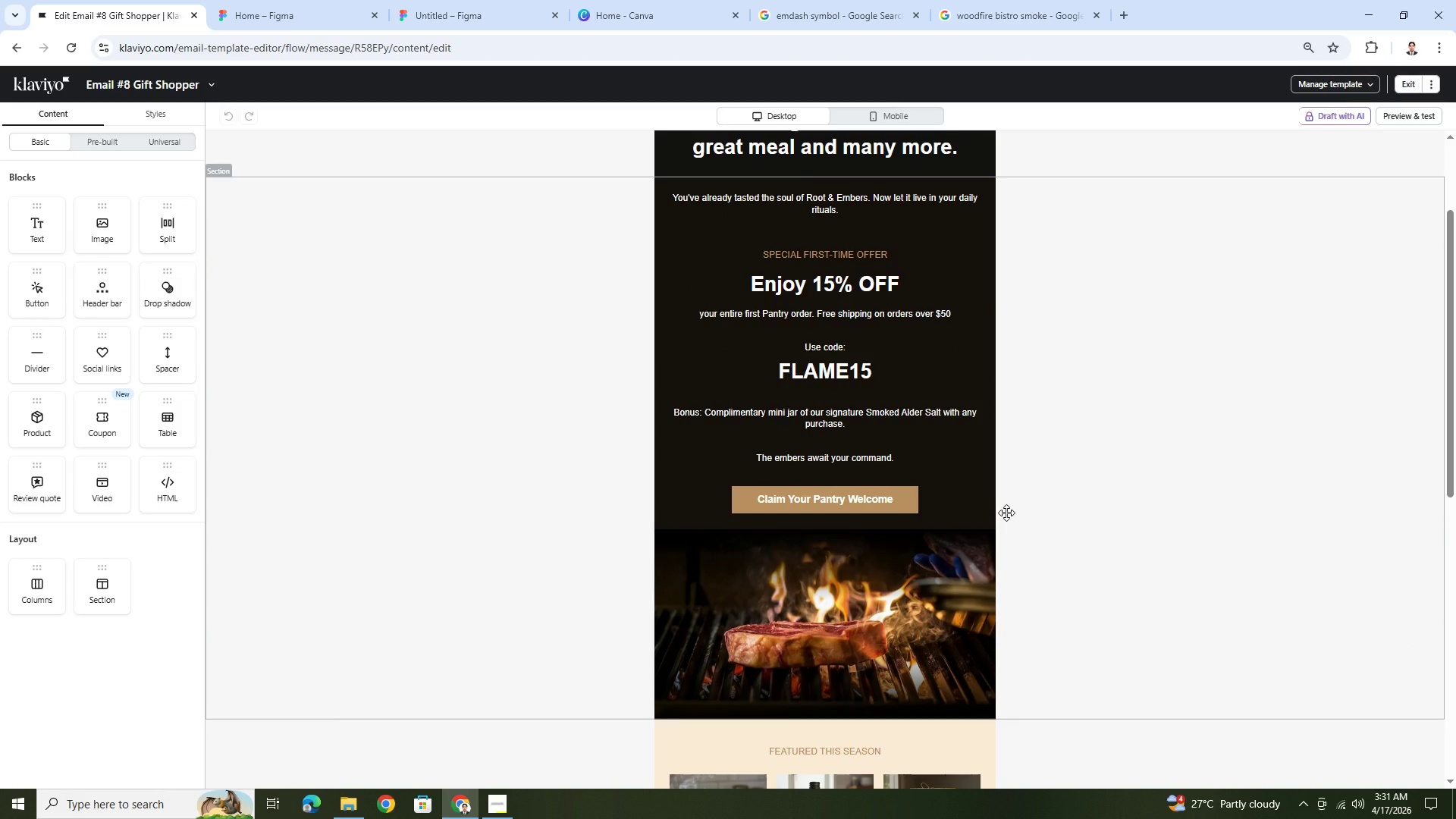 
wait(6.01)
 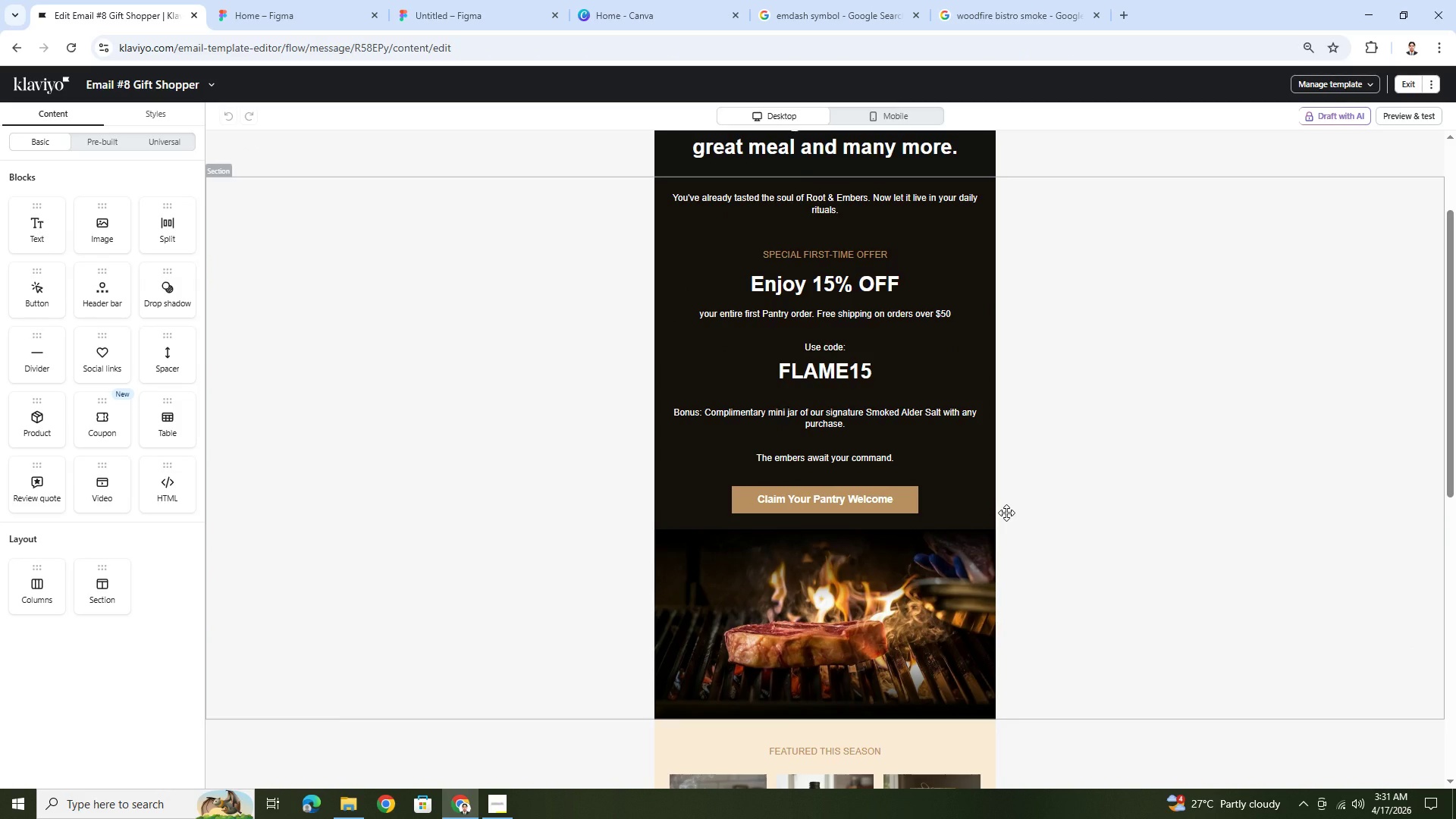 
scroll: coordinate [1006, 513], scroll_direction: up, amount: 1.0
 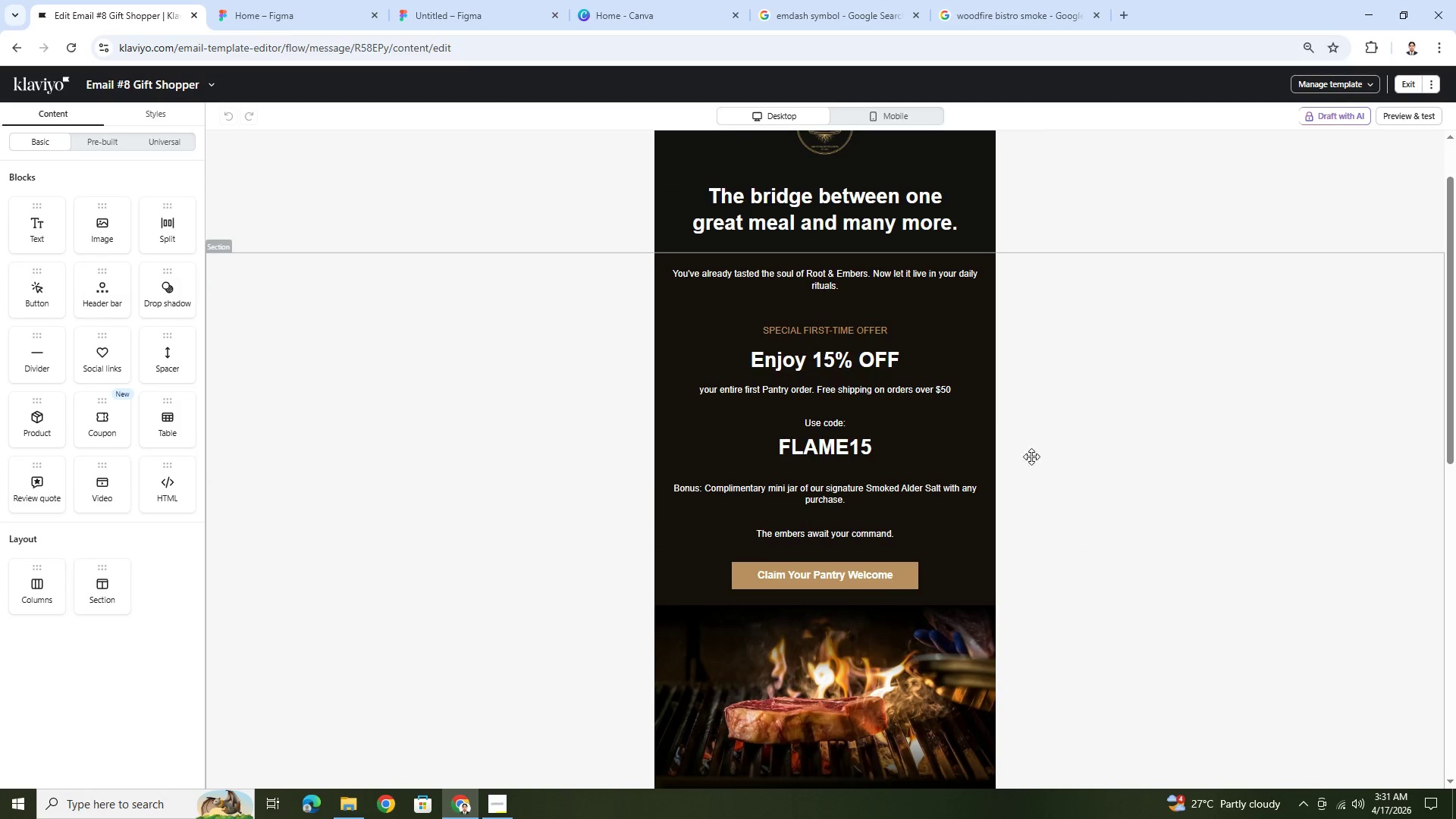 
wait(5.71)
 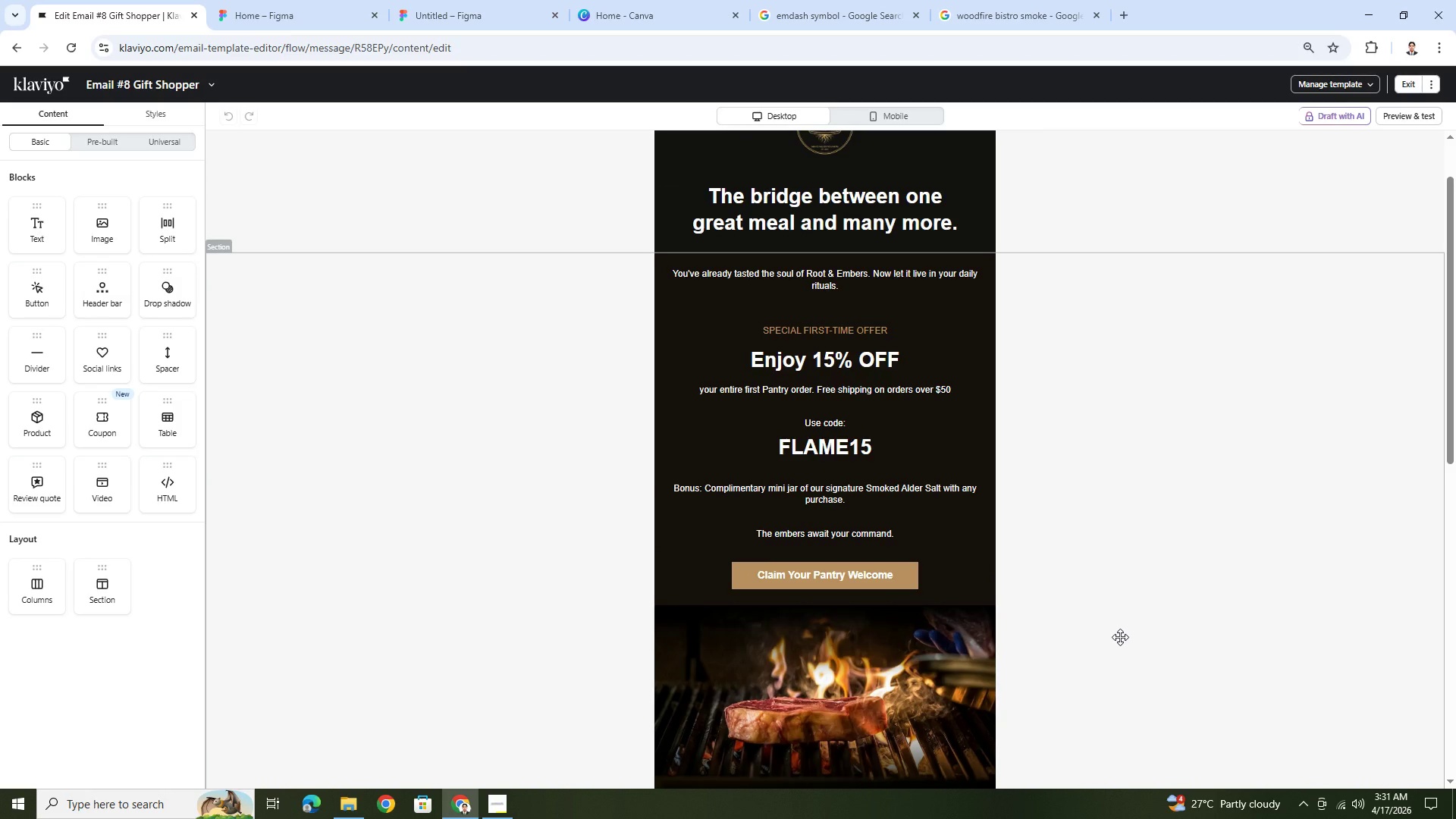 
scroll: coordinate [924, 563], scroll_direction: down, amount: 9.0
 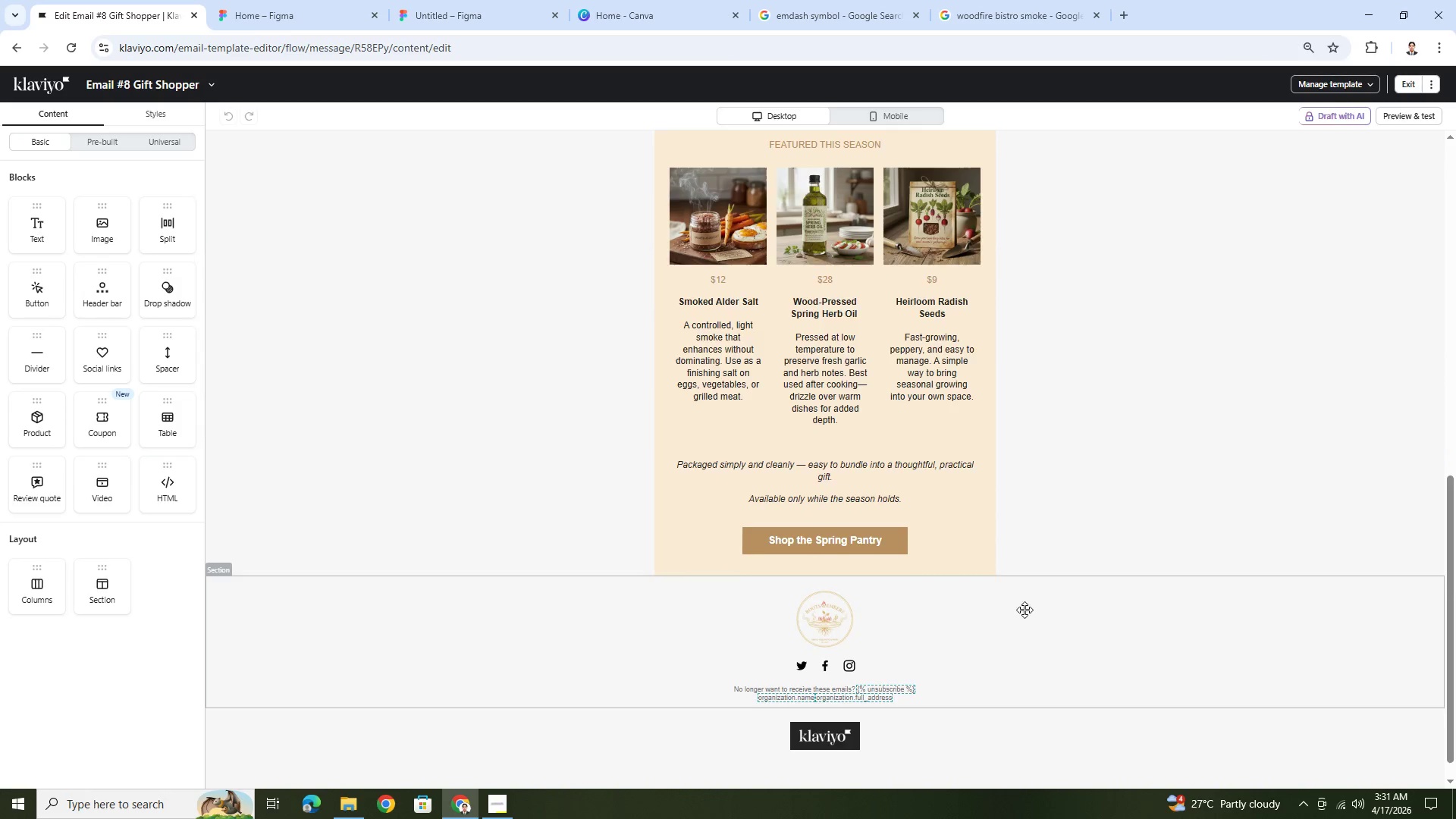 
scroll: coordinate [1028, 611], scroll_direction: up, amount: 4.0
 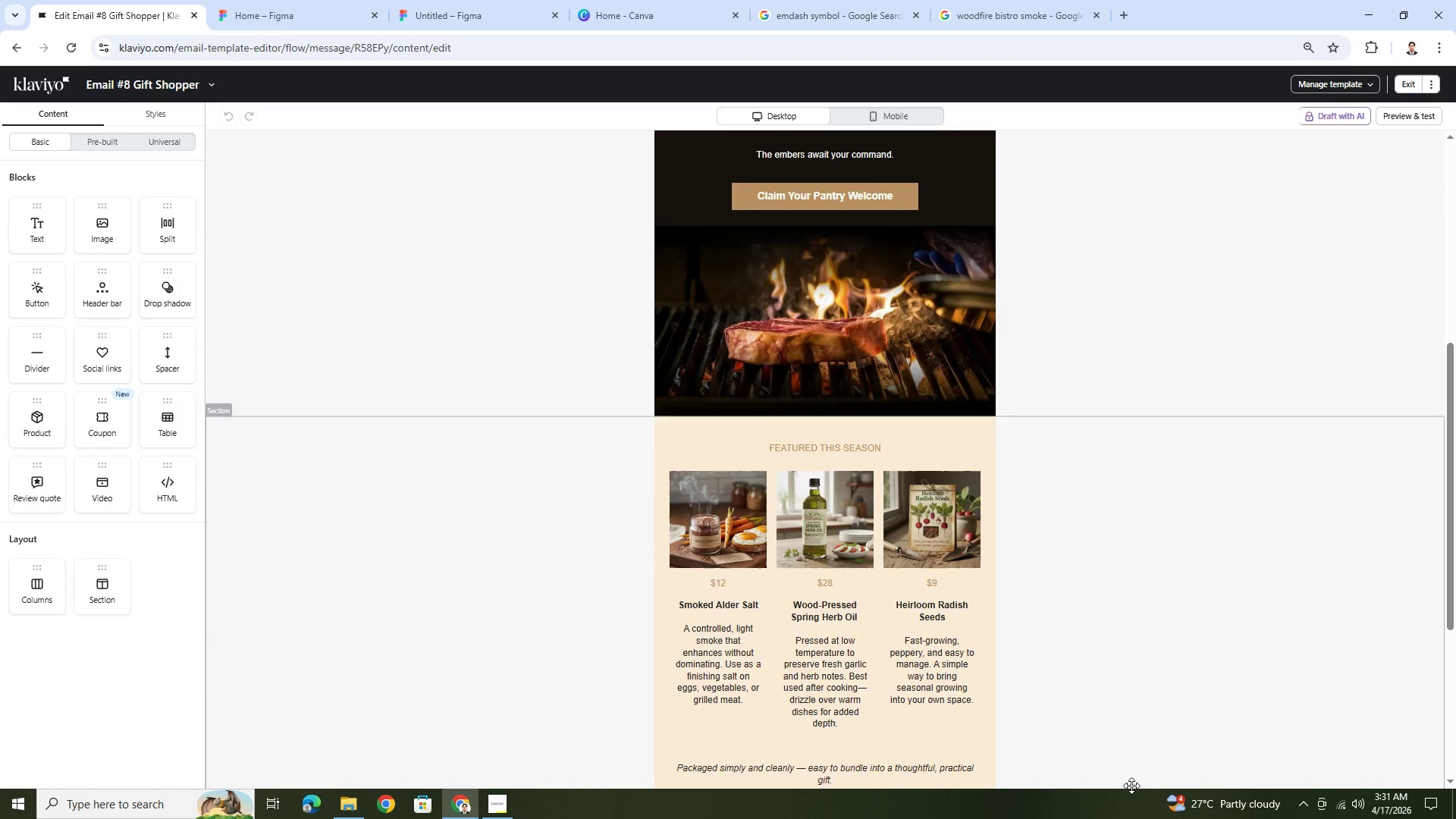 
scroll: coordinate [1113, 642], scroll_direction: down, amount: 5.0
 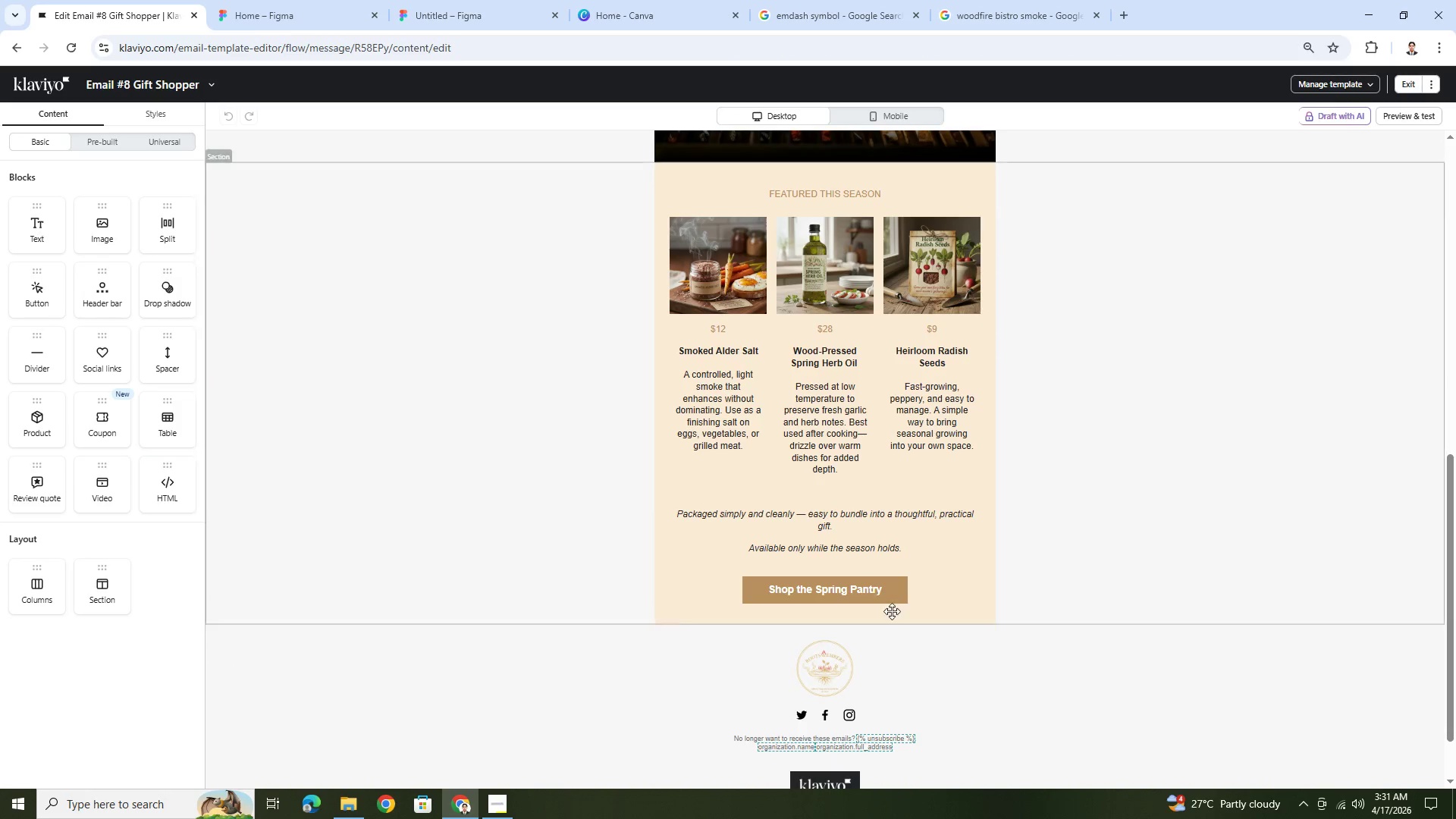 
left_click([887, 596])
 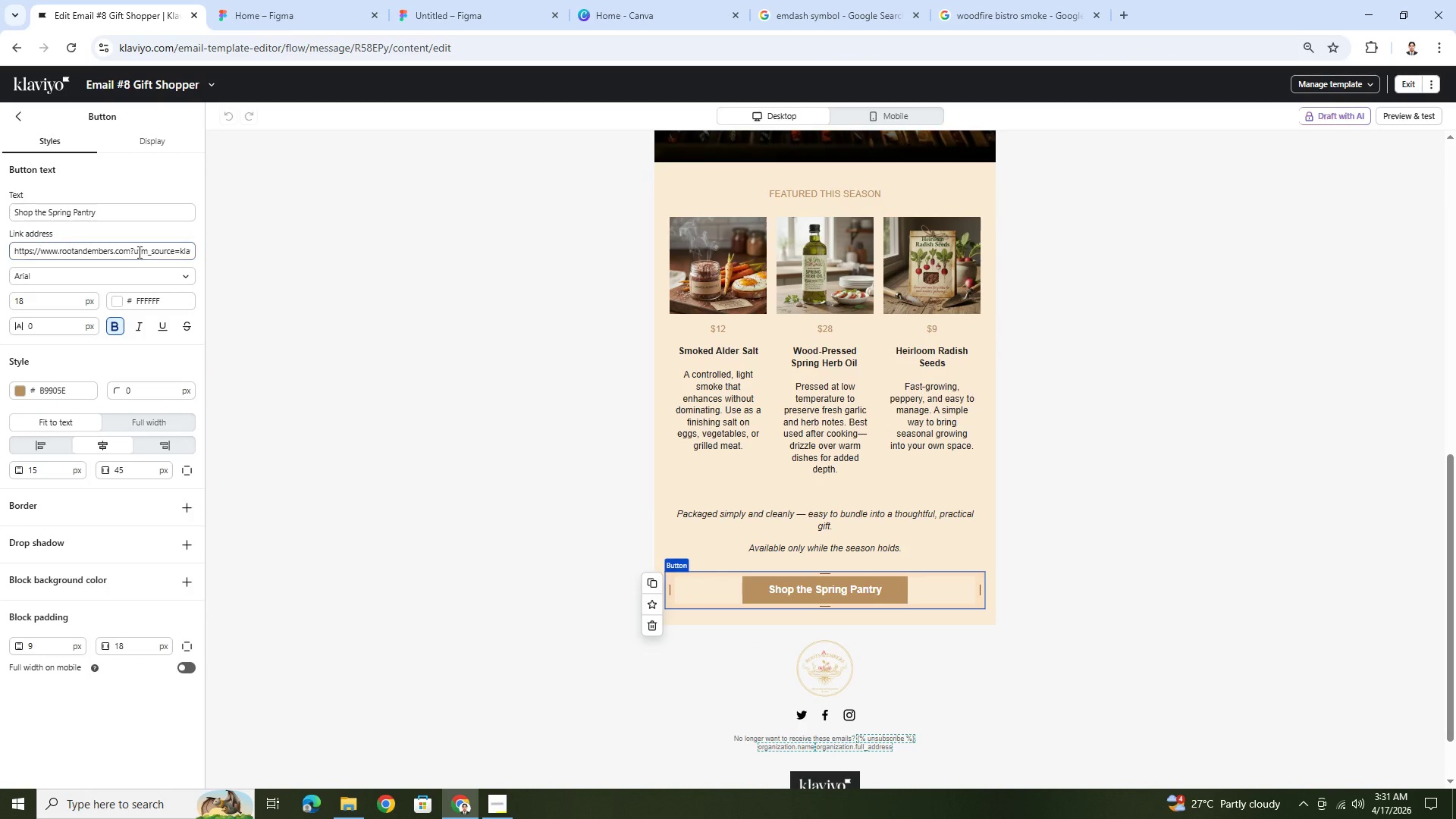 
scroll: coordinate [1150, 579], scroll_direction: up, amount: 11.0
 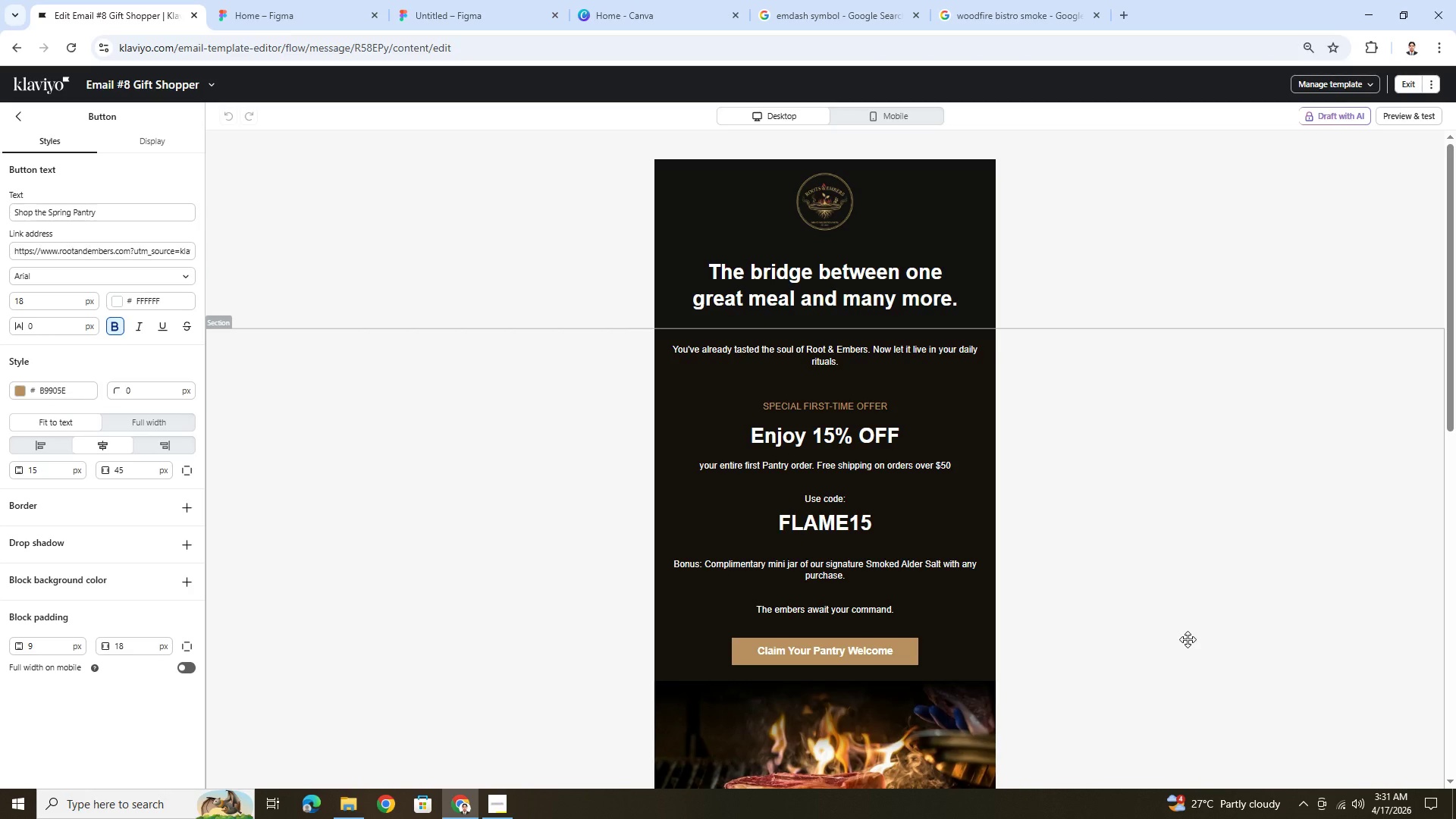 
left_click([1405, 79])
 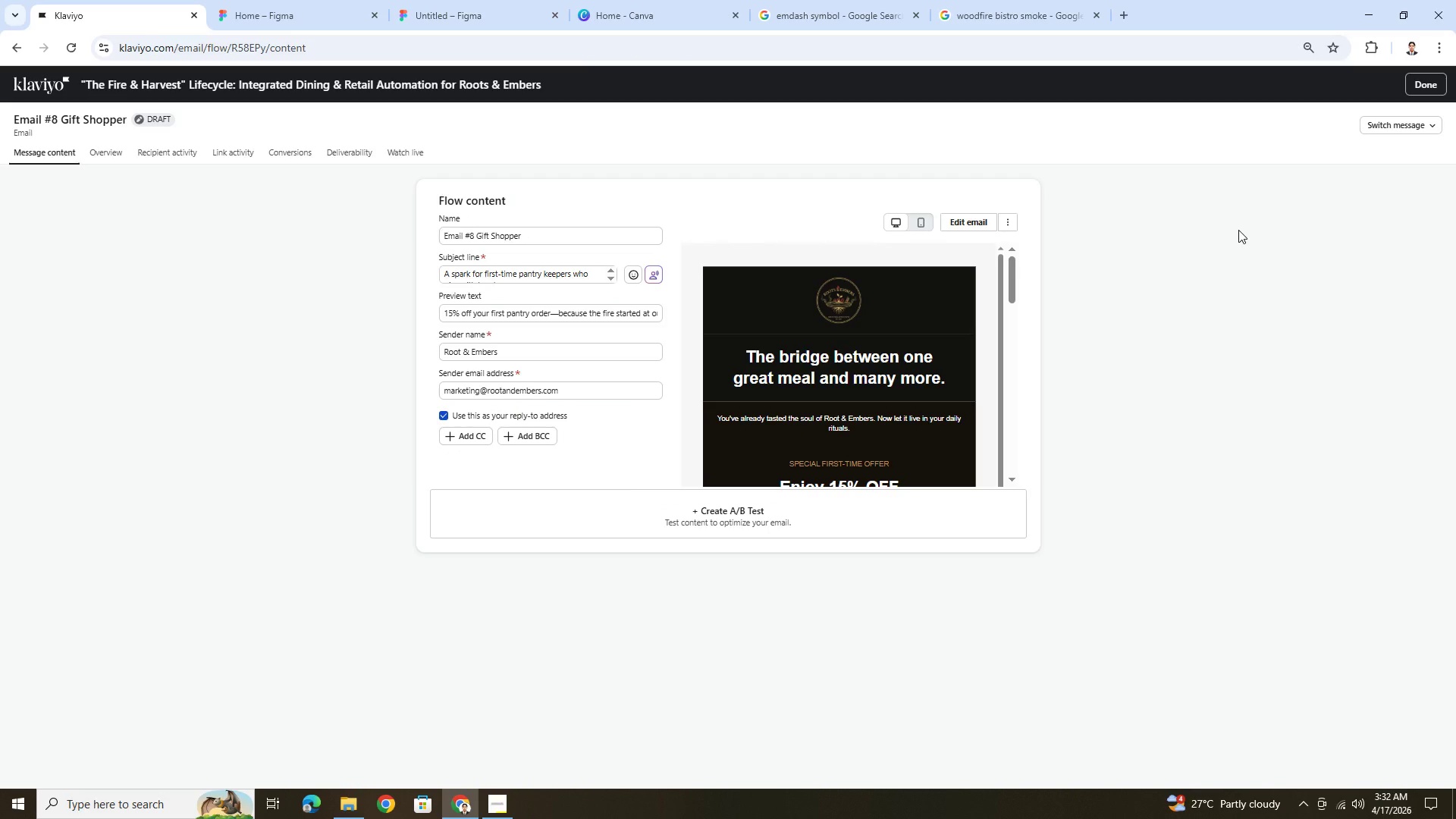 
wait(37.08)
 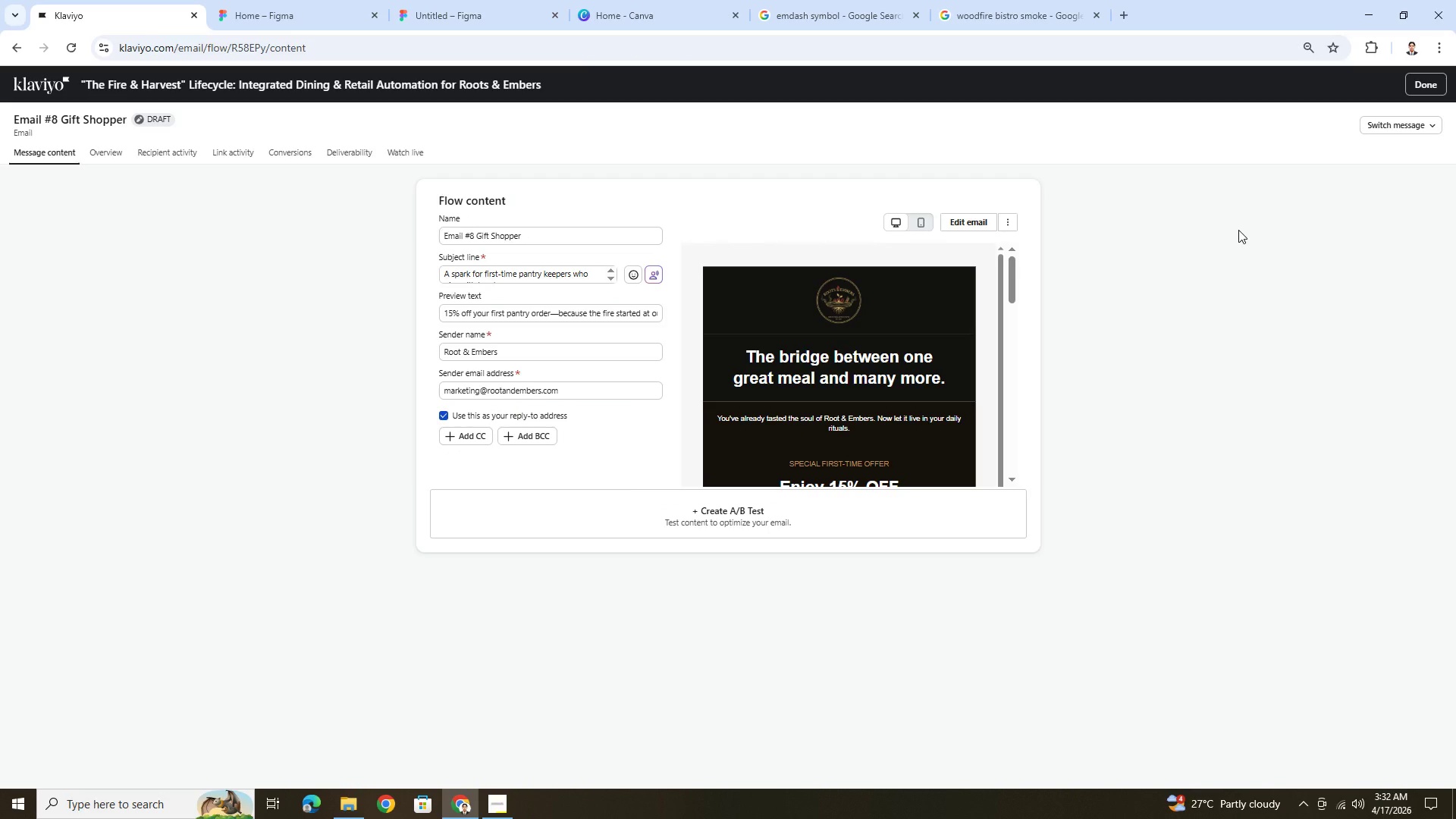 
scroll: coordinate [950, 328], scroll_direction: down, amount: 13.0
 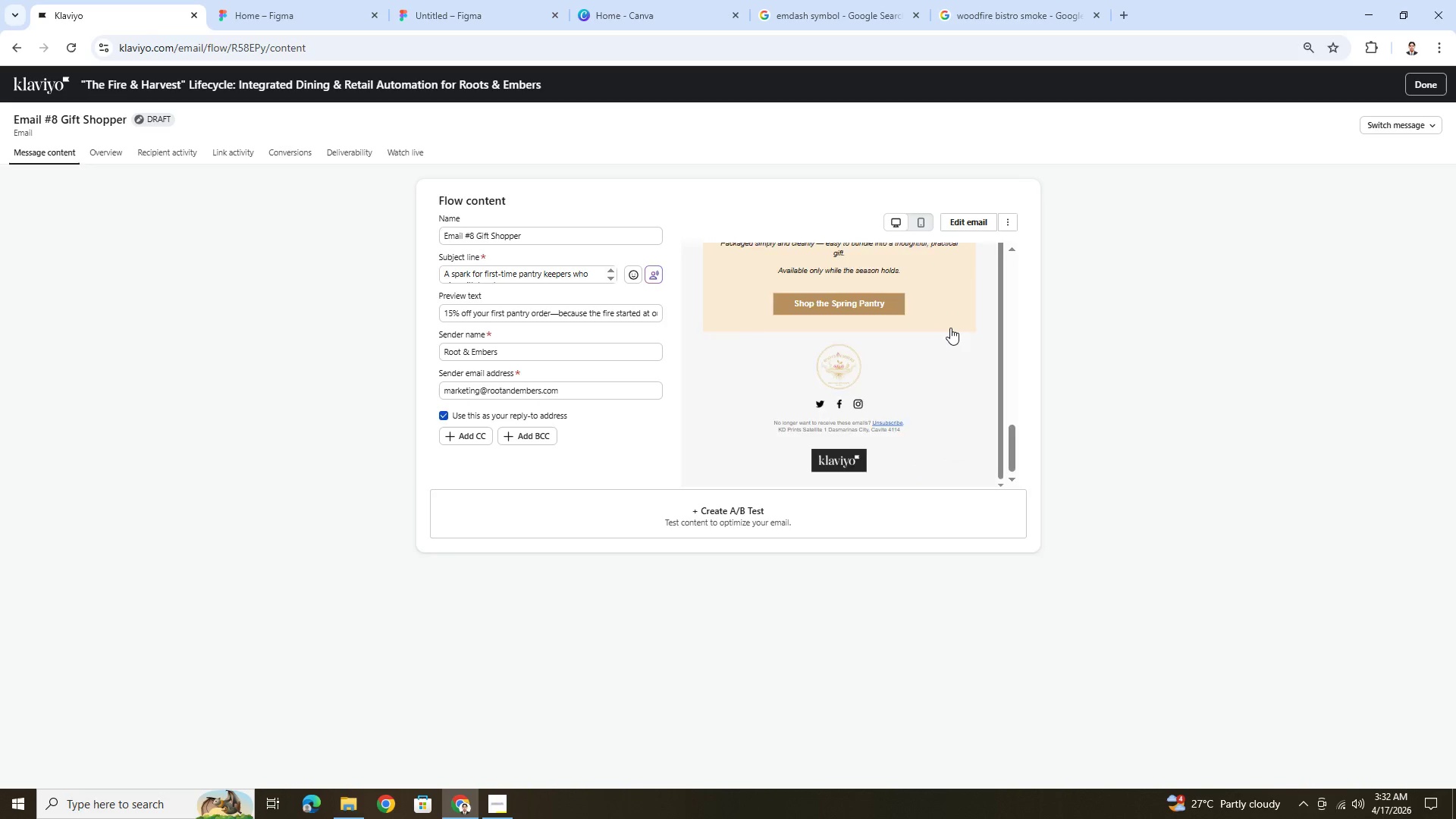 
scroll: coordinate [950, 328], scroll_direction: up, amount: 16.0
 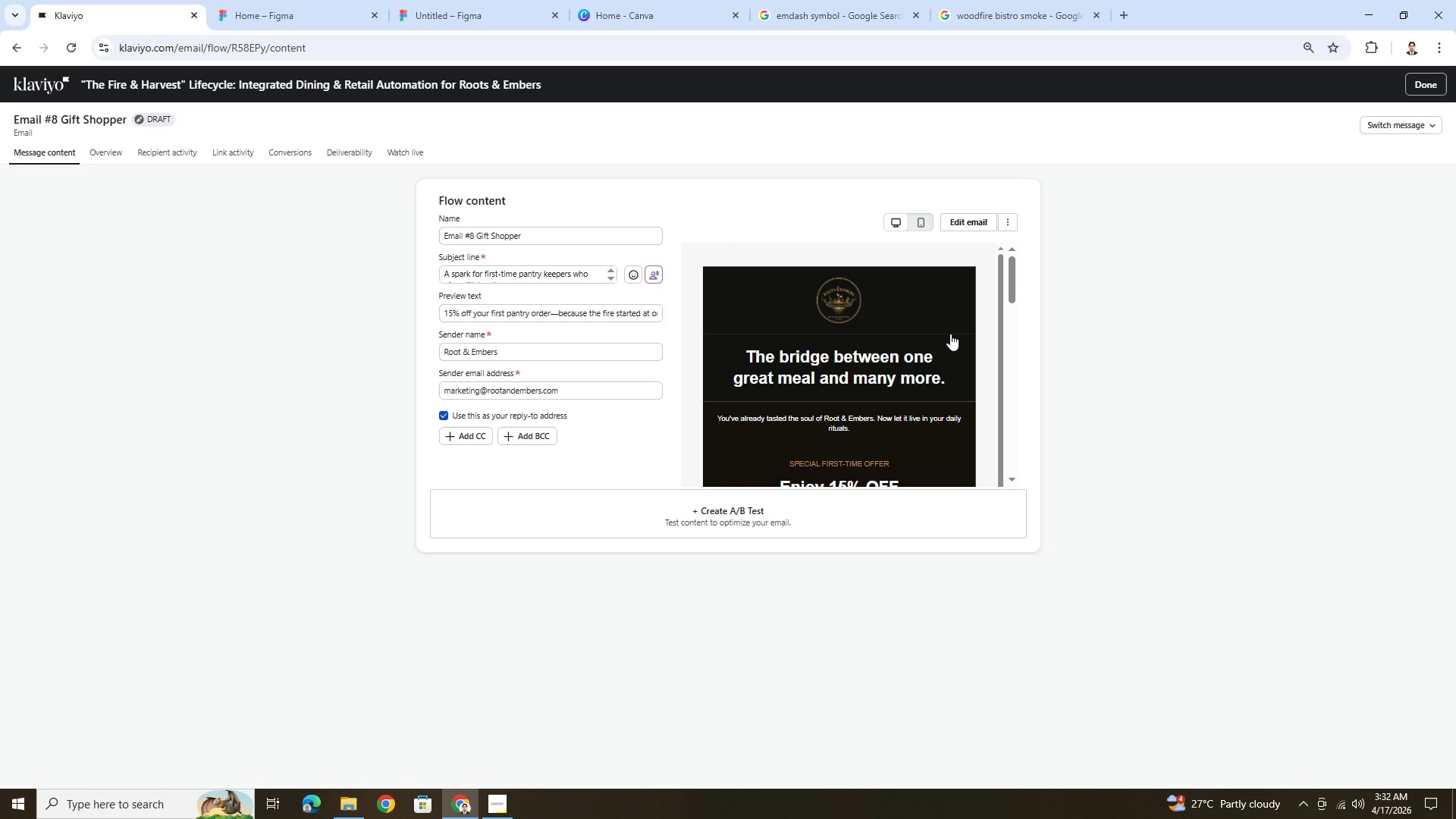 
wait(9.59)
 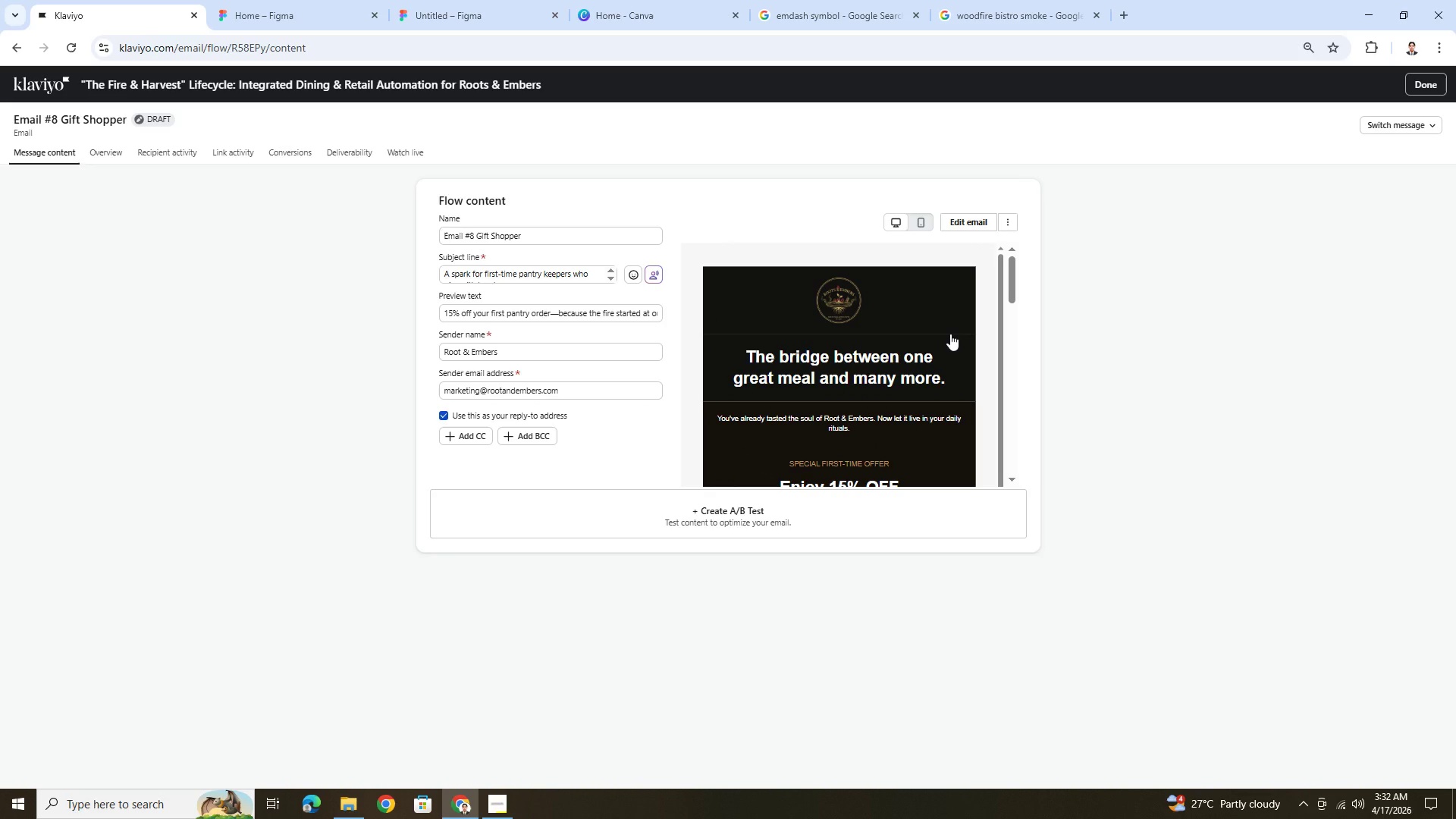 
scroll: coordinate [927, 362], scroll_direction: down, amount: 7.0
 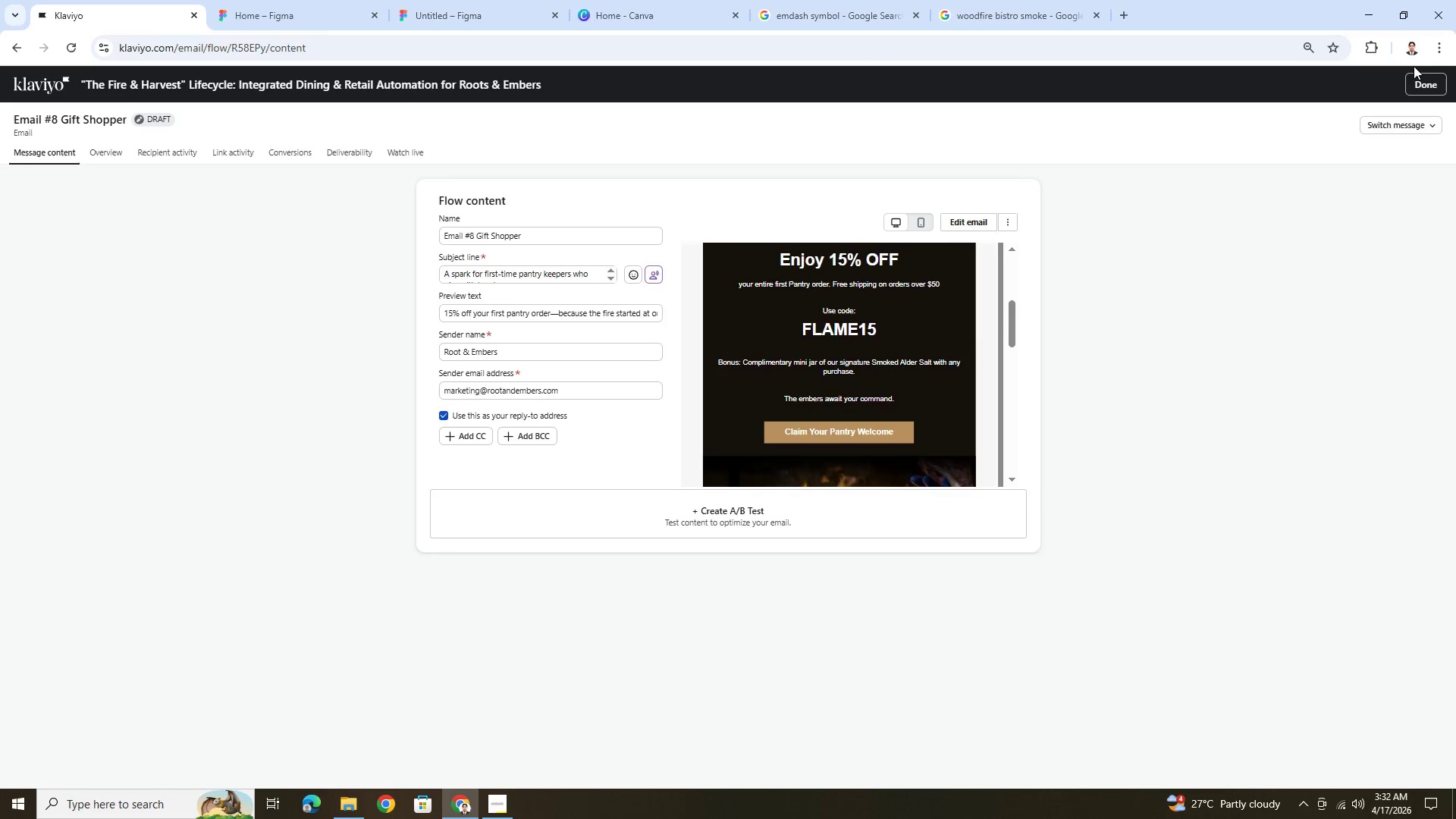 
left_click([1430, 83])
 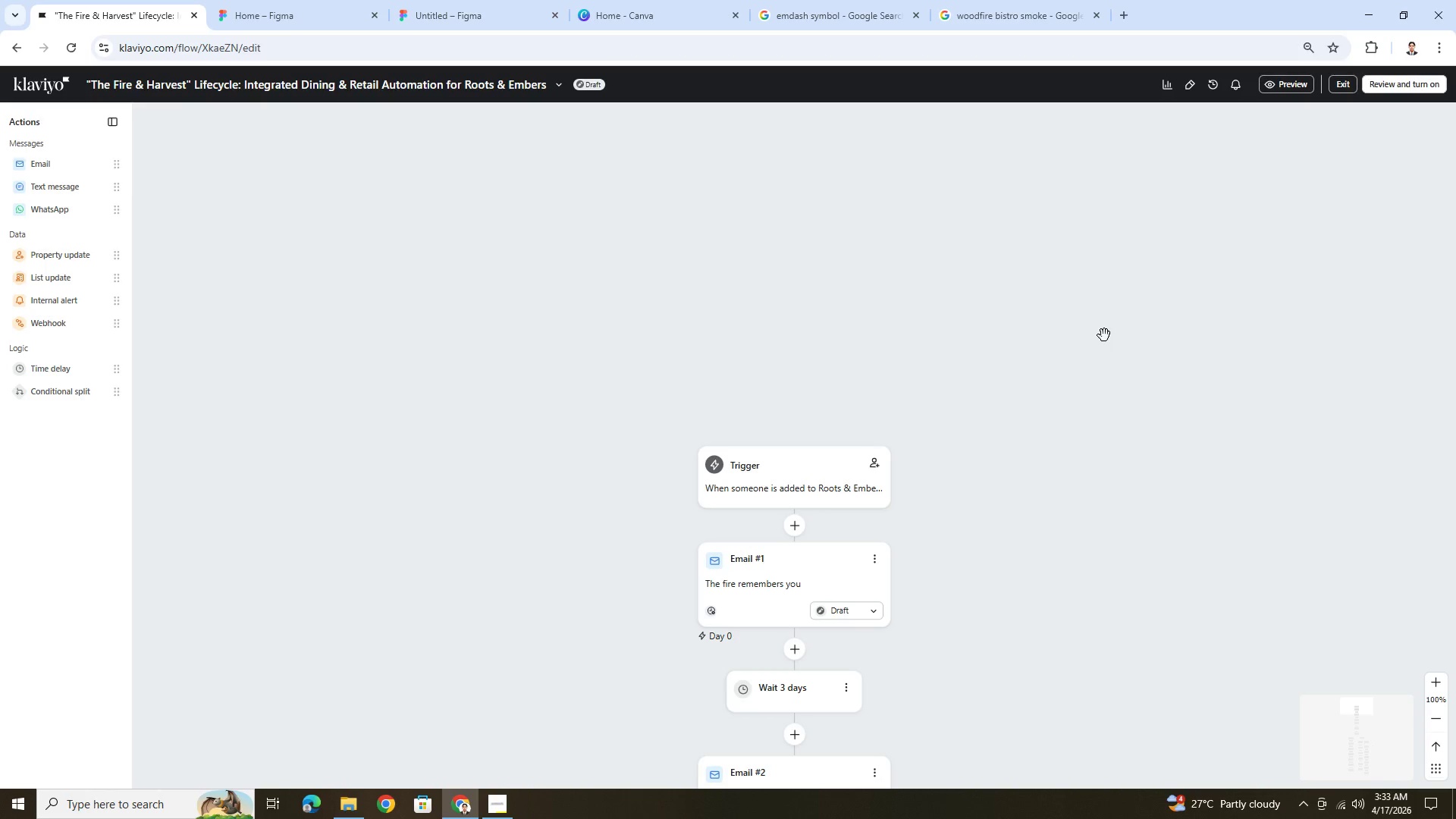 
wait(6.73)
 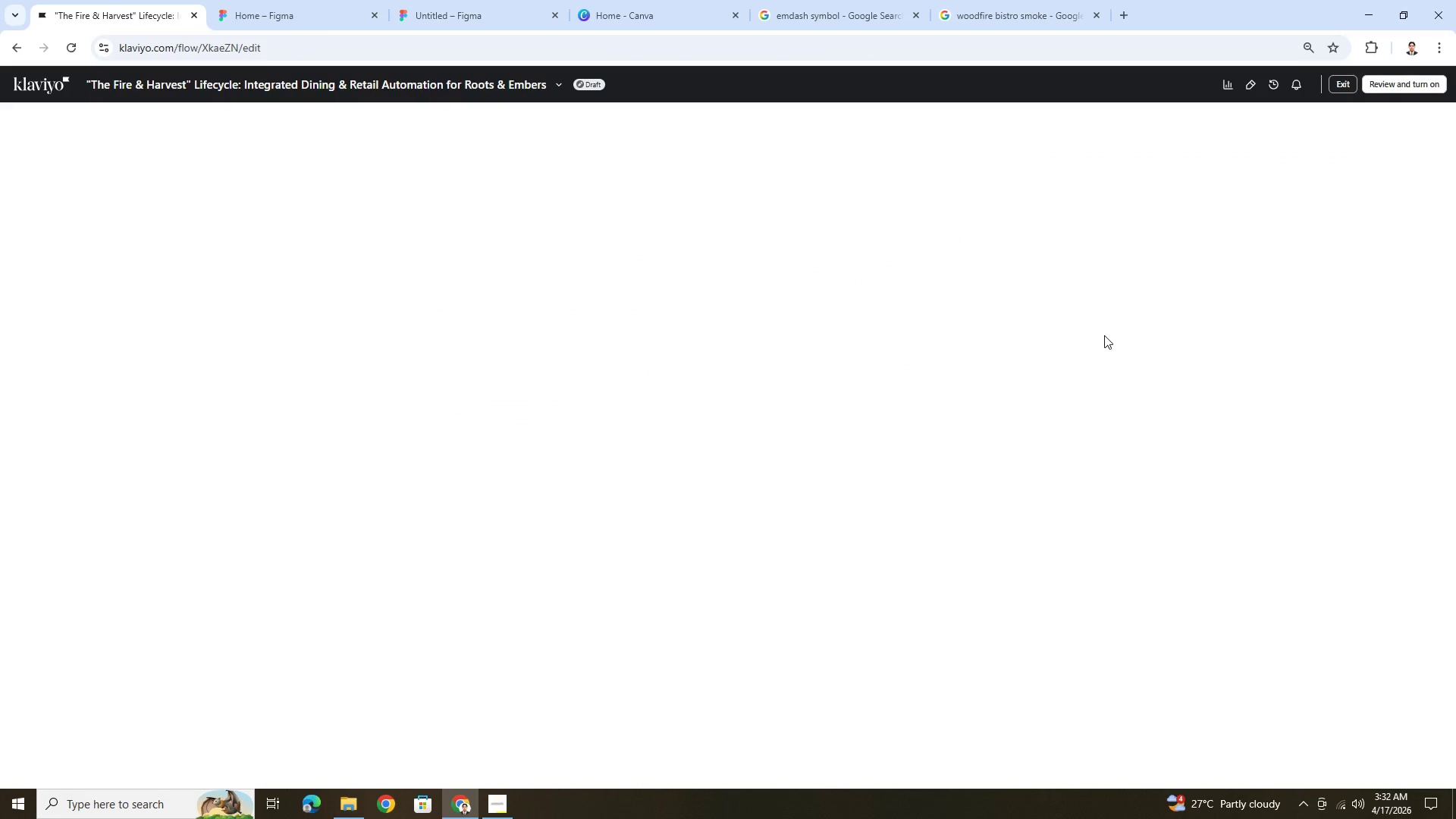 
scroll: coordinate [1050, 554], scroll_direction: down, amount: 42.0
 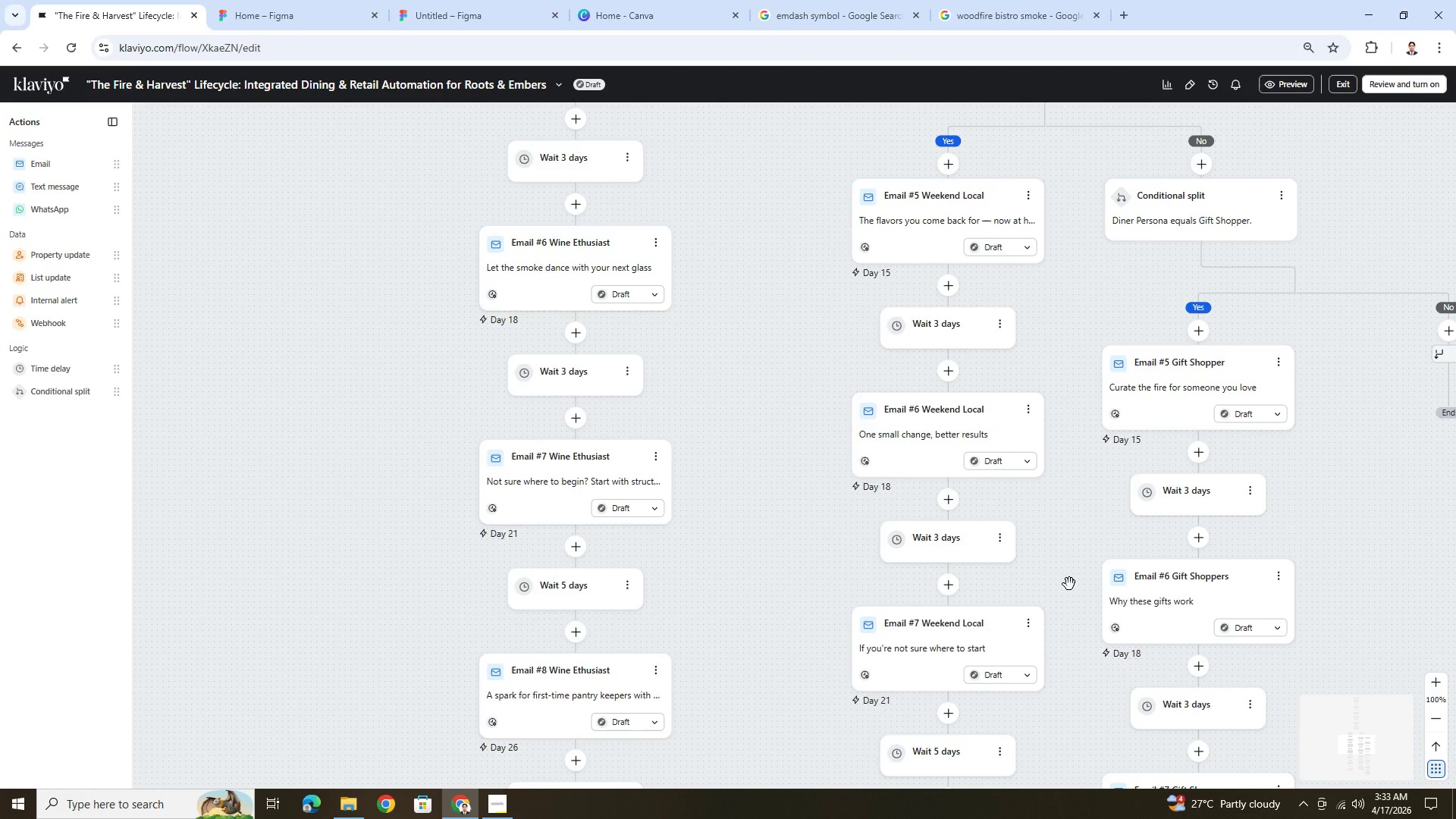 
left_click_drag(start_coordinate=[1069, 584], to_coordinate=[1050, 555])
 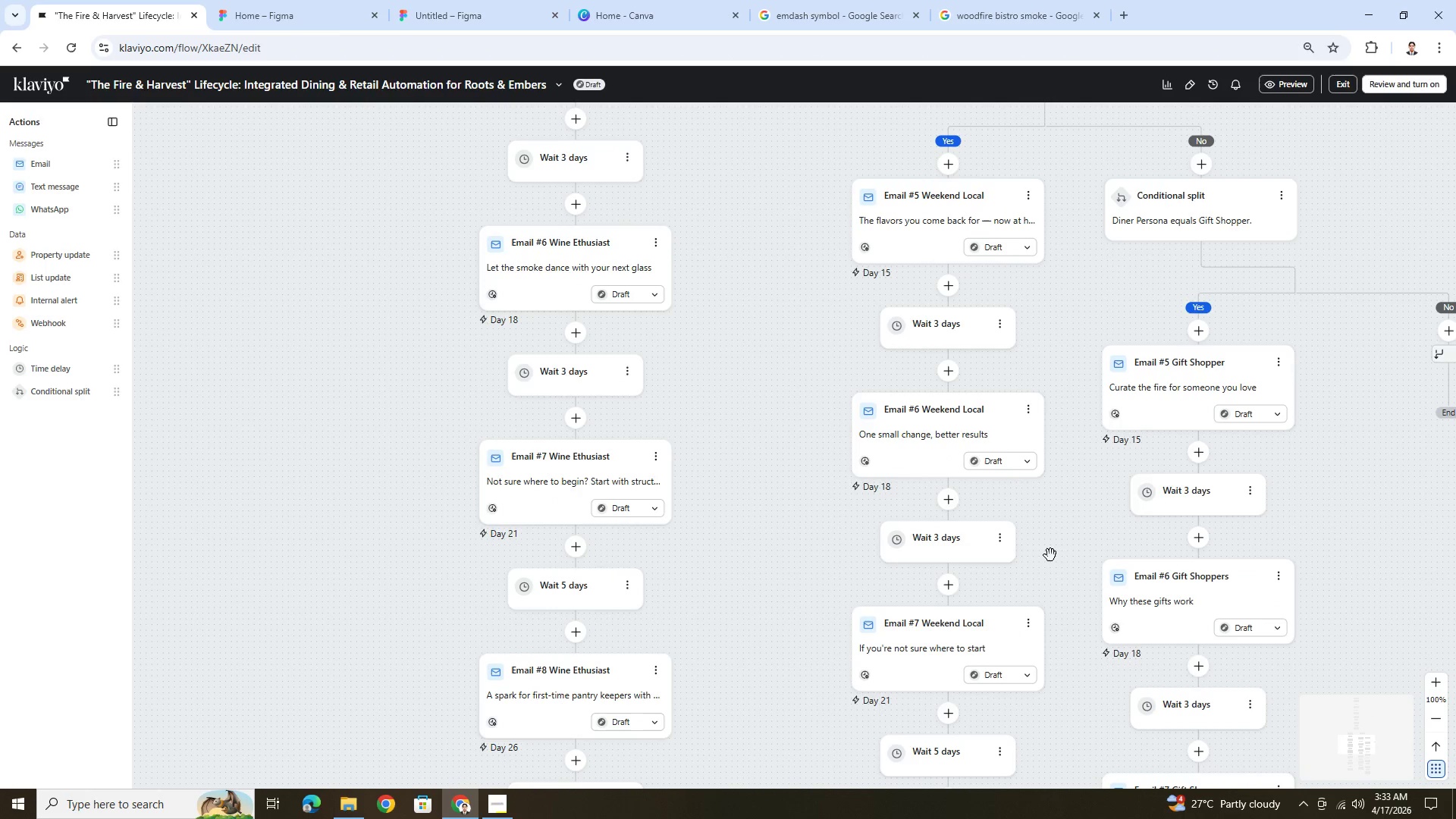 
hold_key(key=ControlLeft, duration=1.5)
 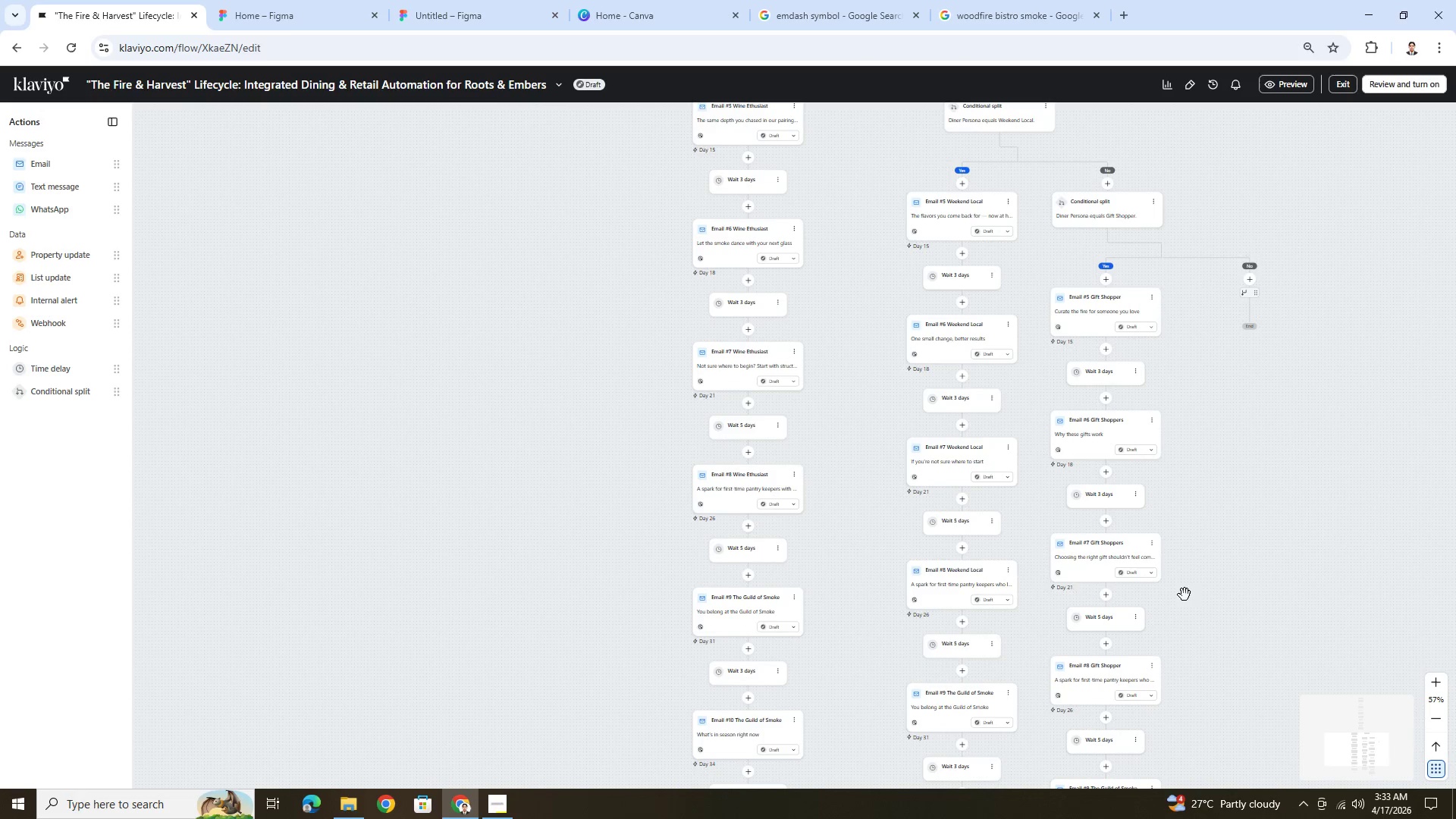 
hold_key(key=ControlLeft, duration=0.36)
 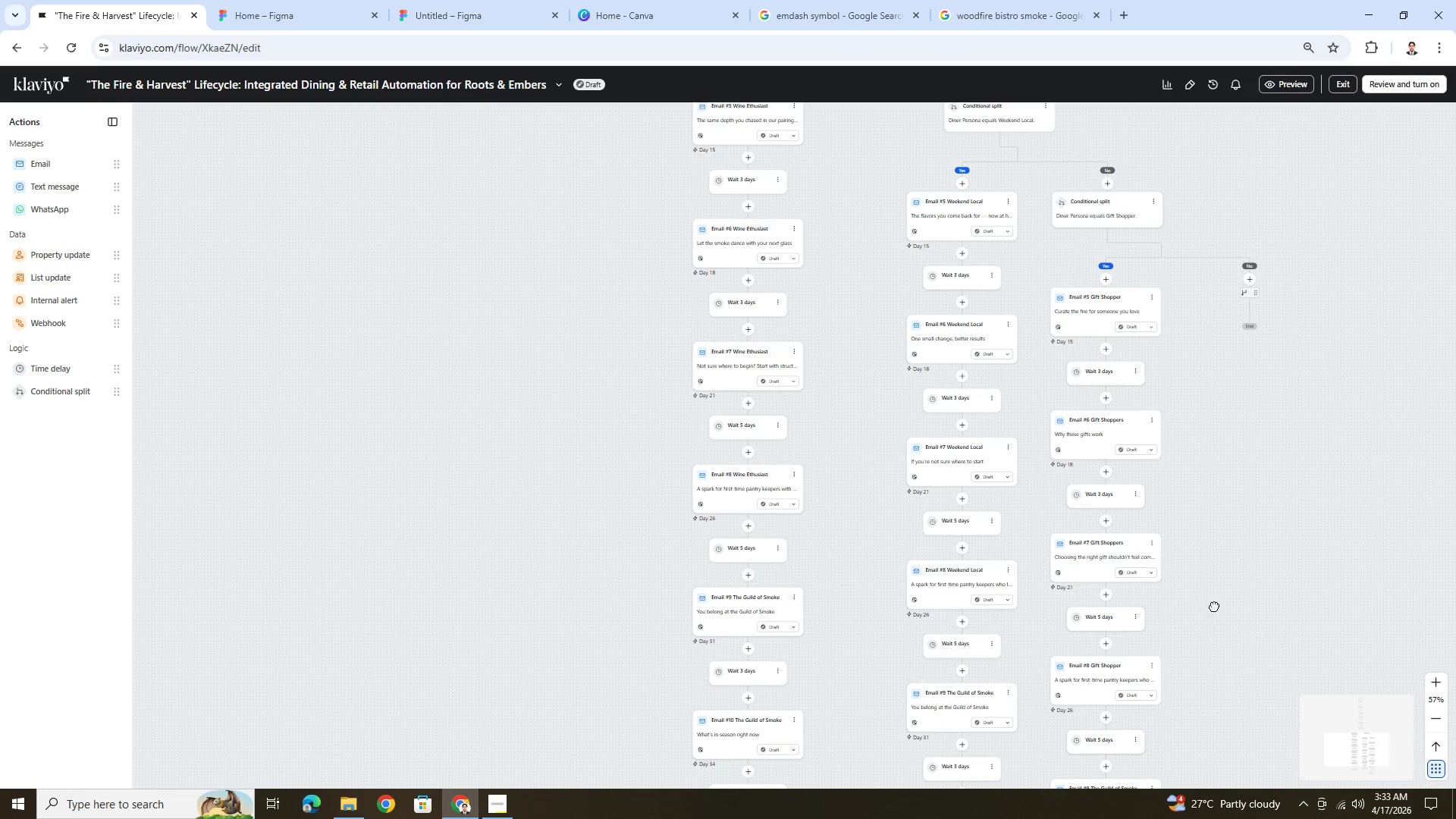 
scroll: coordinate [1050, 555], scroll_direction: down, amount: 4.0
 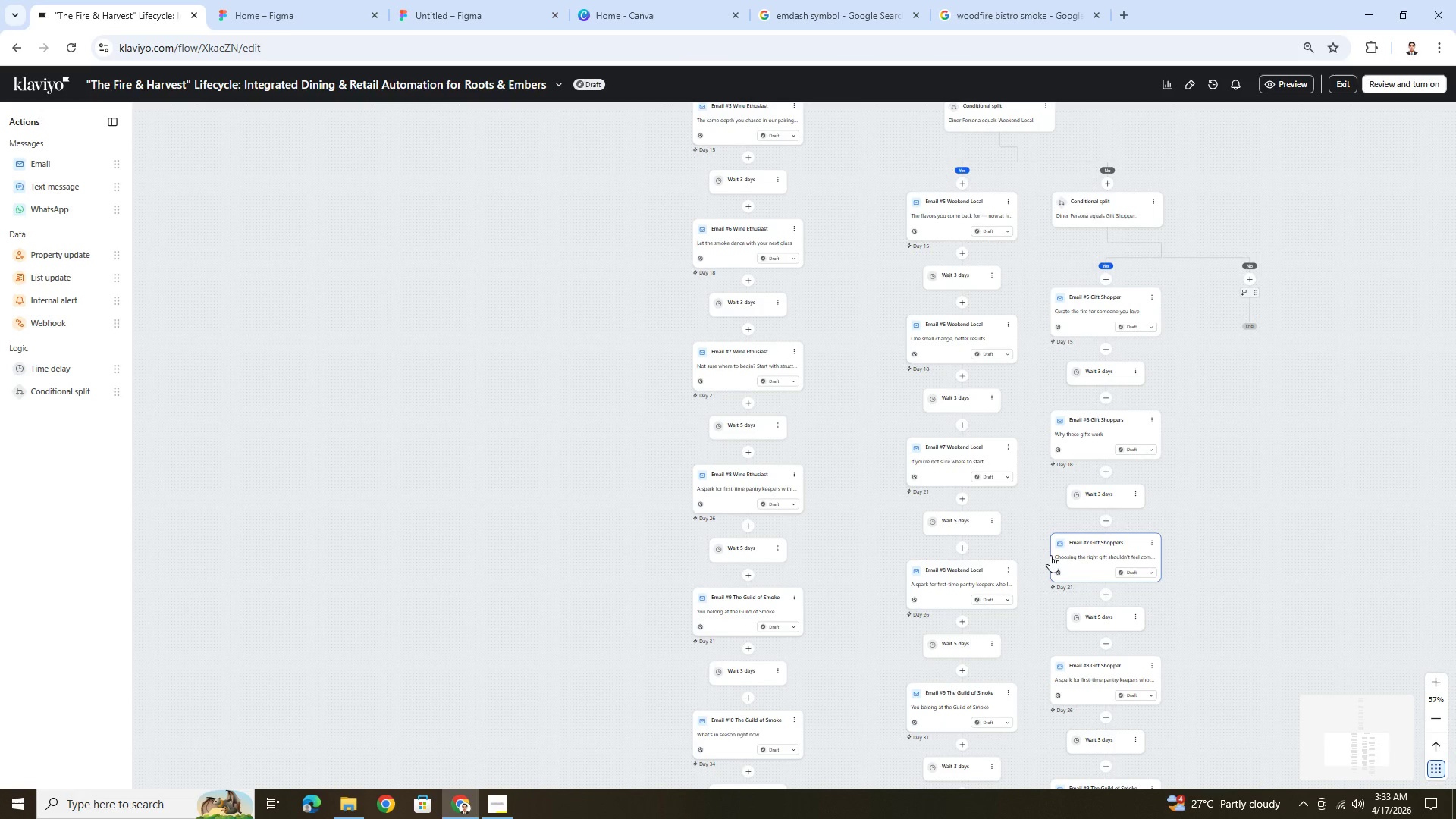 
left_click_drag(start_coordinate=[1214, 606], to_coordinate=[1135, 442])
 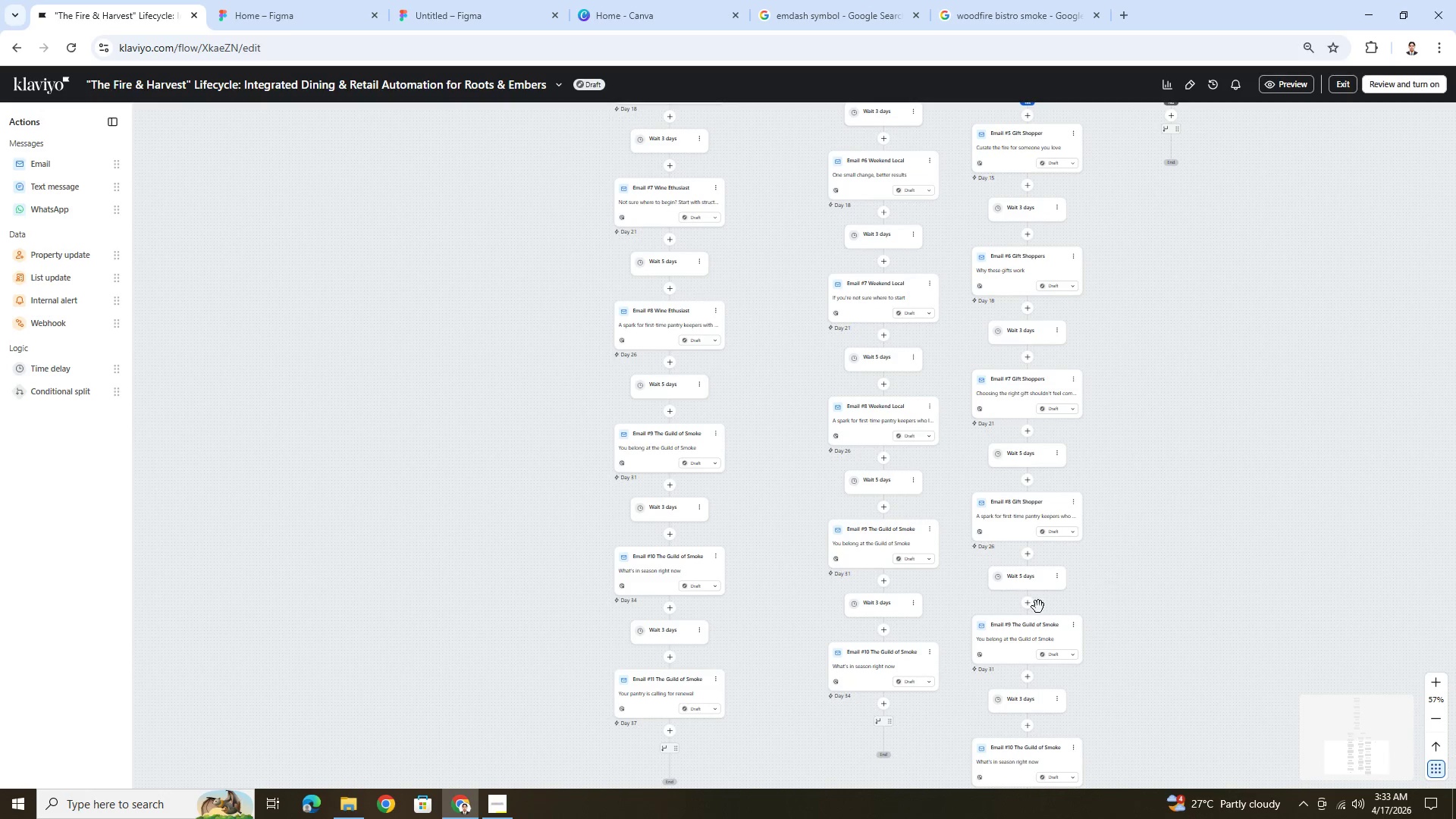 
scroll: coordinate [931, 633], scroll_direction: down, amount: 6.0
 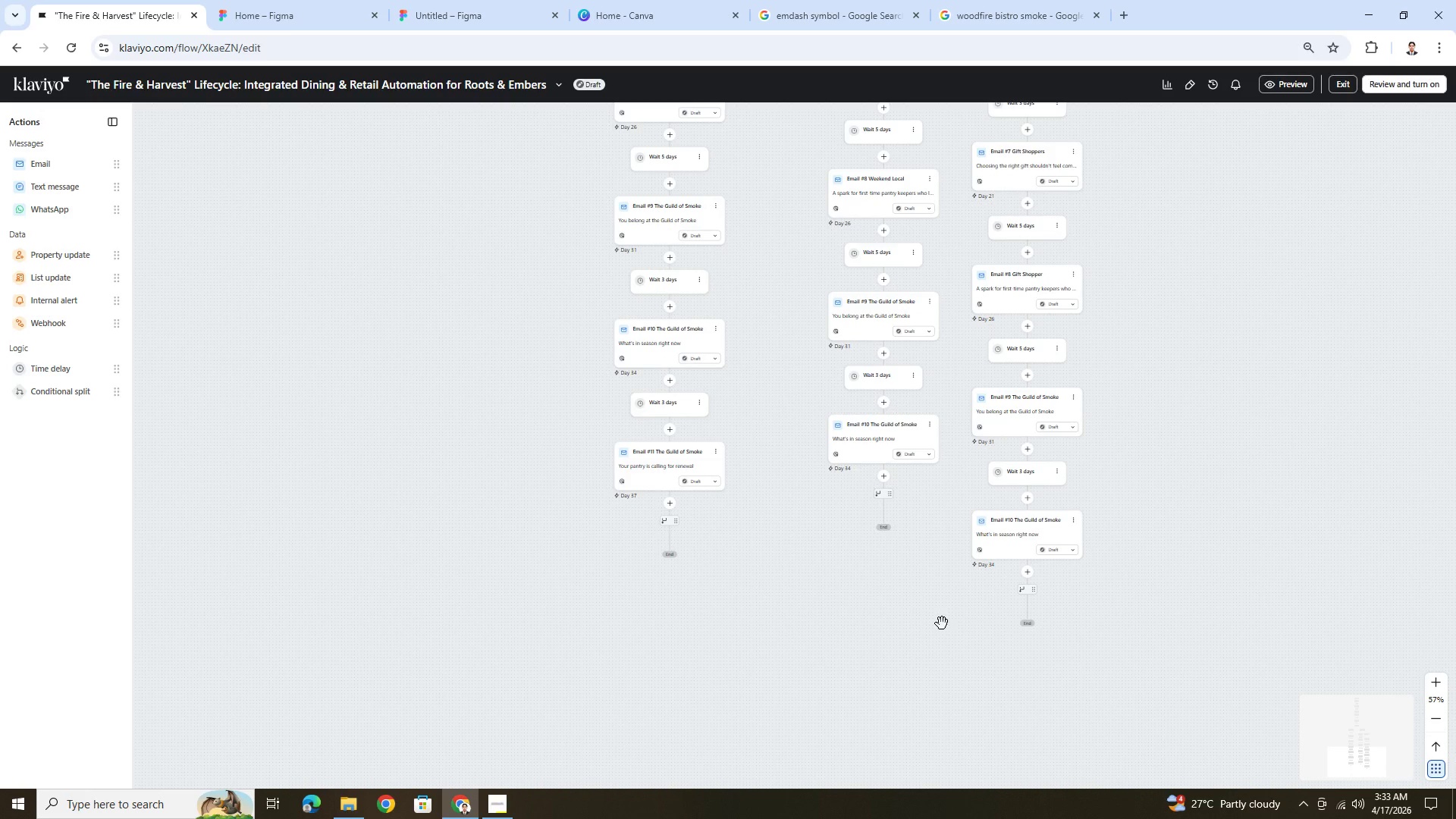 
scroll: coordinate [942, 623], scroll_direction: up, amount: 3.0
 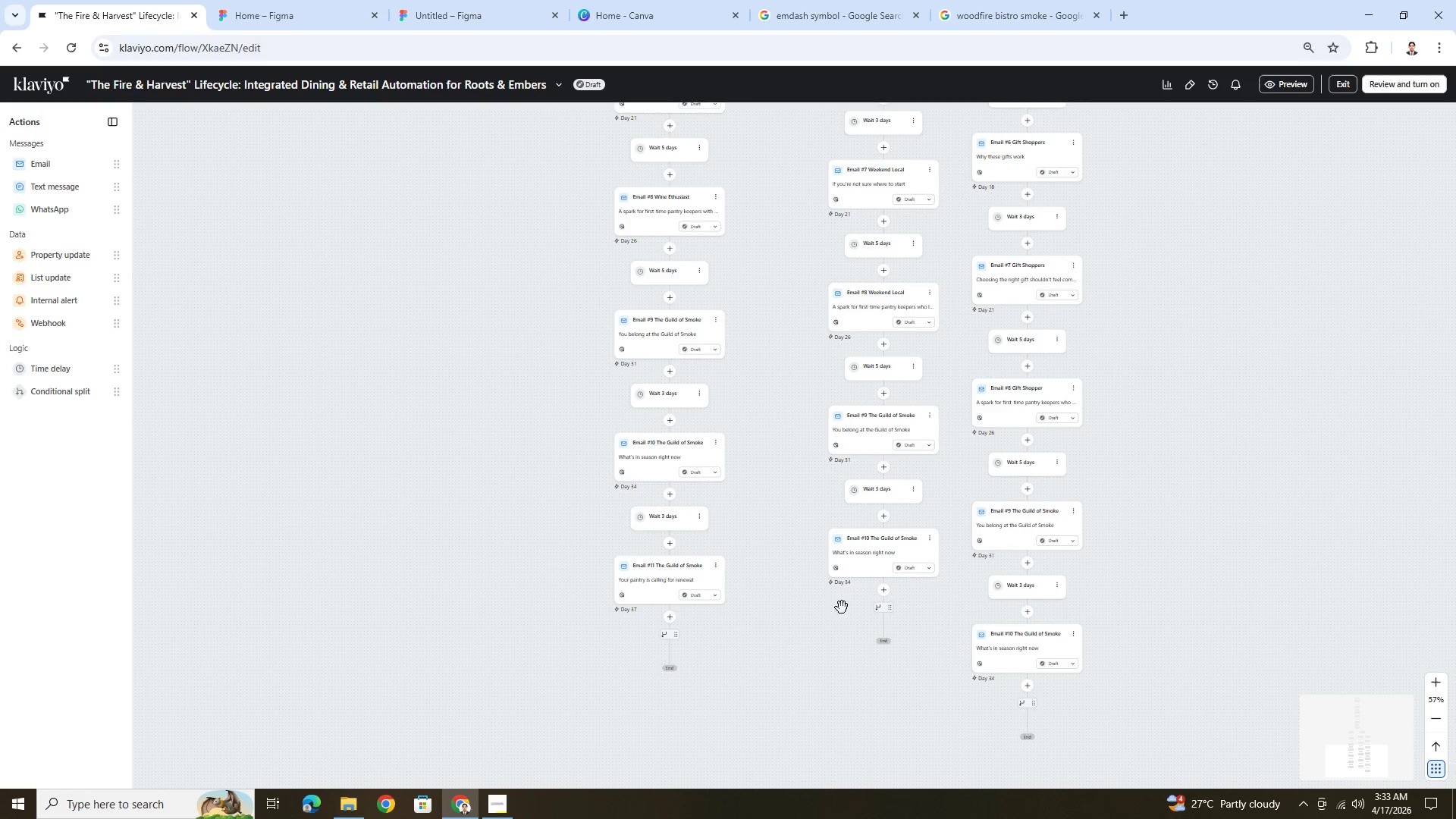 
hold_key(key=ControlLeft, duration=0.83)
hold_key(key=ControlLeft, duration=2.31)
scroll: coordinate [811, 637], scroll_direction: up, amount: 5.0
 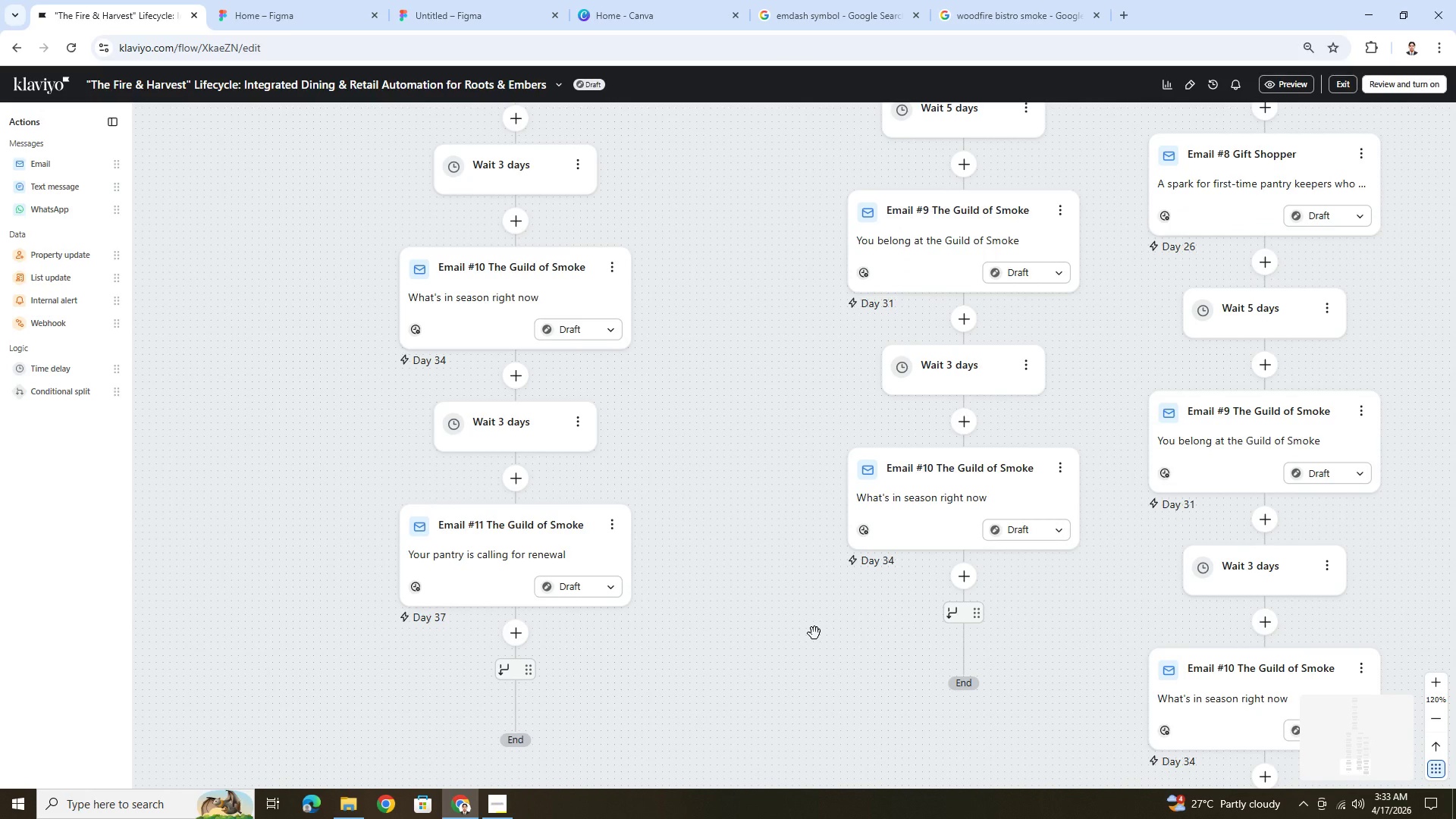 
scroll: coordinate [814, 633], scroll_direction: down, amount: 2.0
 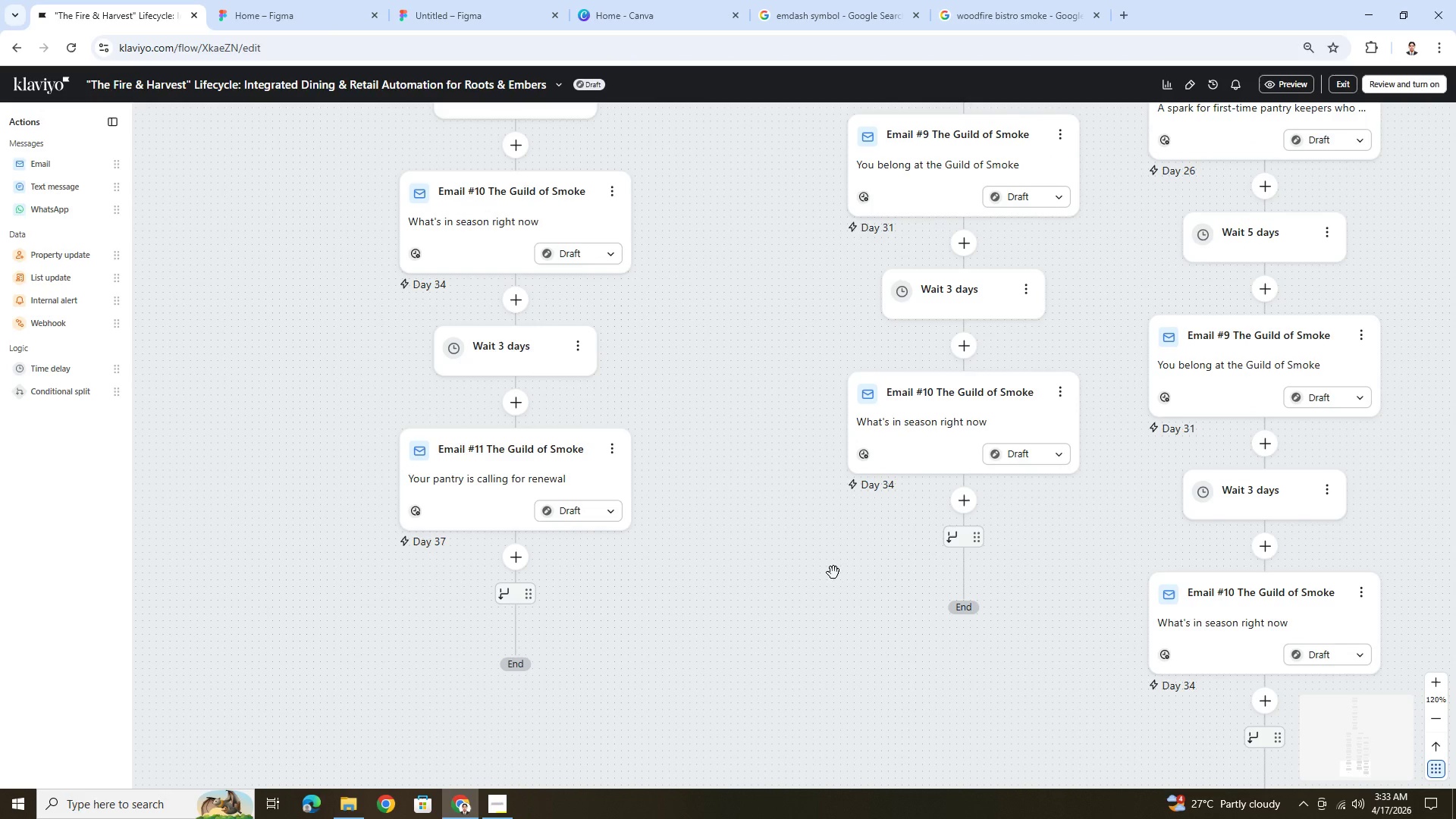 
hold_key(key=ControlLeft, duration=0.47)
scroll: coordinate [833, 573], scroll_direction: down, amount: 2.0
 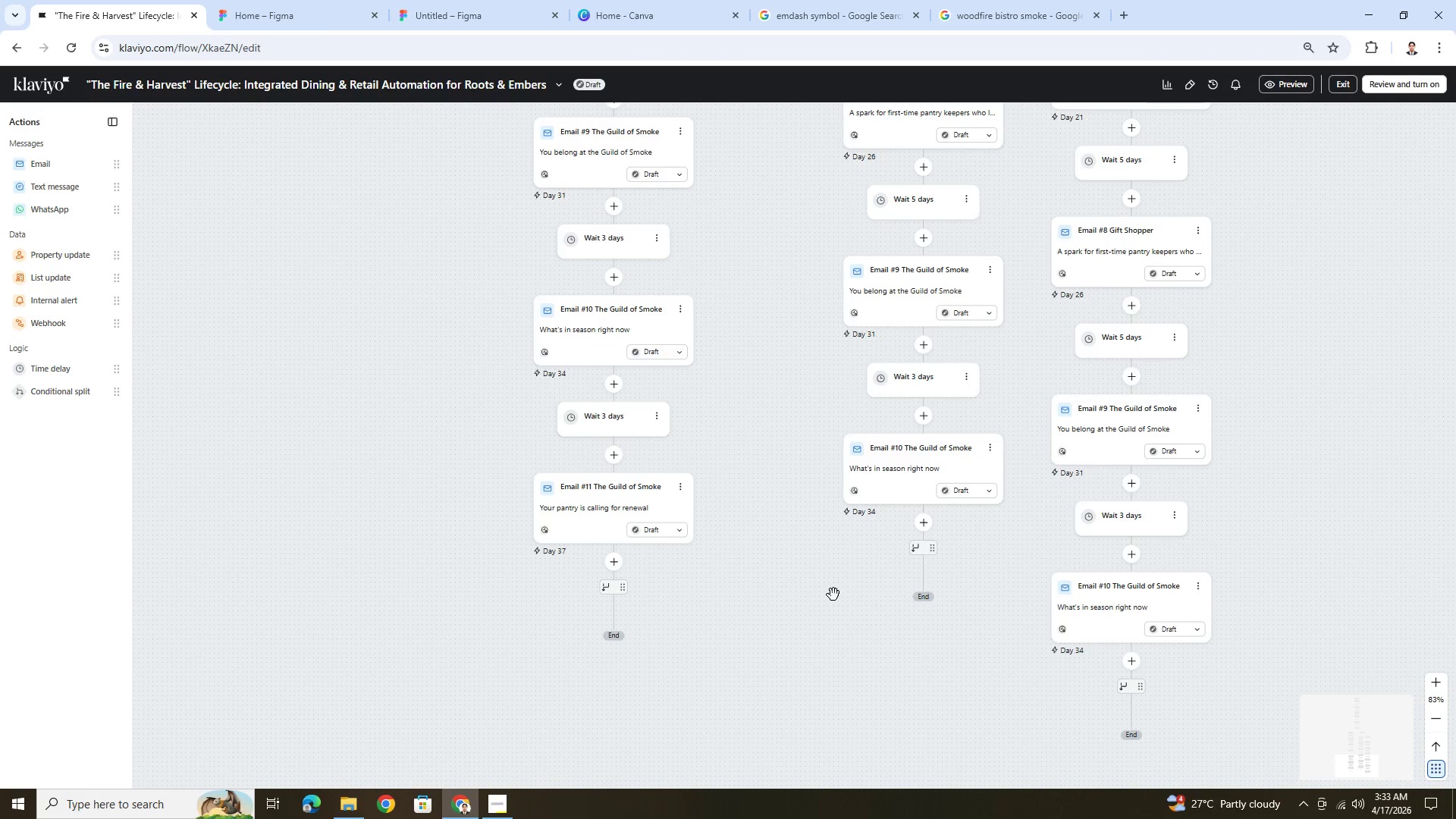 
hold_key(key=ControlLeft, duration=0.81)
scroll: coordinate [833, 595], scroll_direction: up, amount: 1.0
 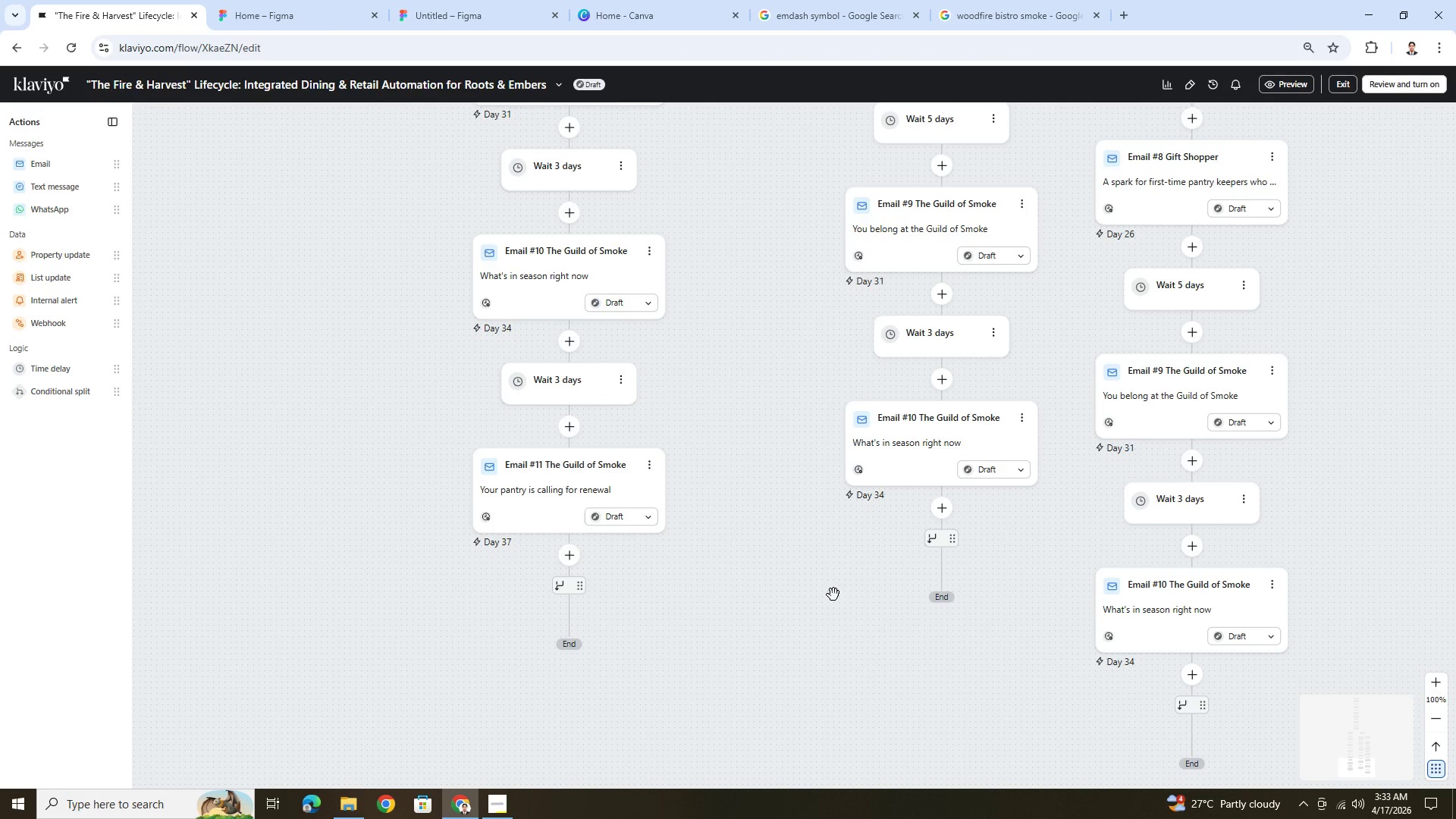 
left_click_drag(start_coordinate=[863, 572], to_coordinate=[852, 592])
 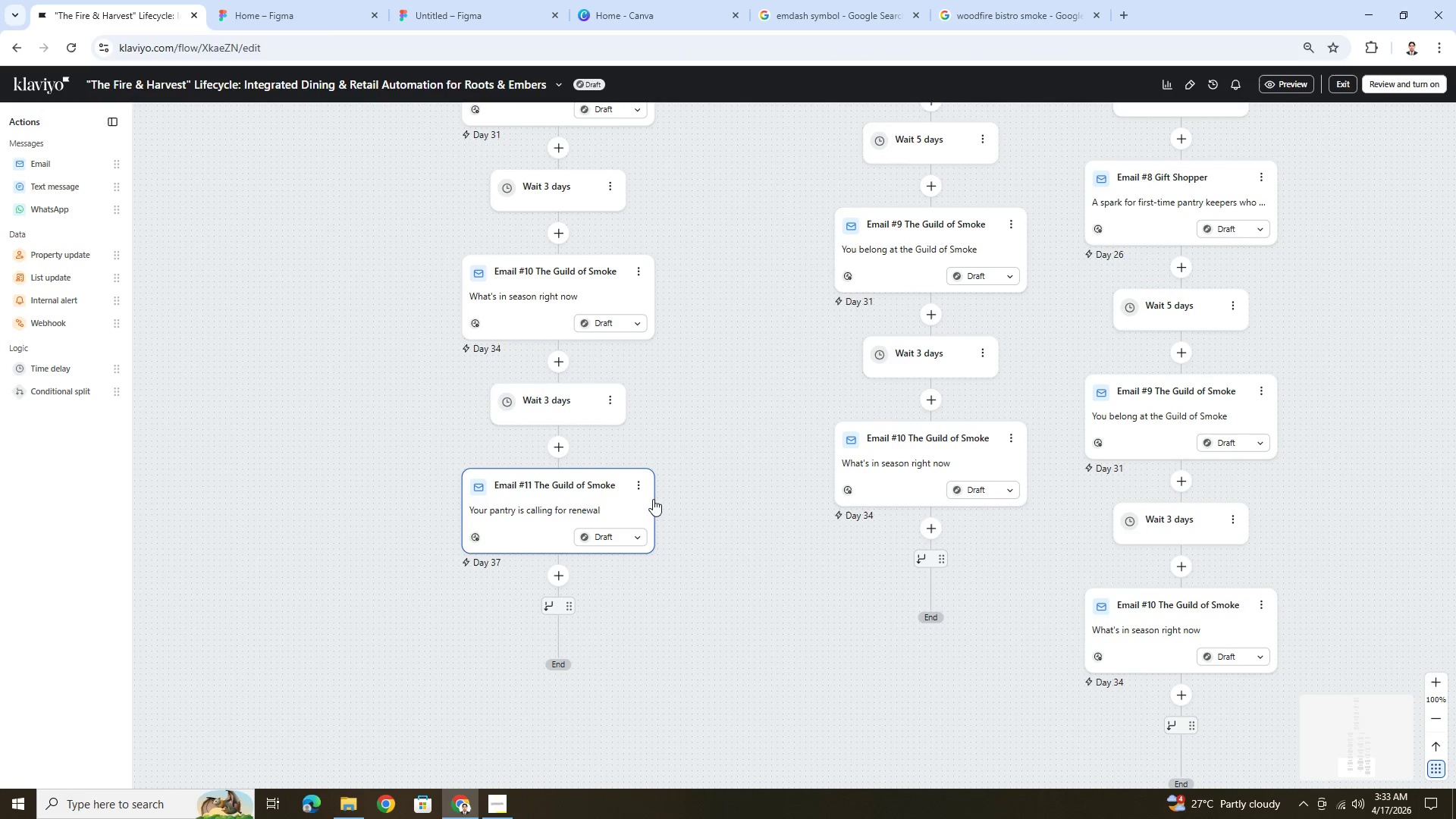 
left_click([642, 488])
 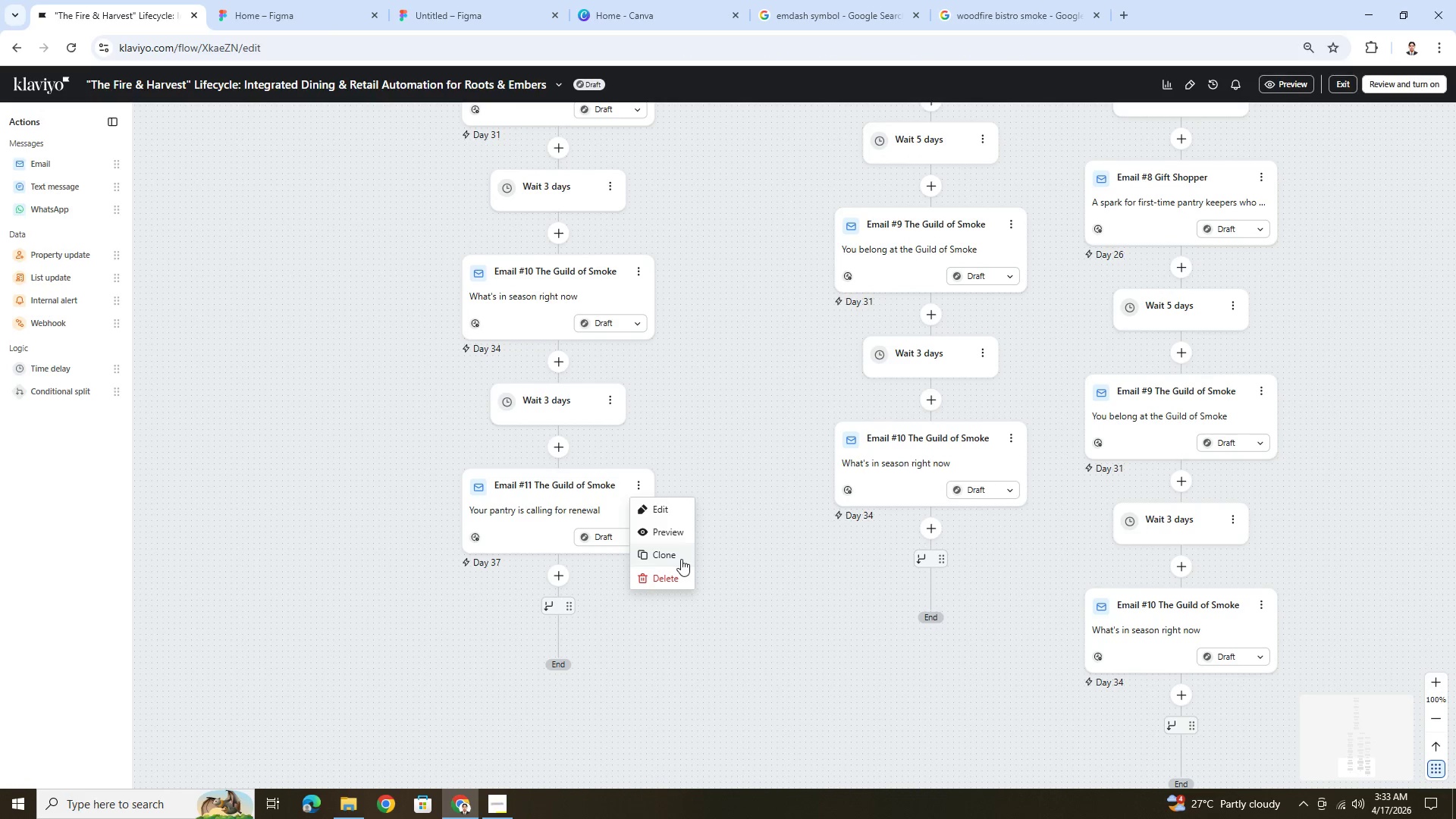 
left_click([681, 559])
 